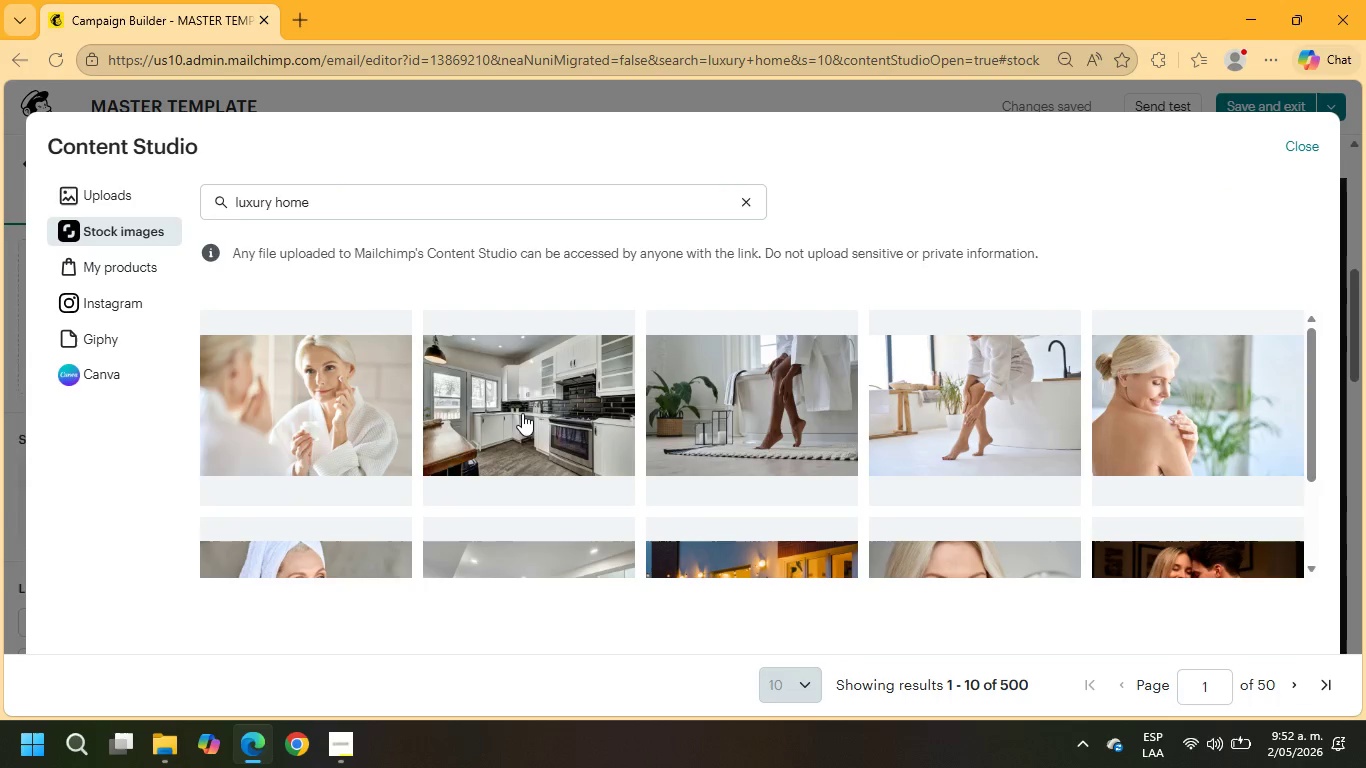 
left_click([522, 413])
 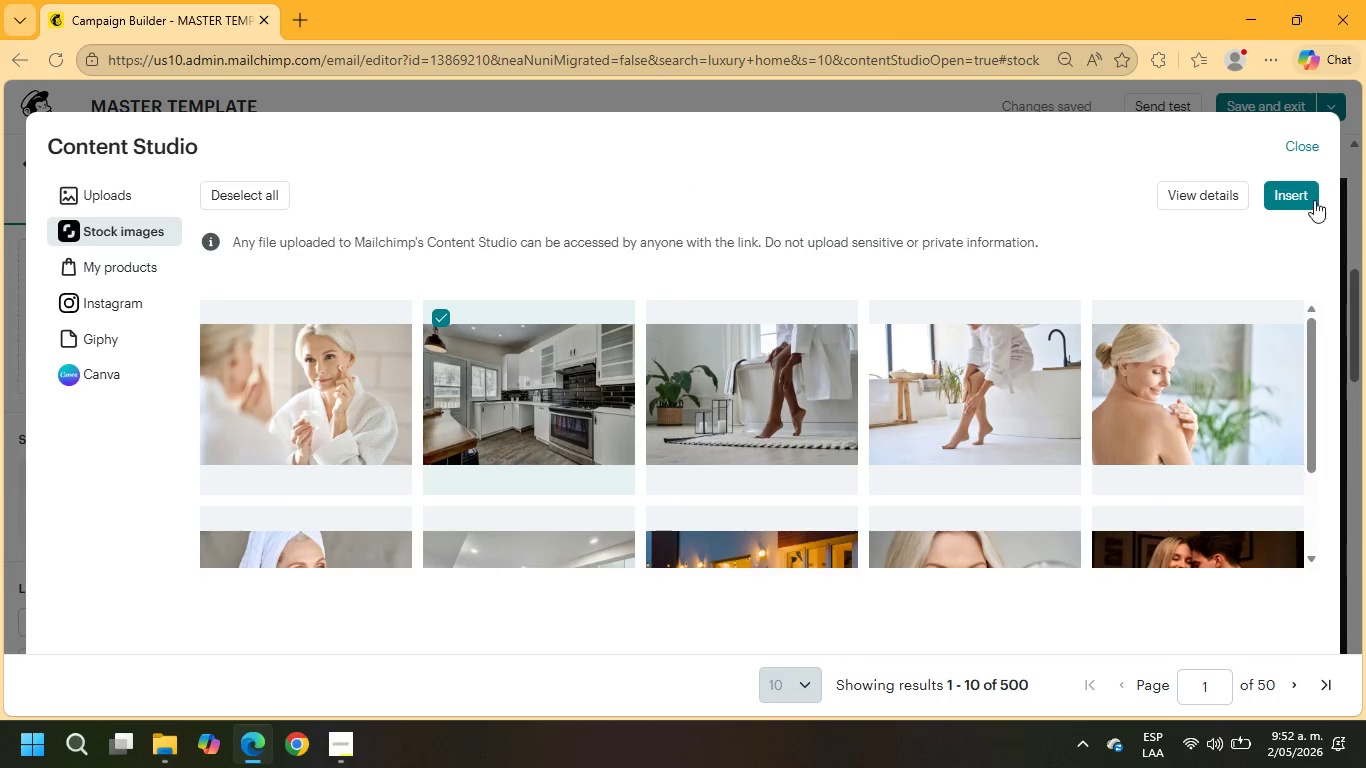 
left_click([1297, 196])
 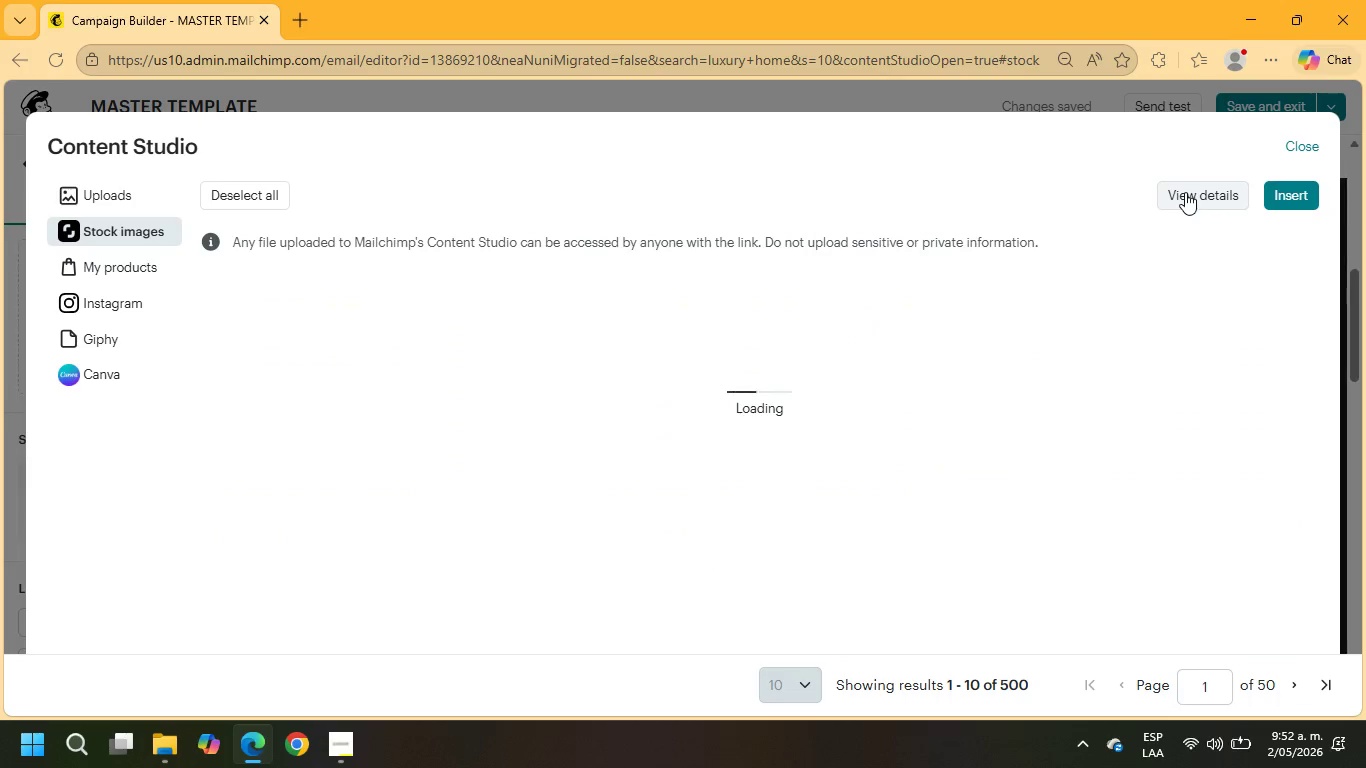 
wait(10.25)
 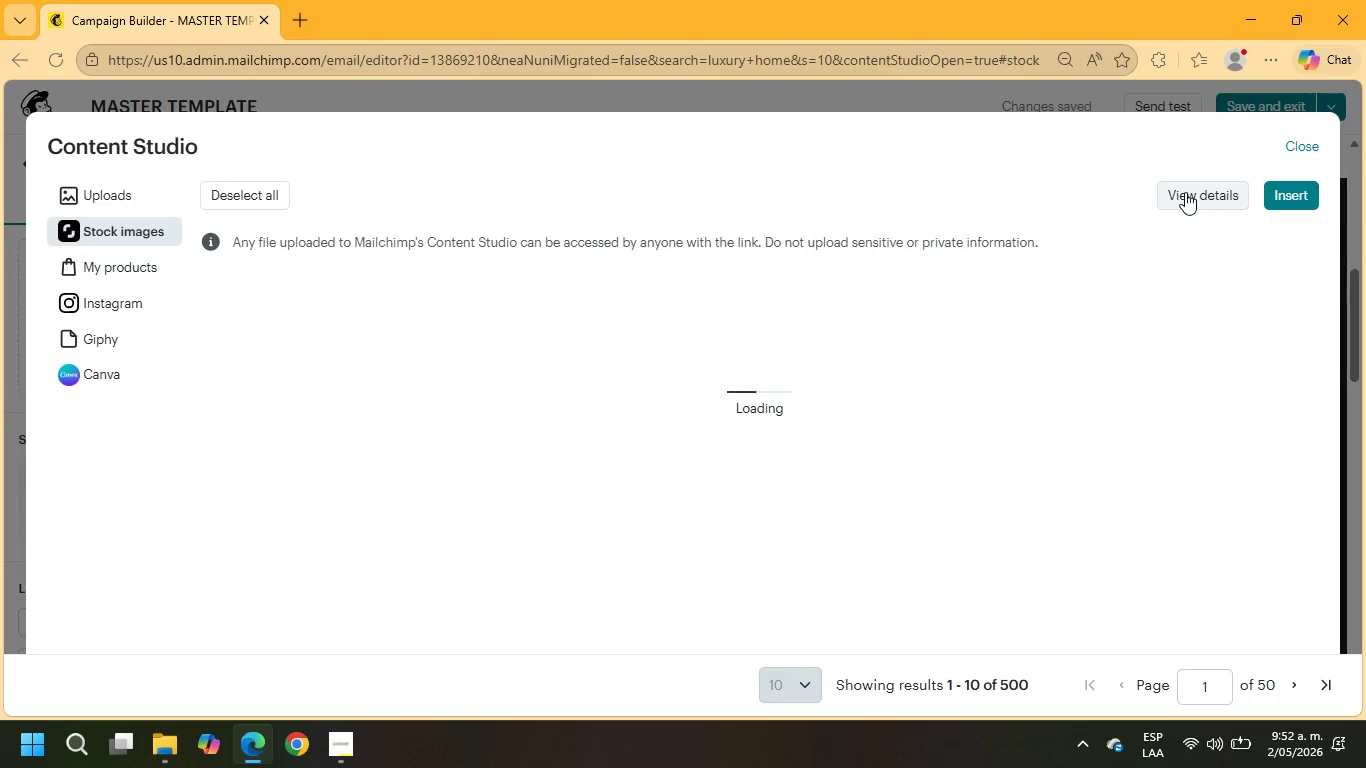 
left_click_drag(start_coordinate=[724, 364], to_coordinate=[776, 408])
 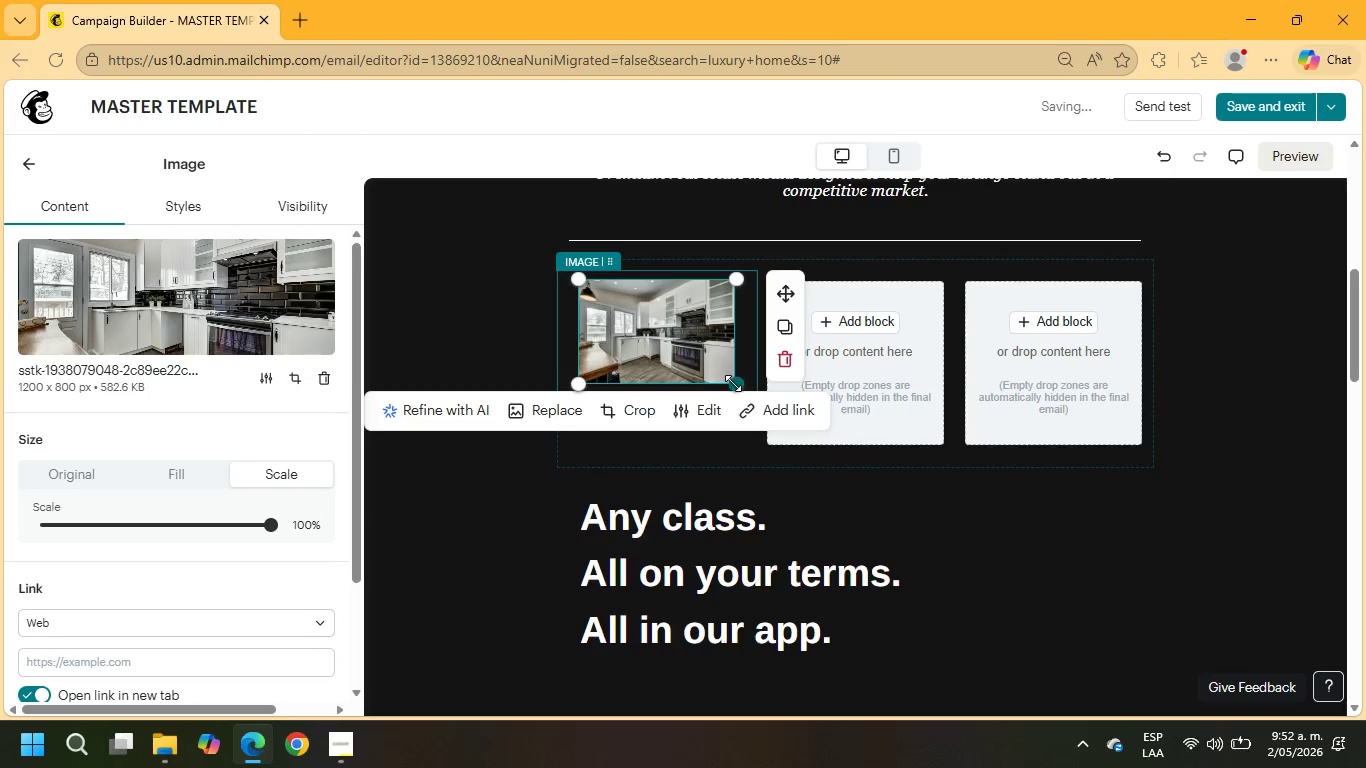 
left_click_drag(start_coordinate=[734, 383], to_coordinate=[772, 394])
 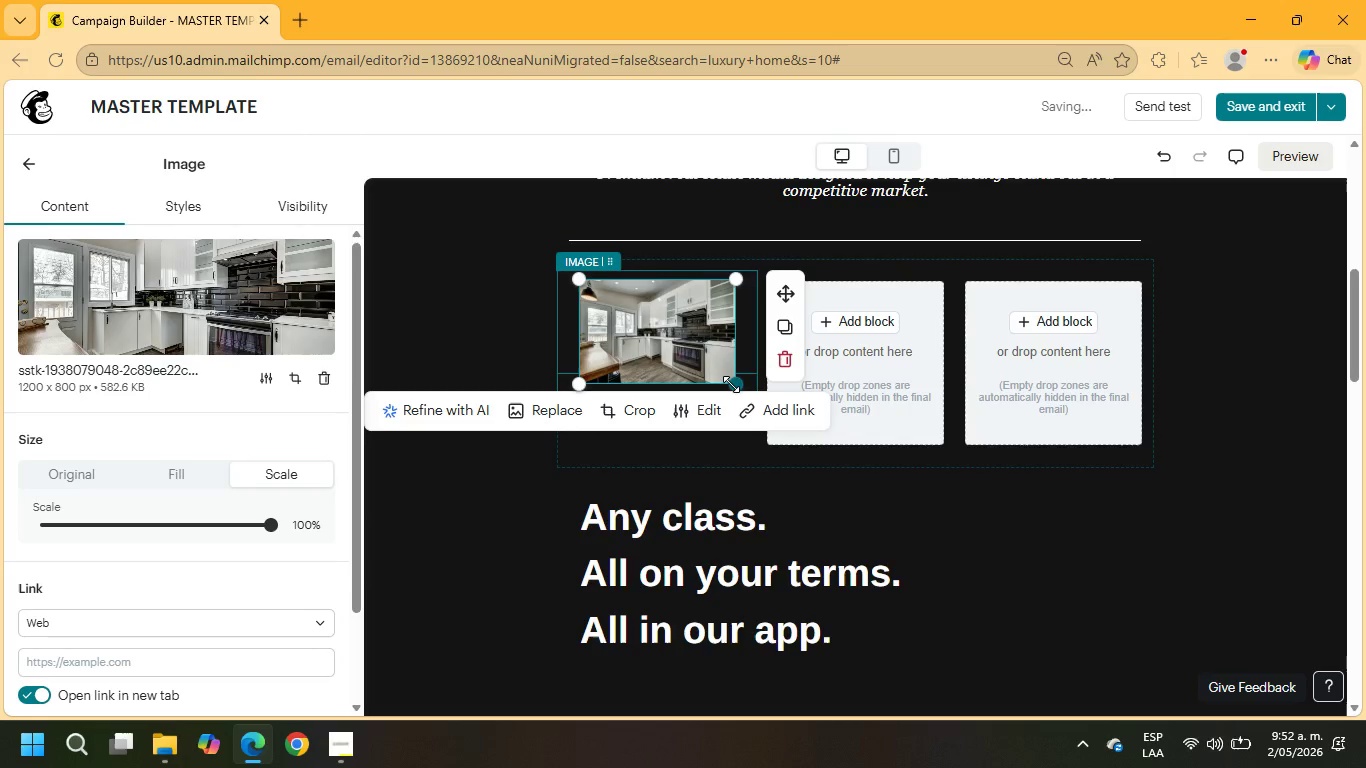 
left_click_drag(start_coordinate=[731, 384], to_coordinate=[812, 457])
 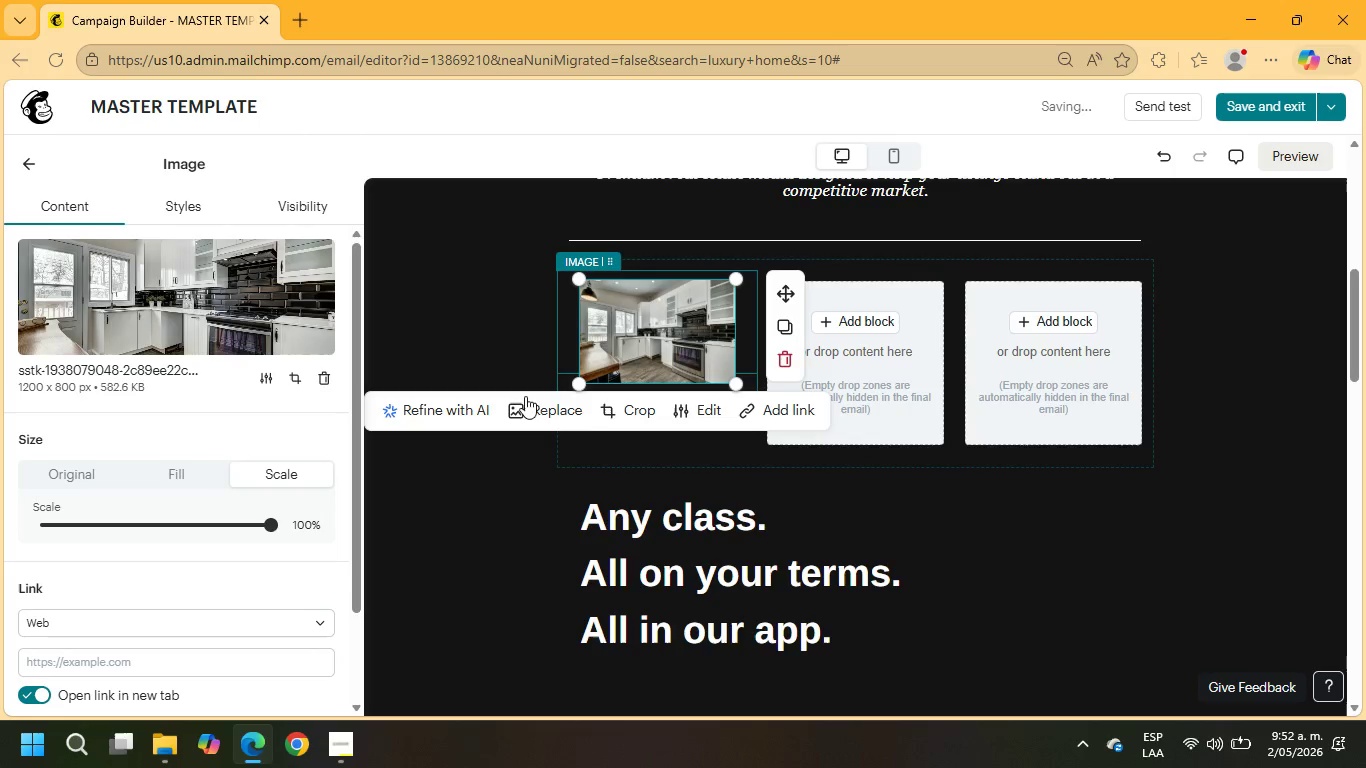 
left_click_drag(start_coordinate=[532, 401], to_coordinate=[538, 409])
 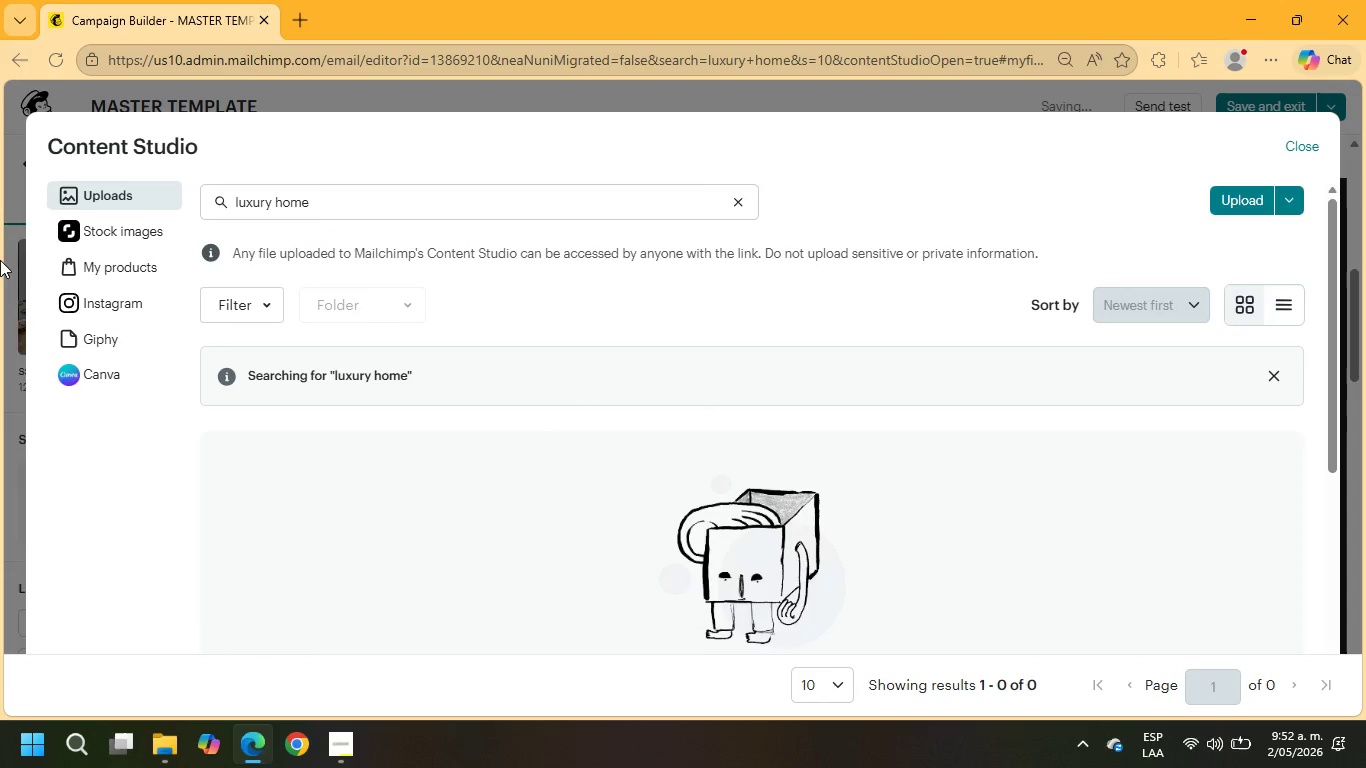 
mouse_move([126, 238])
 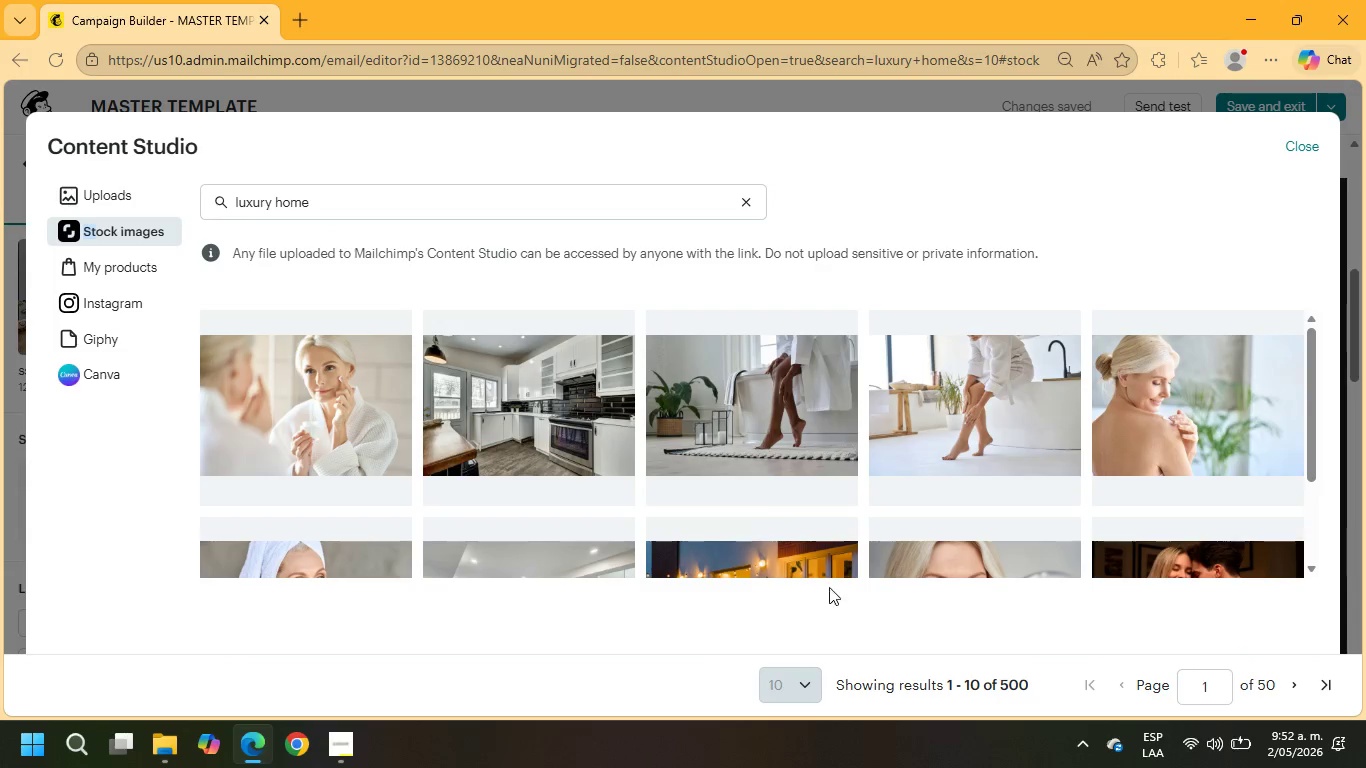 
scroll: coordinate [780, 520], scroll_direction: down, amount: 7.0
 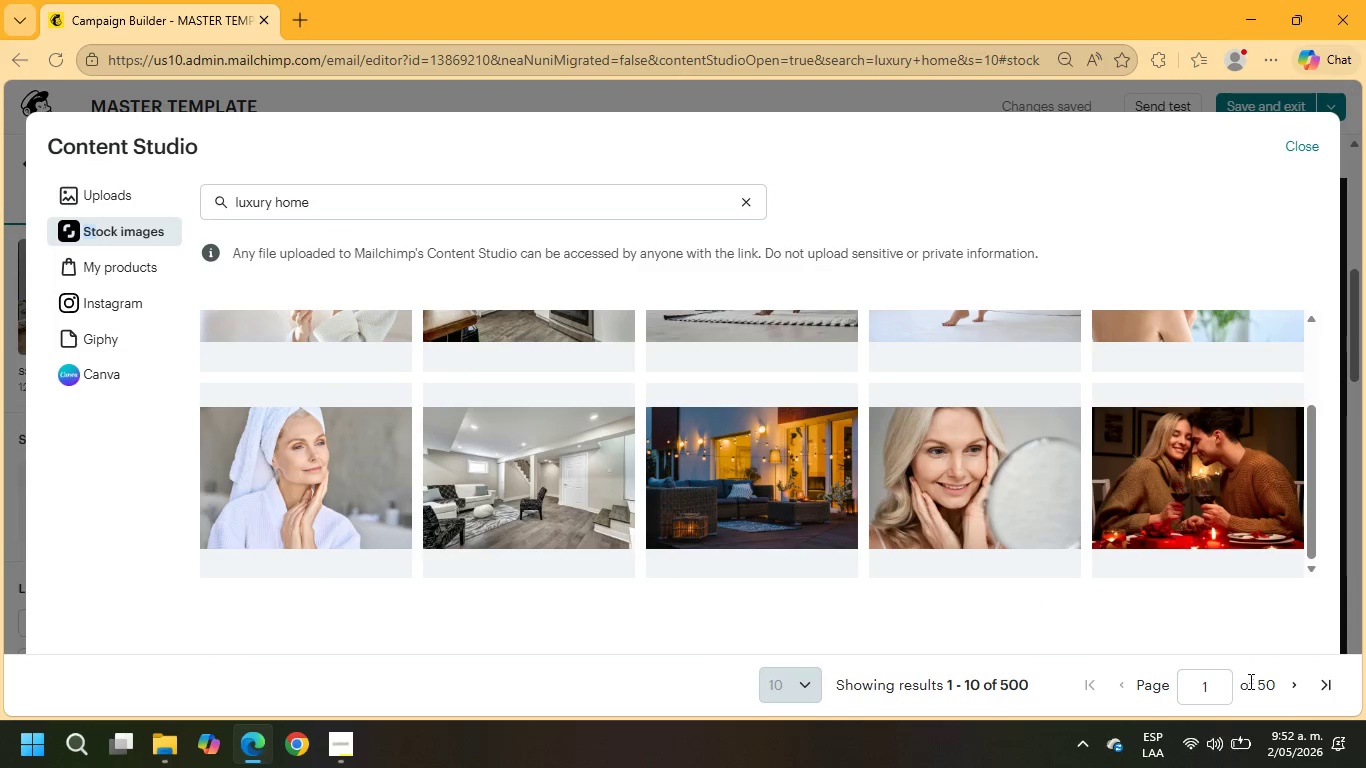 
left_click([1300, 692])
 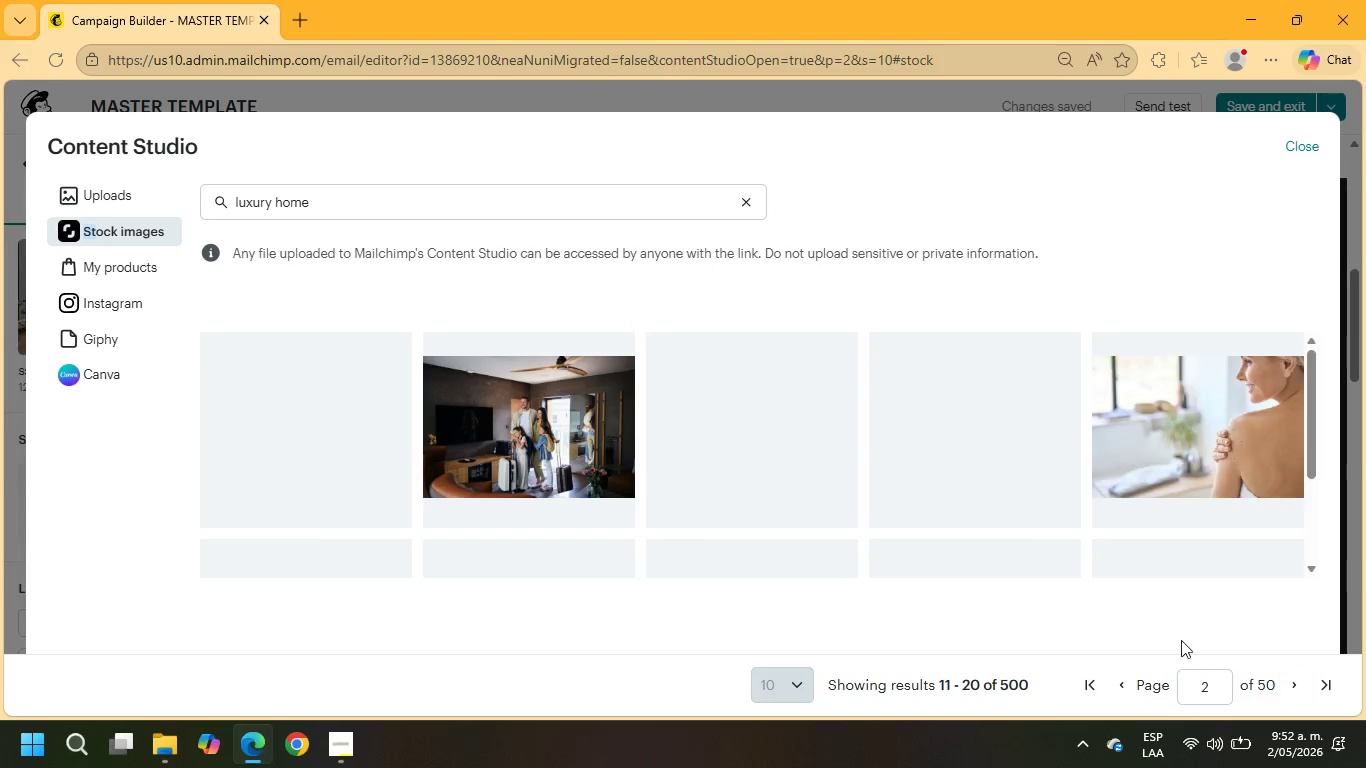 
wait(7.47)
 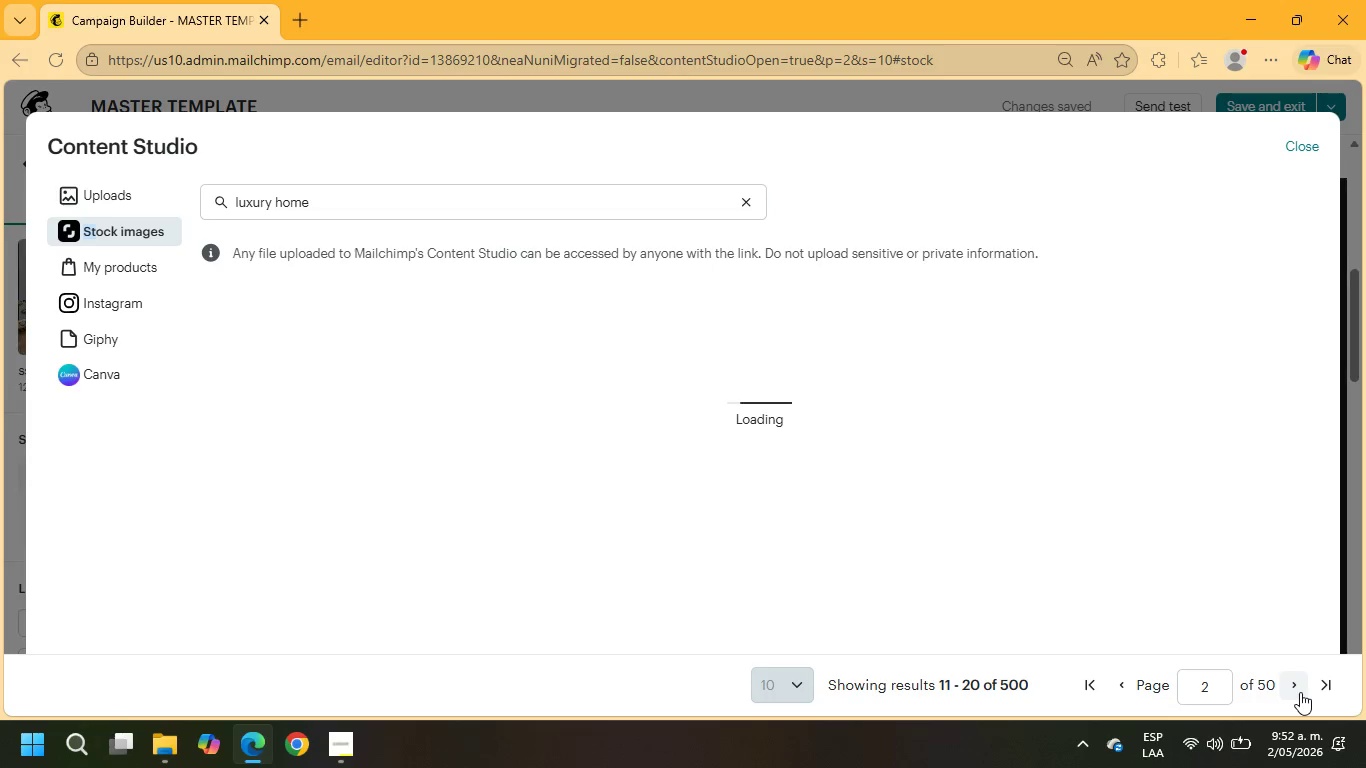 
scroll: coordinate [972, 419], scroll_direction: down, amount: 9.0
 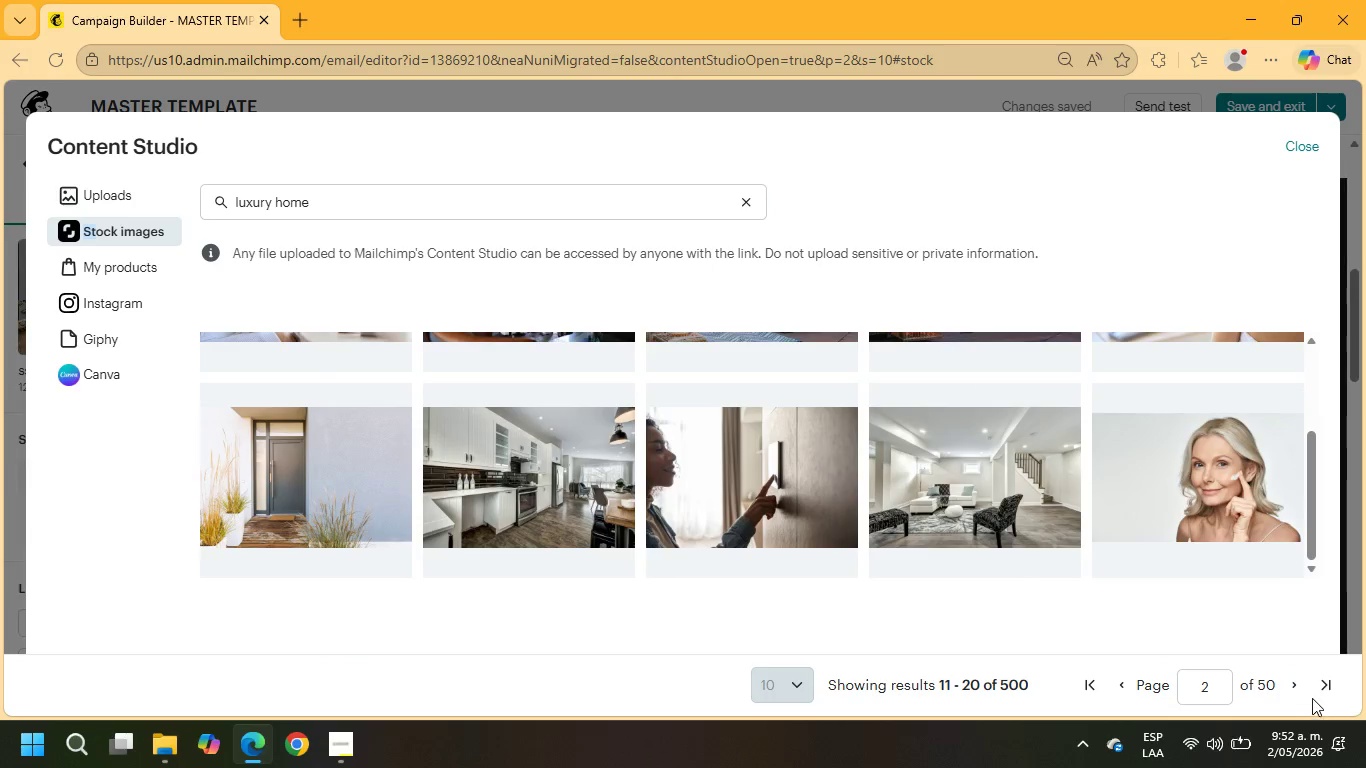 
left_click([1289, 685])
 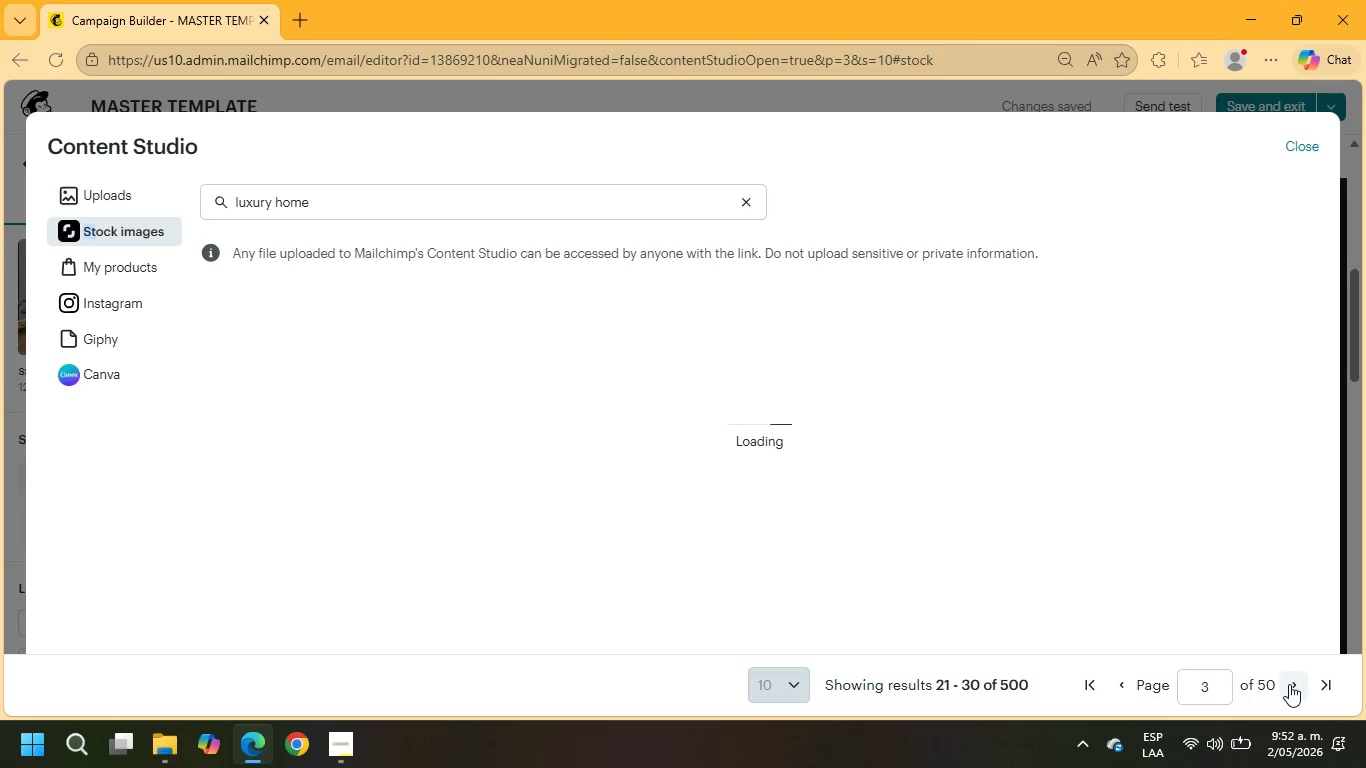 
wait(6.31)
 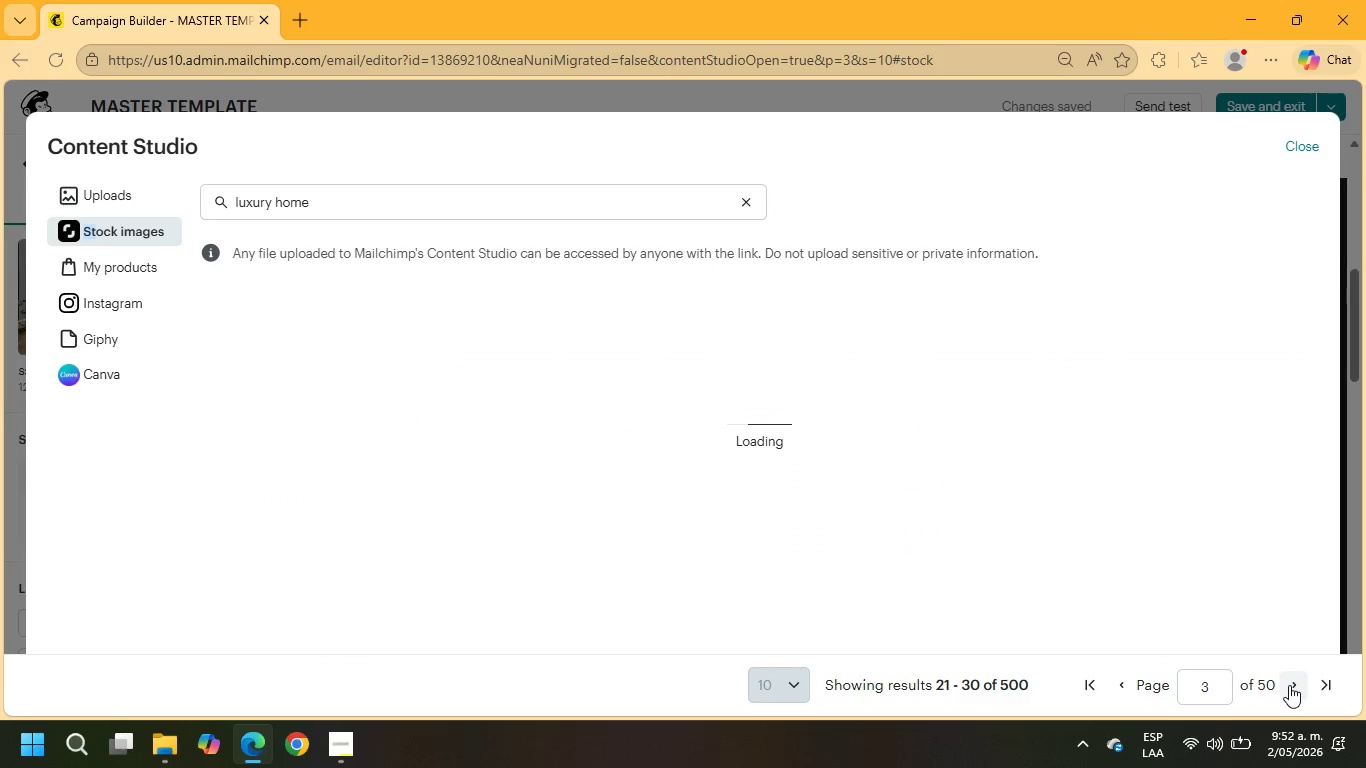 
scroll: coordinate [1117, 439], scroll_direction: down, amount: 4.0
 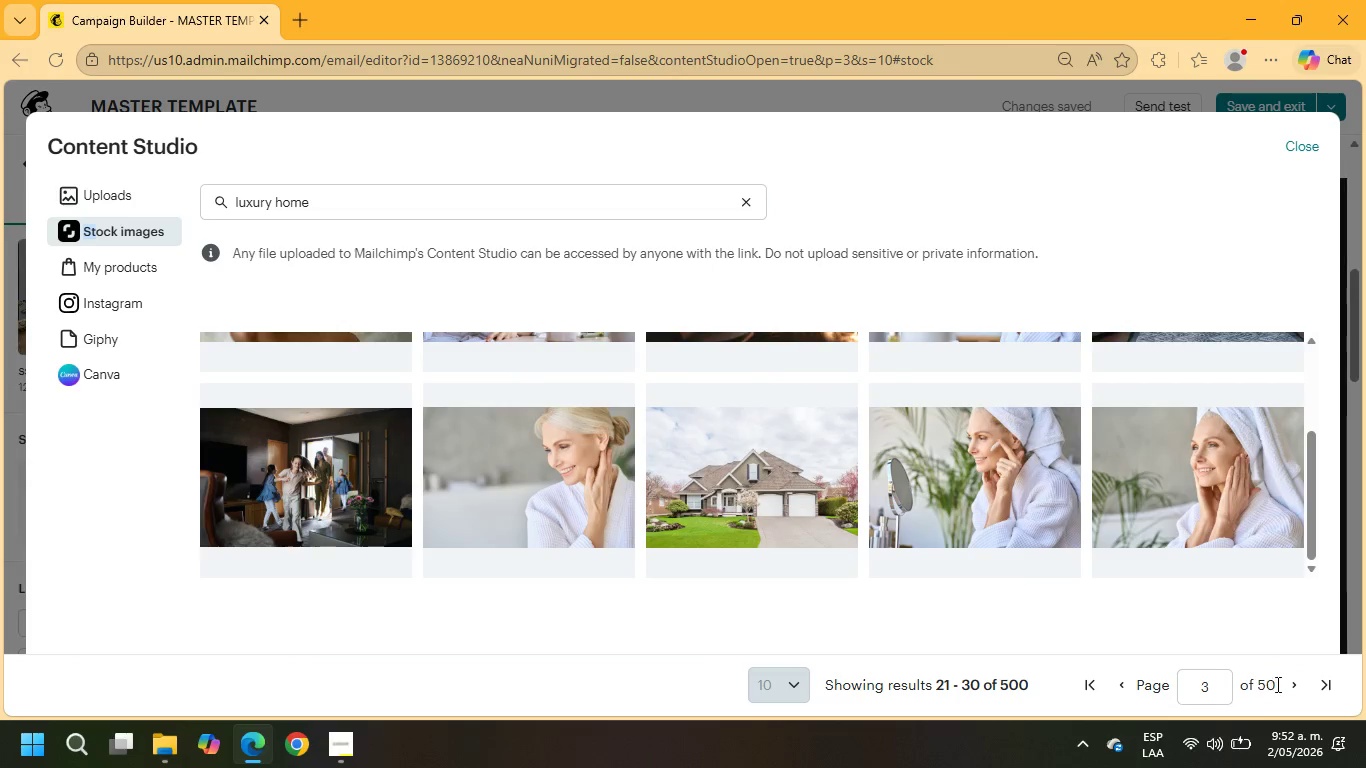 
left_click([1292, 688])
 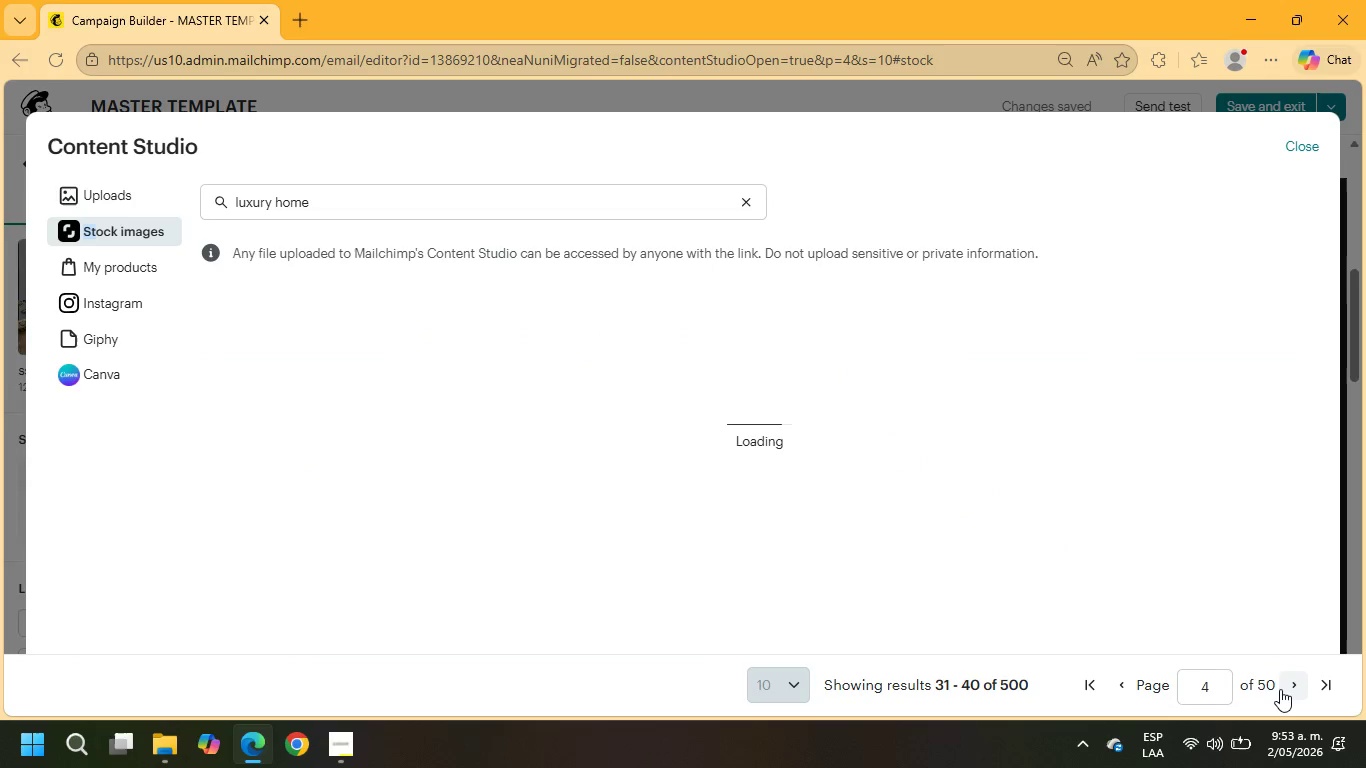 
wait(5.98)
 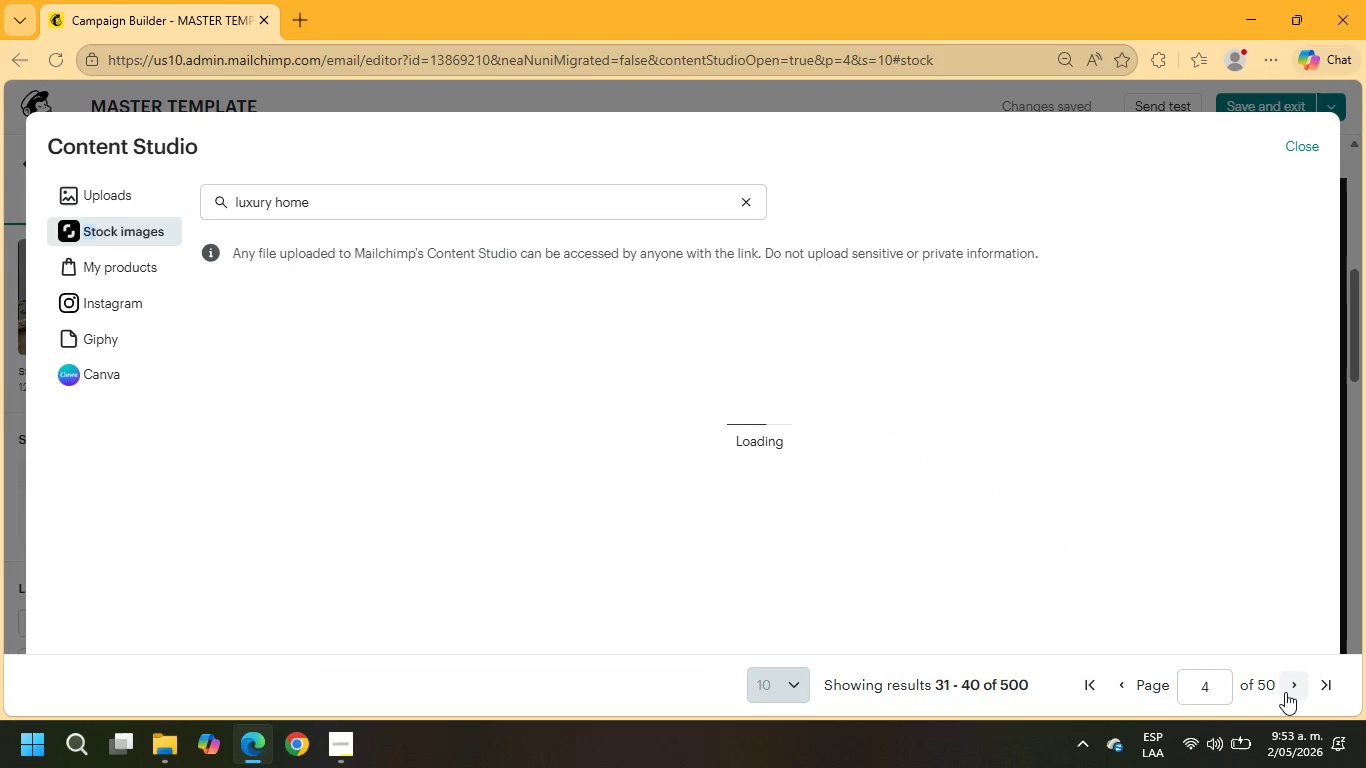 
scroll: coordinate [1223, 448], scroll_direction: down, amount: 7.0
 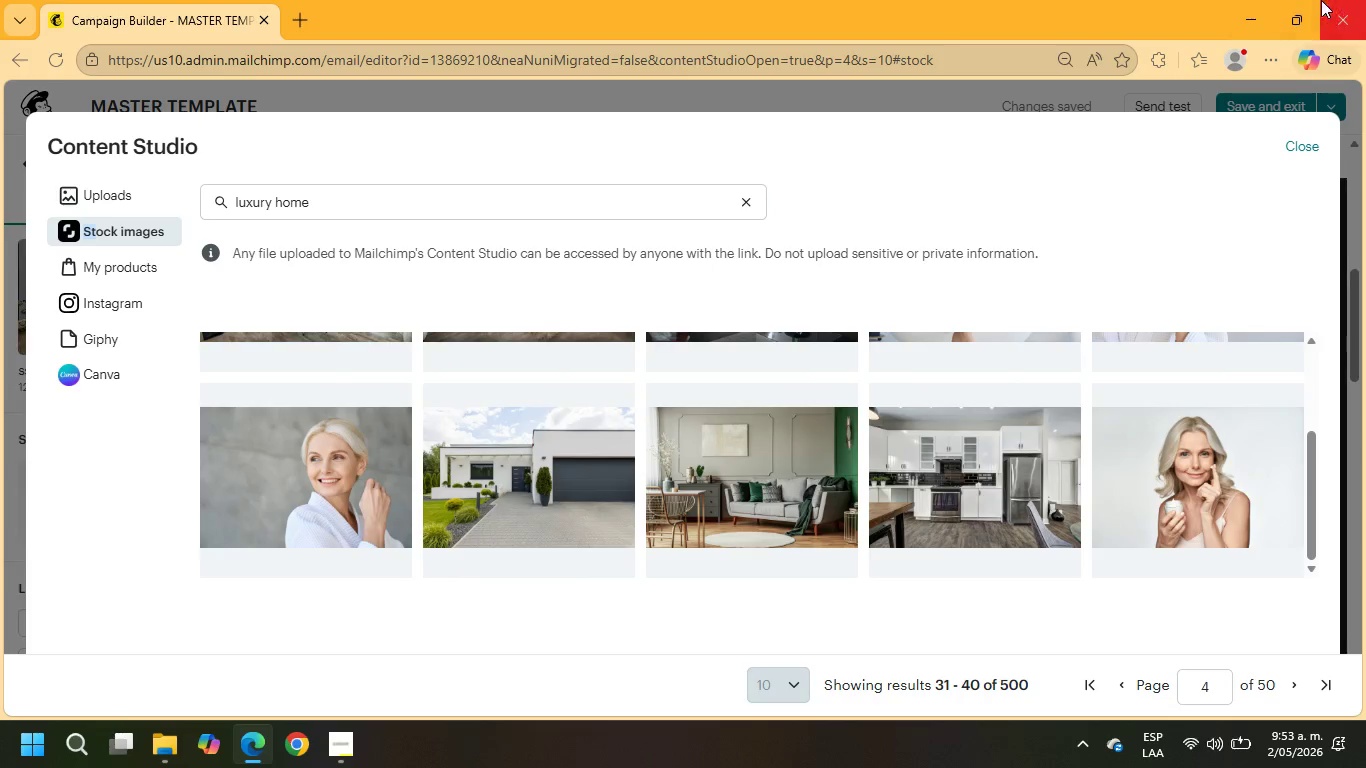 
left_click([1306, 154])
 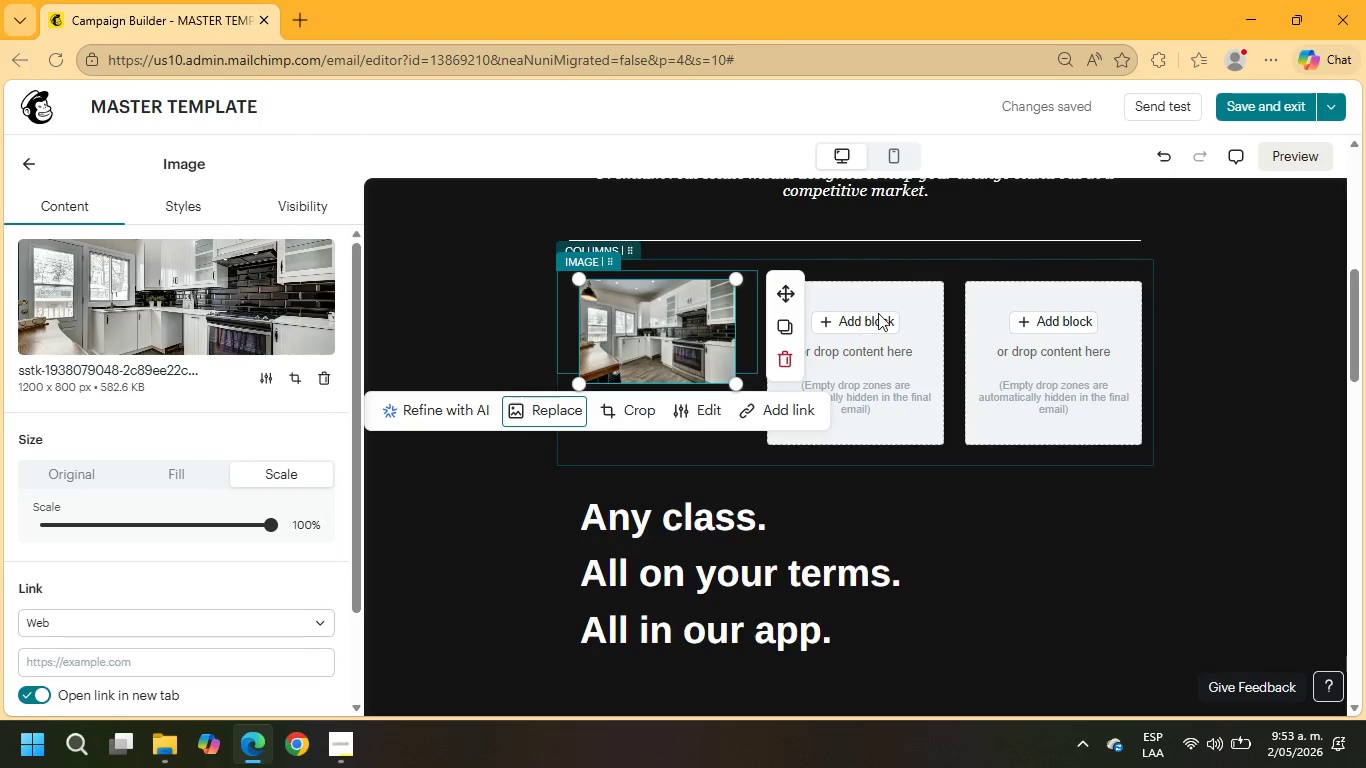 
left_click([884, 319])
 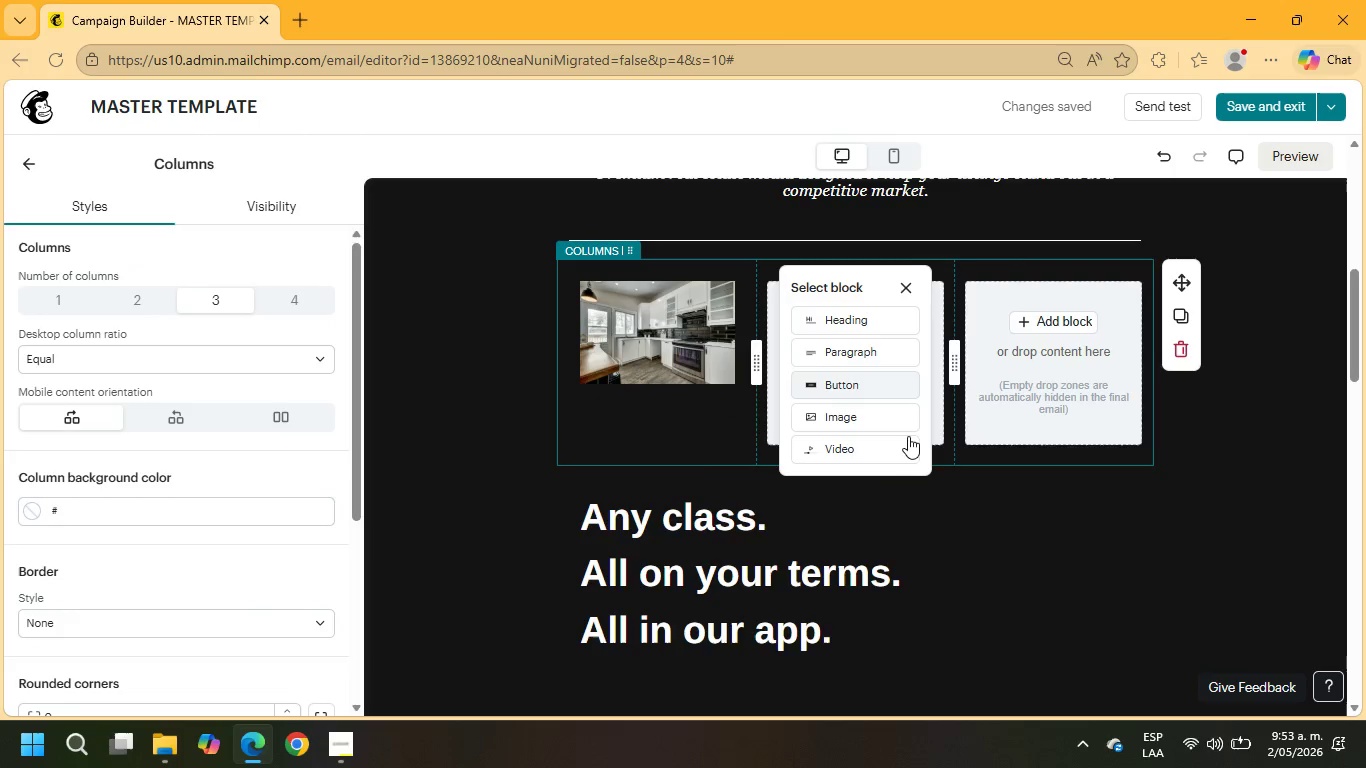 
left_click([897, 423])
 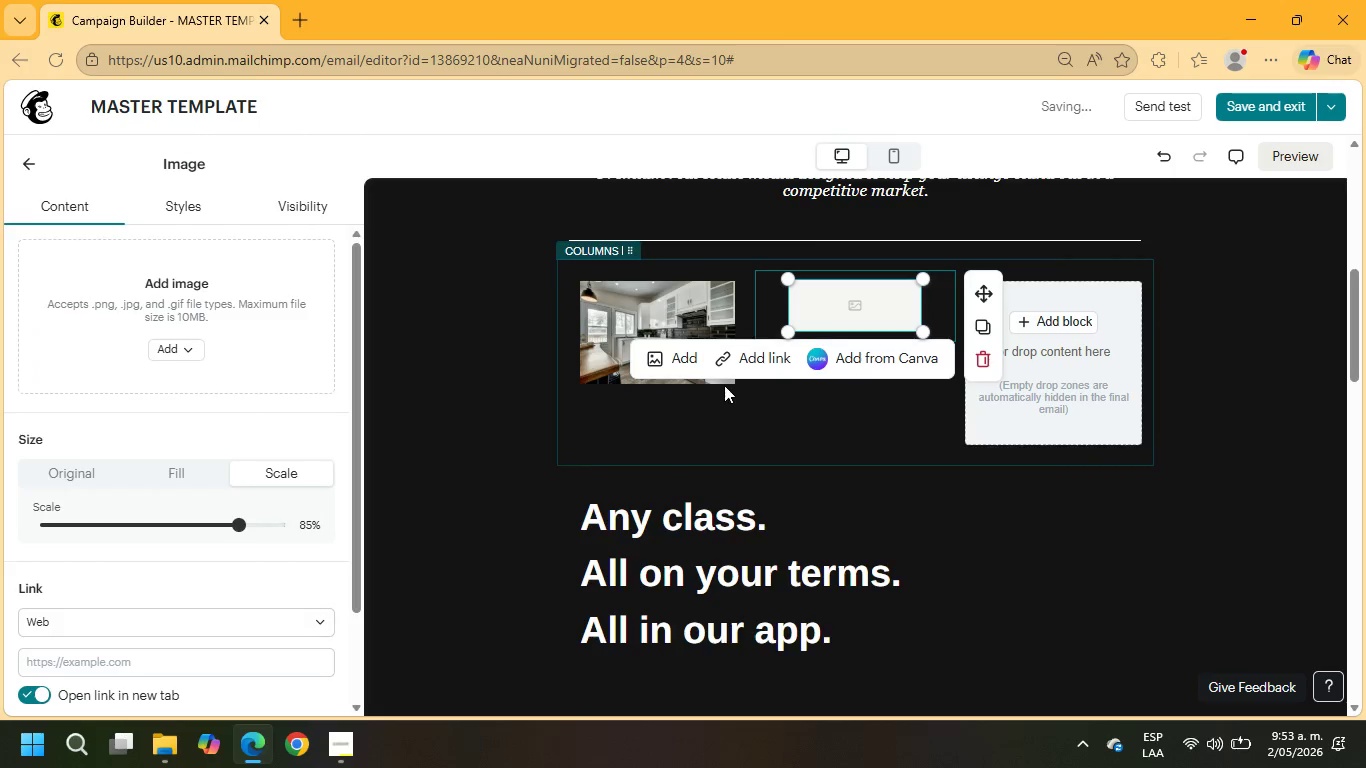 
left_click([664, 364])
 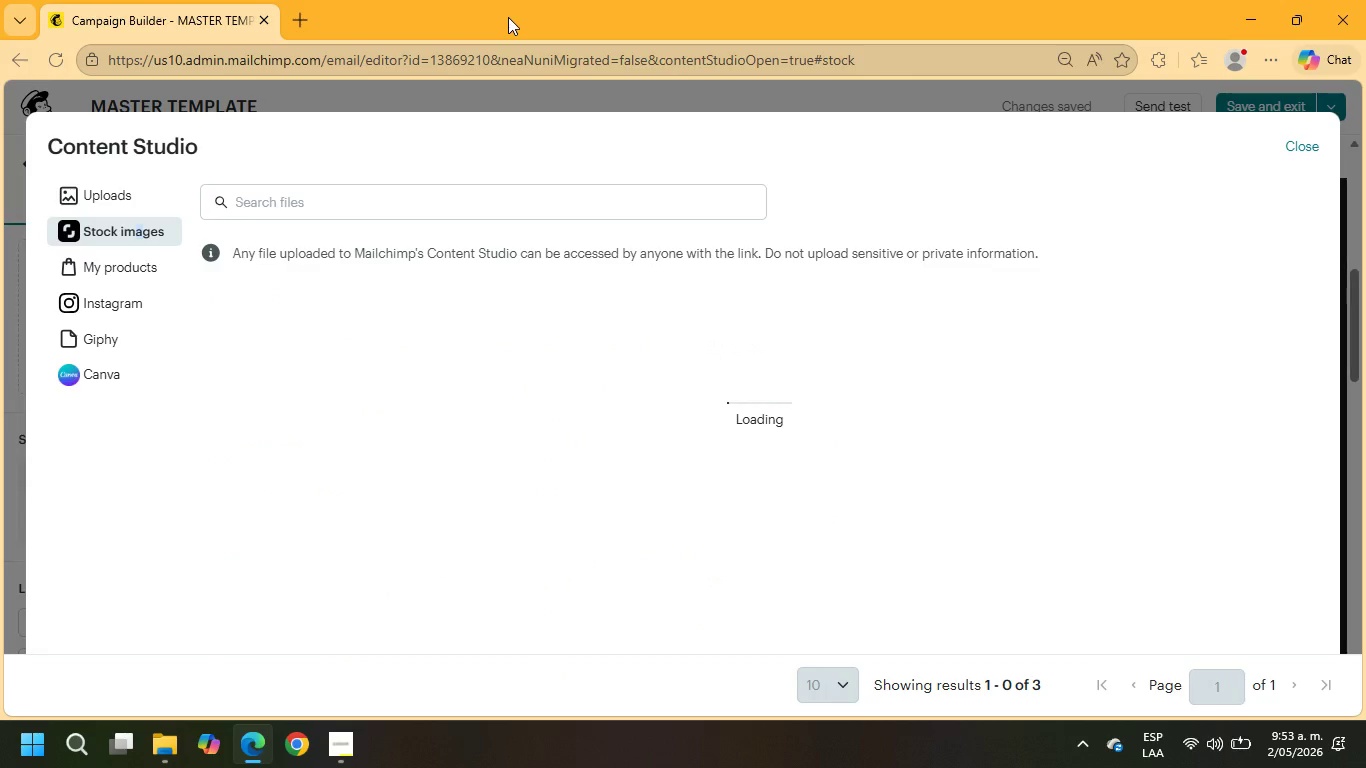 
wait(6.73)
 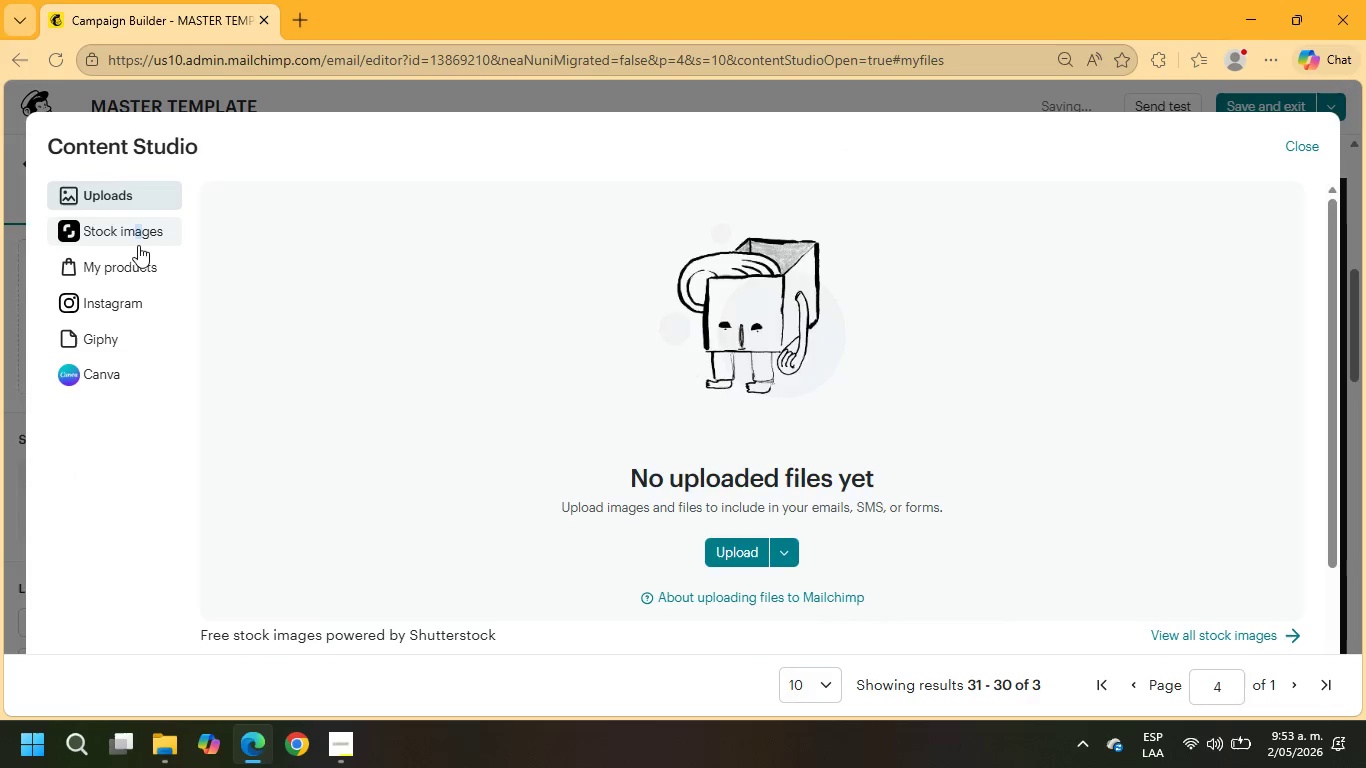 
type(luxury home)
 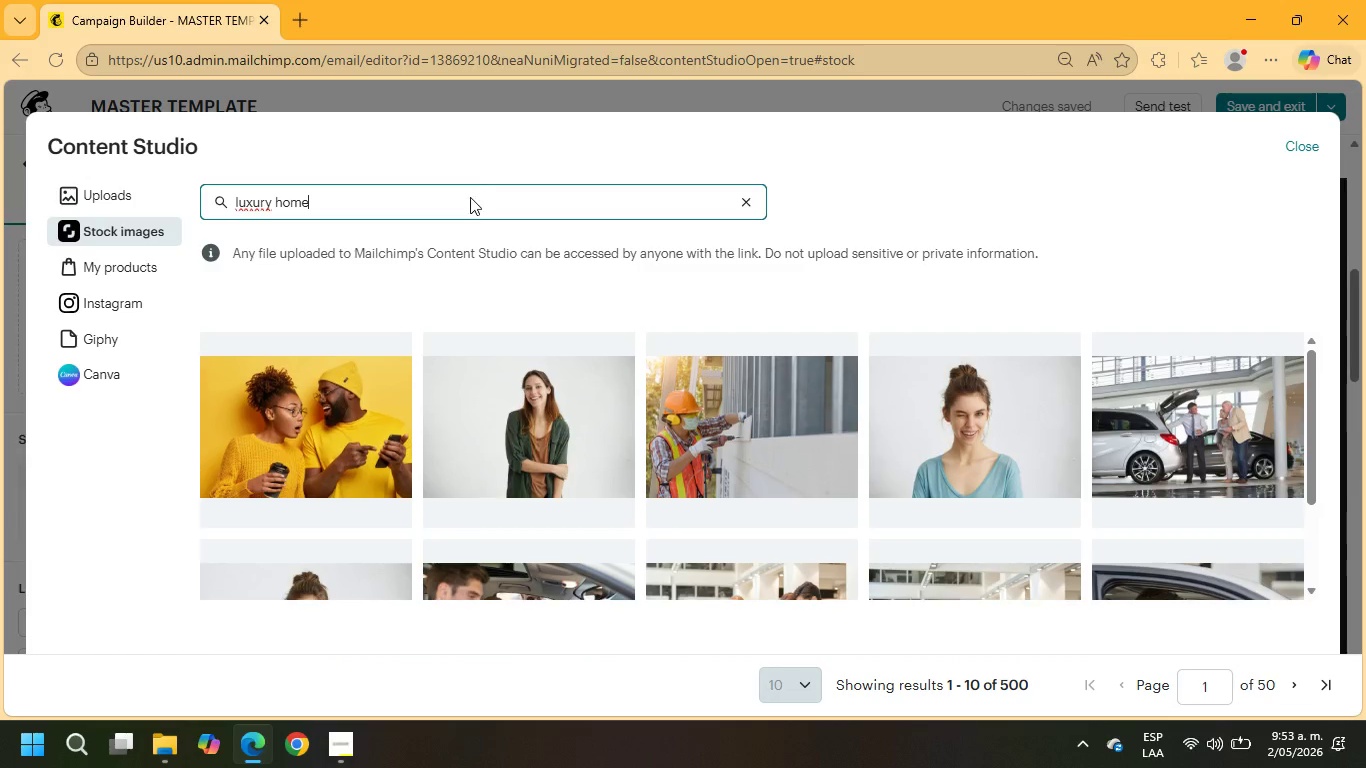 
key(Enter)
 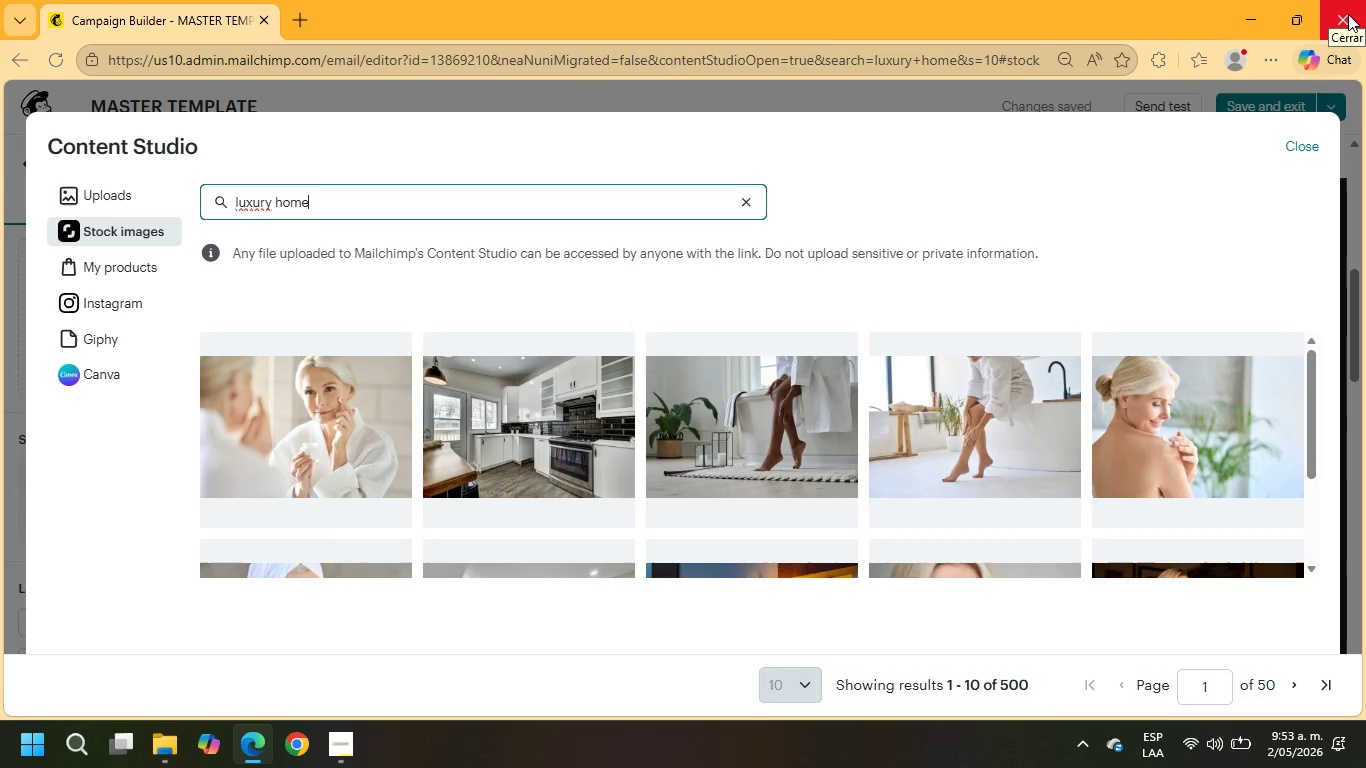 
wait(6.75)
 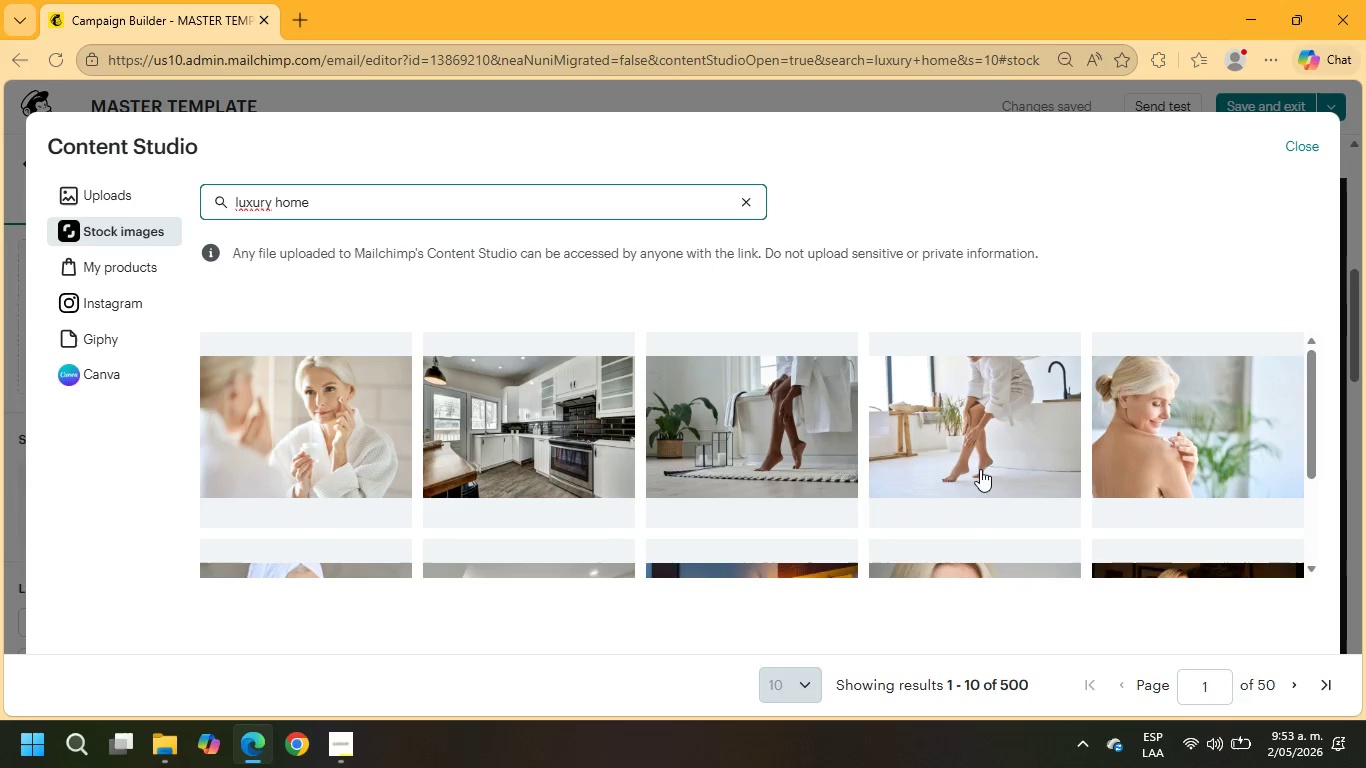 
left_click([983, 445])
 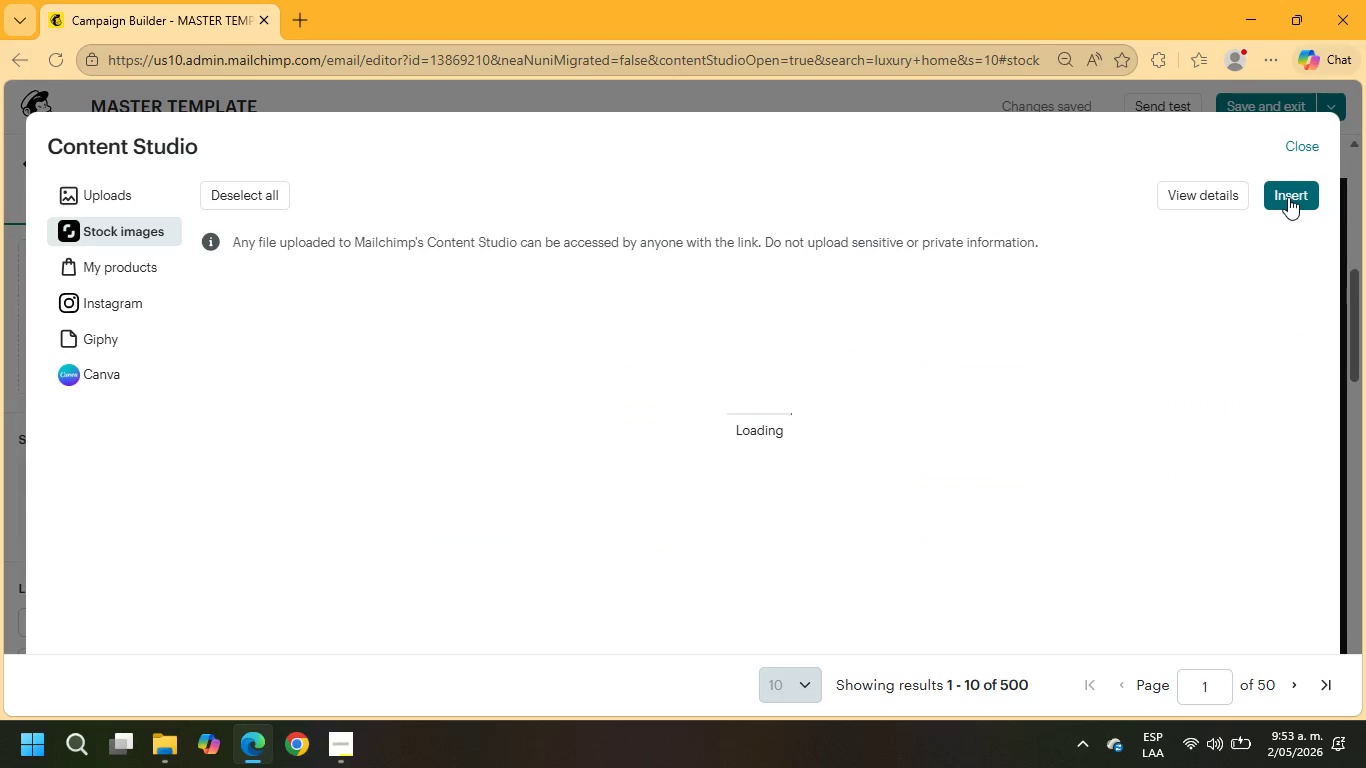 
scroll: coordinate [967, 513], scroll_direction: down, amount: 1.0
 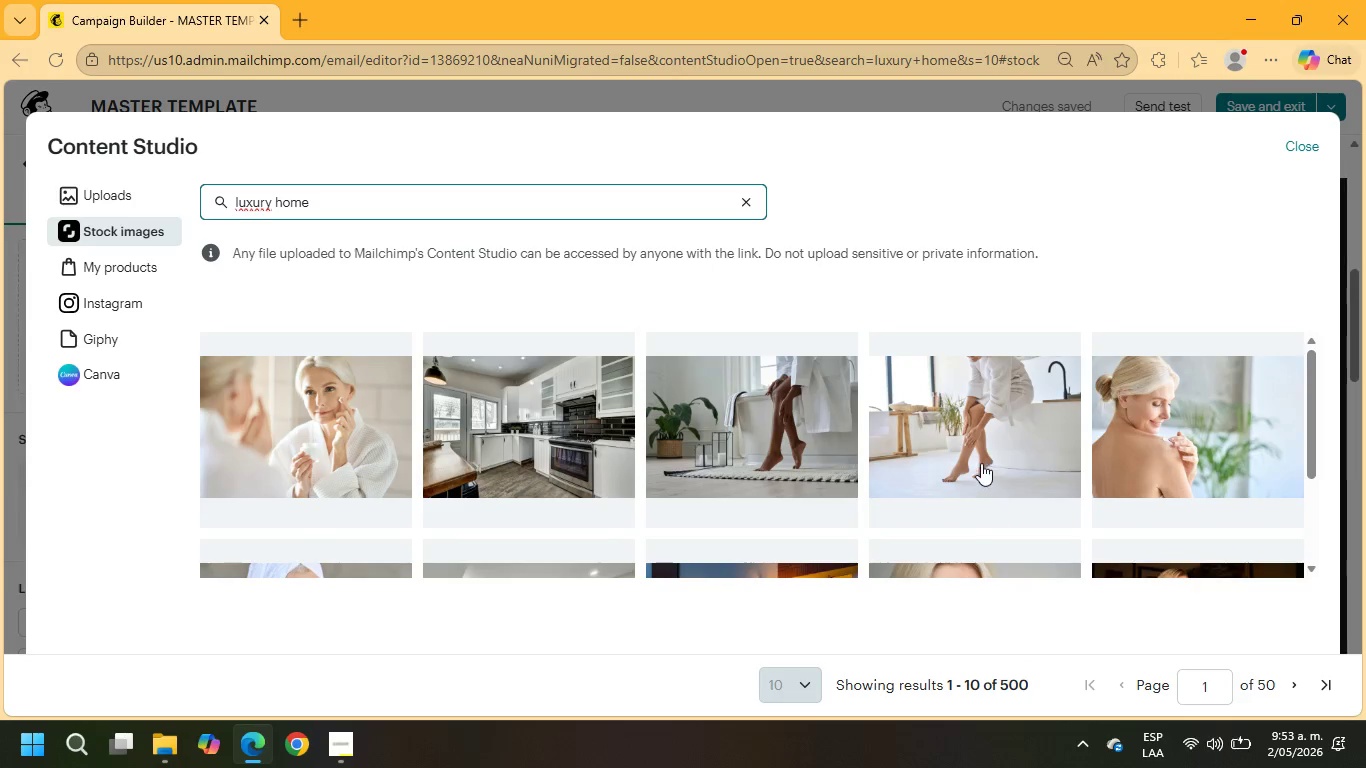 
wait(11.26)
 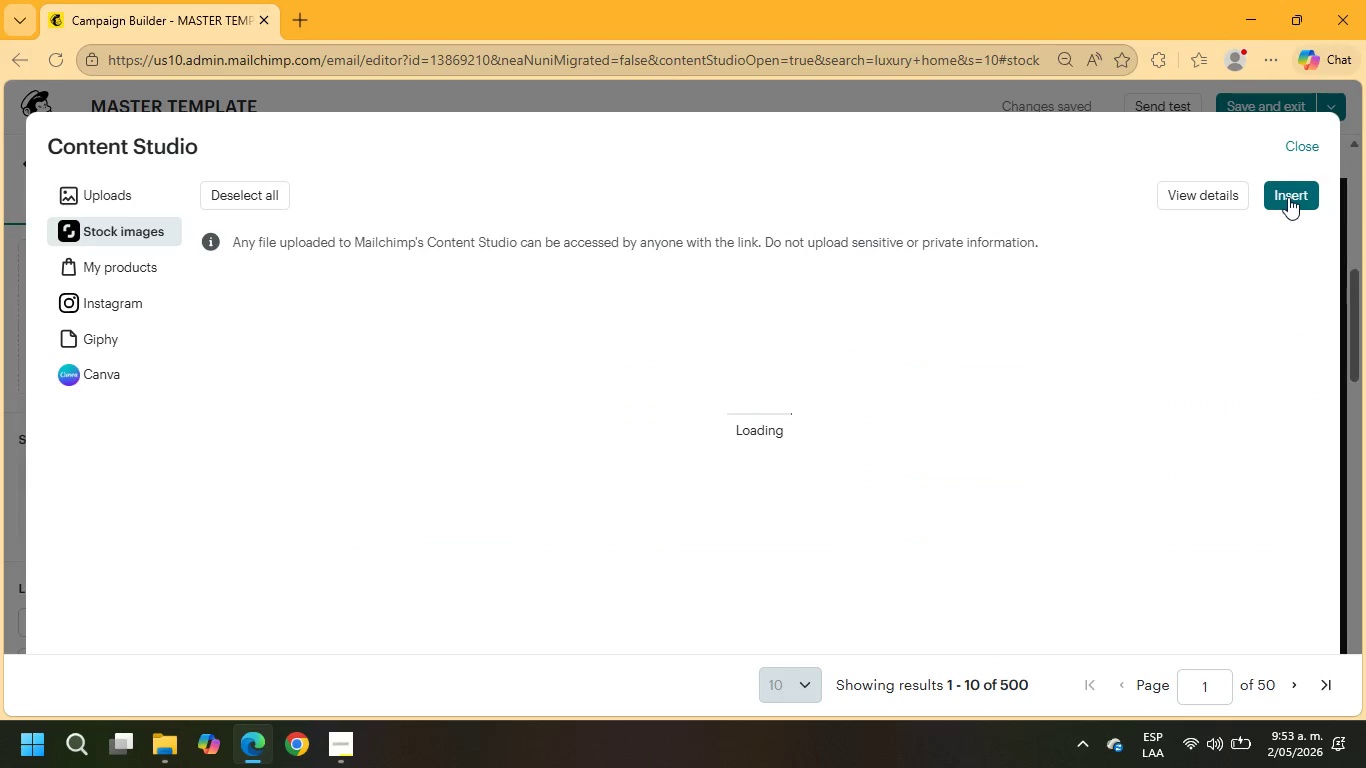 
left_click_drag(start_coordinate=[928, 366], to_coordinate=[1010, 457])
 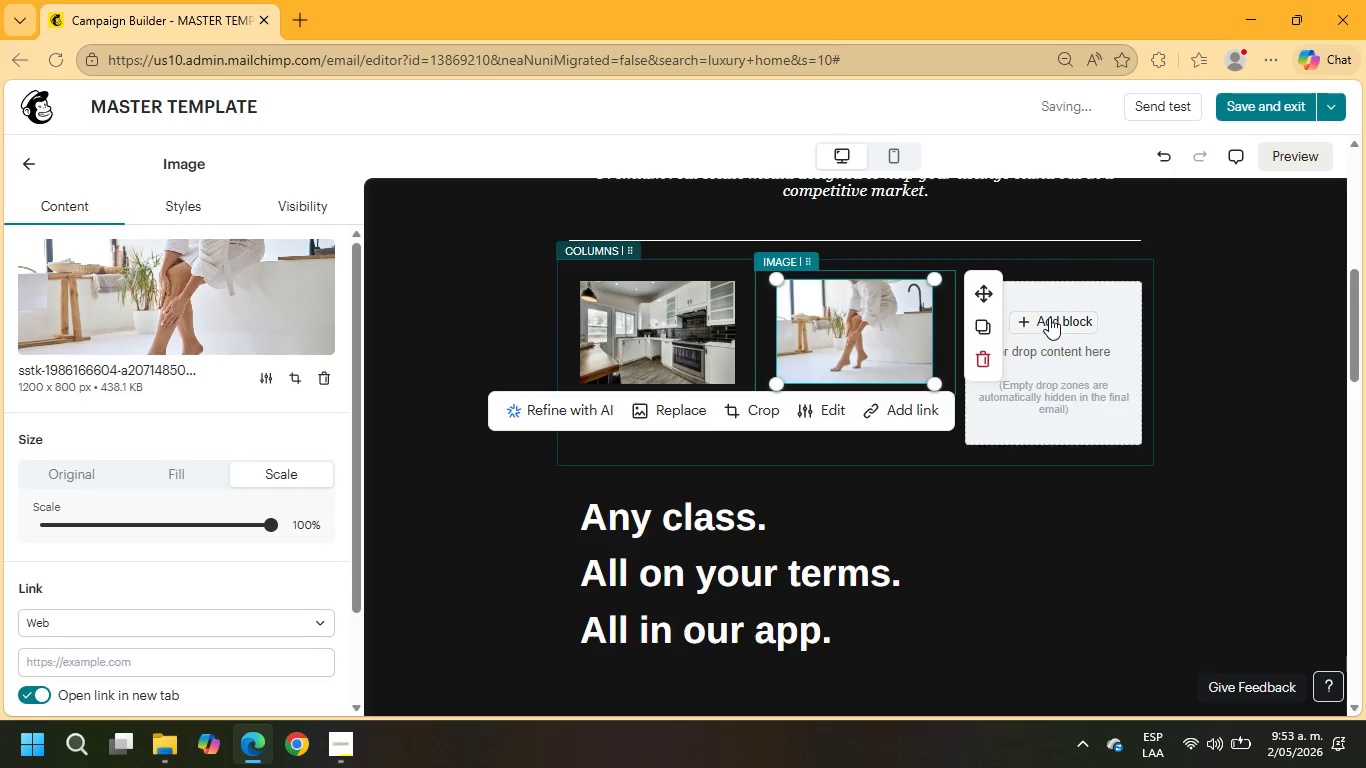 
left_click([1049, 317])
 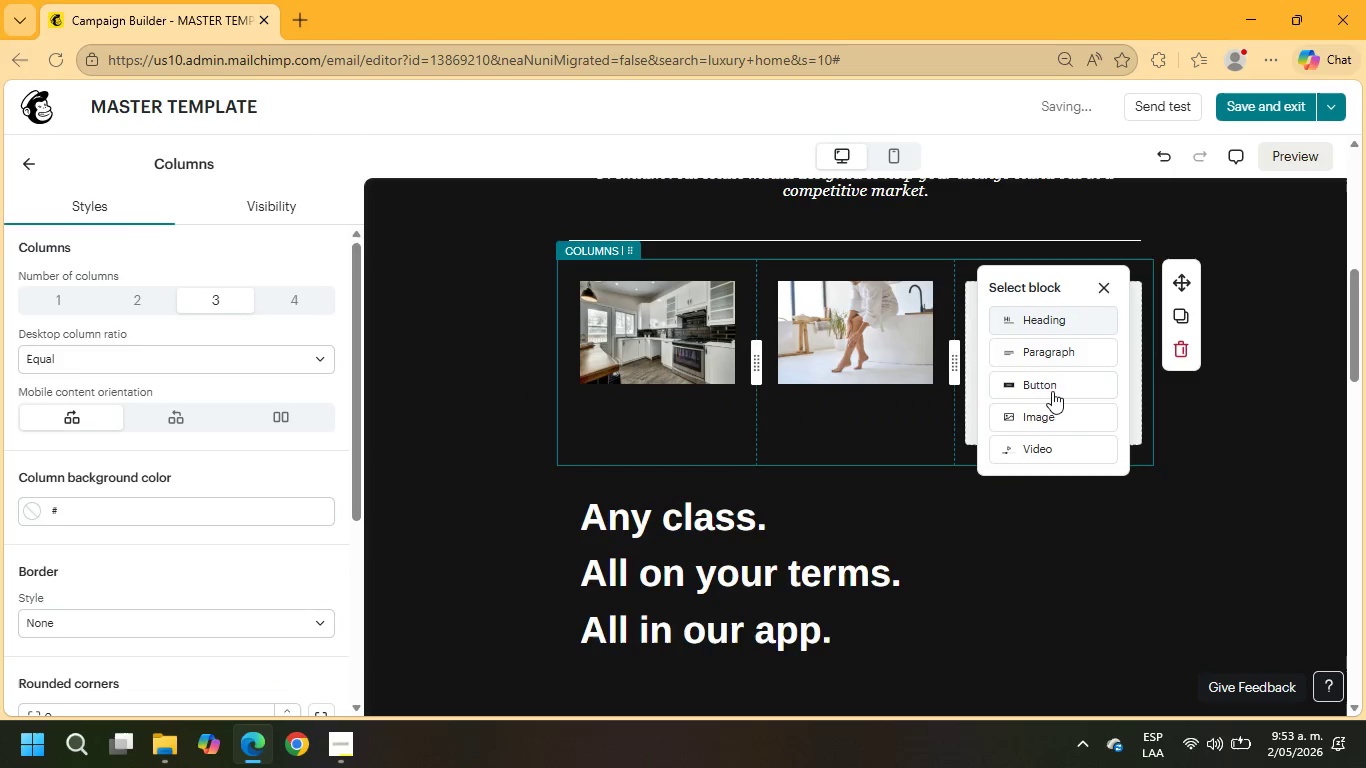 
left_click([1054, 418])
 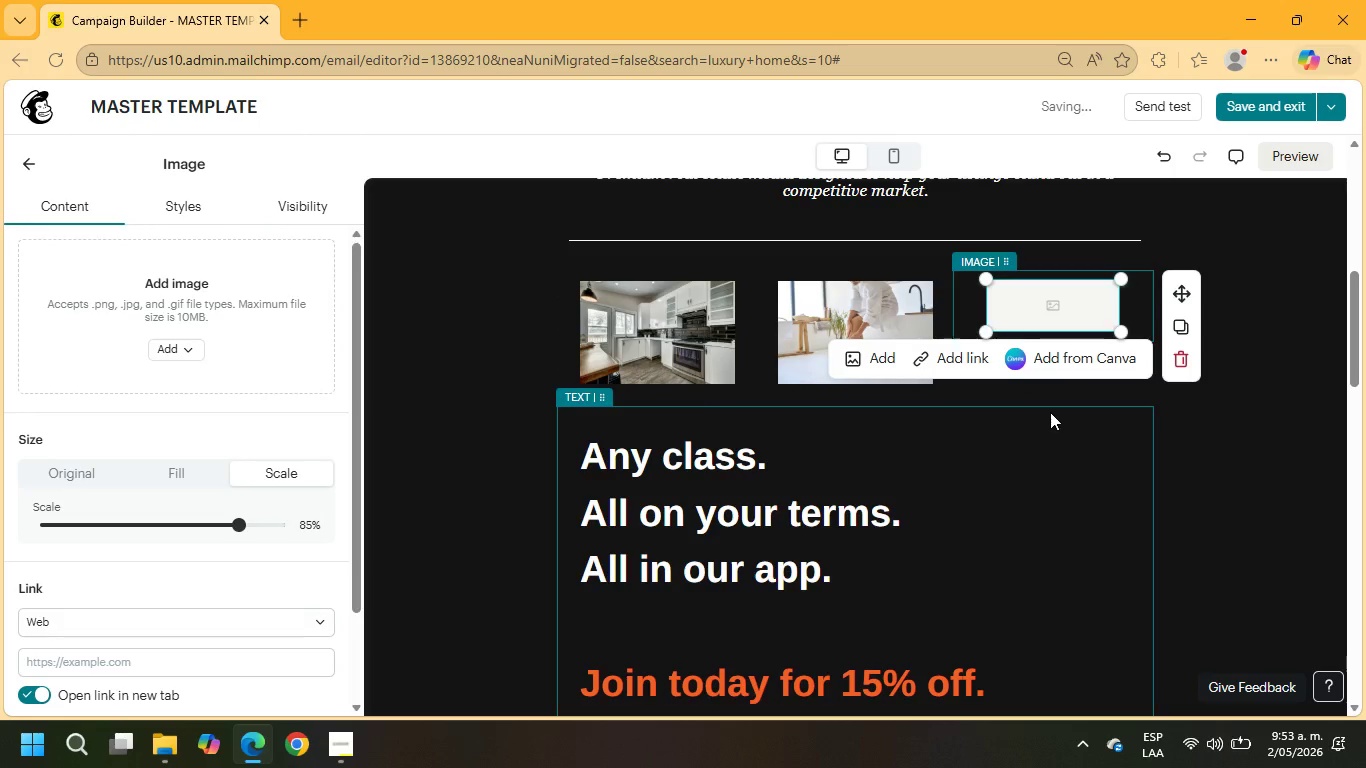 
wait(5.2)
 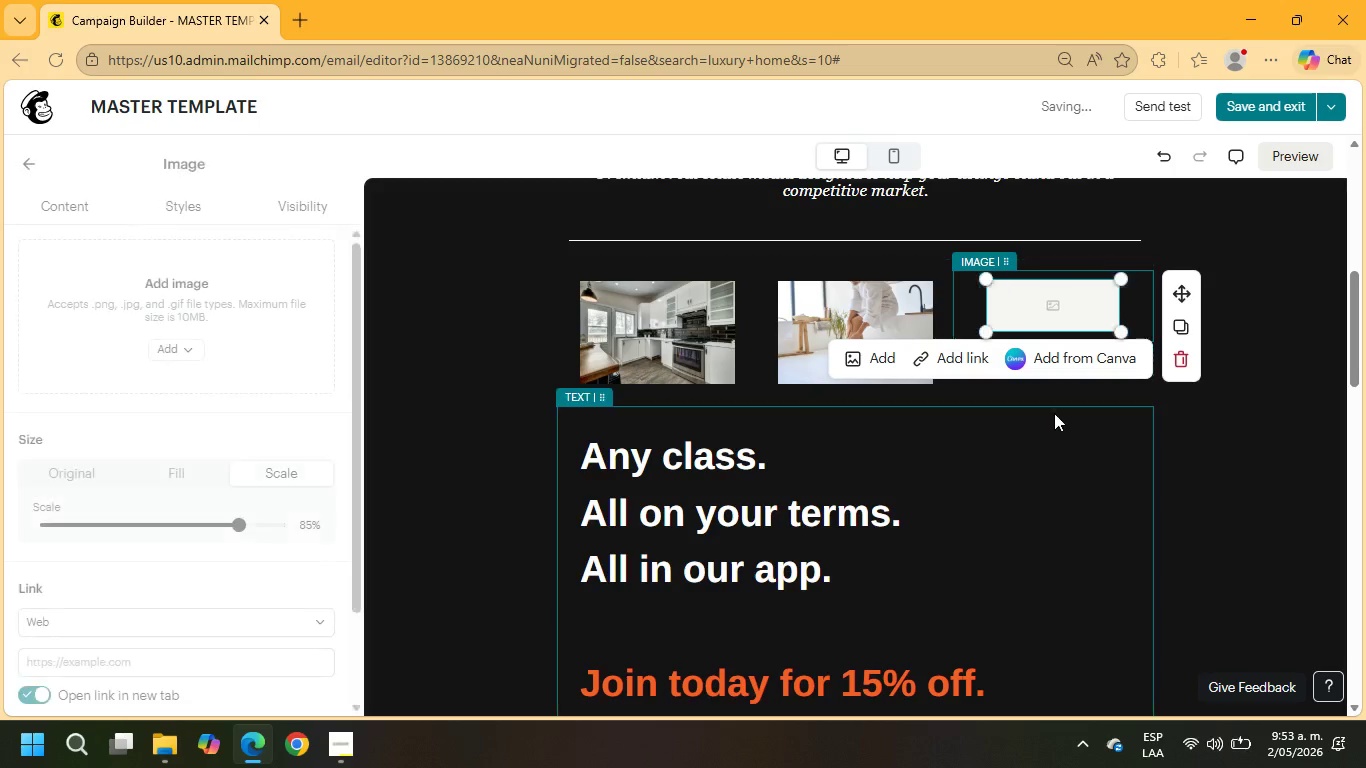 
left_click([884, 361])
 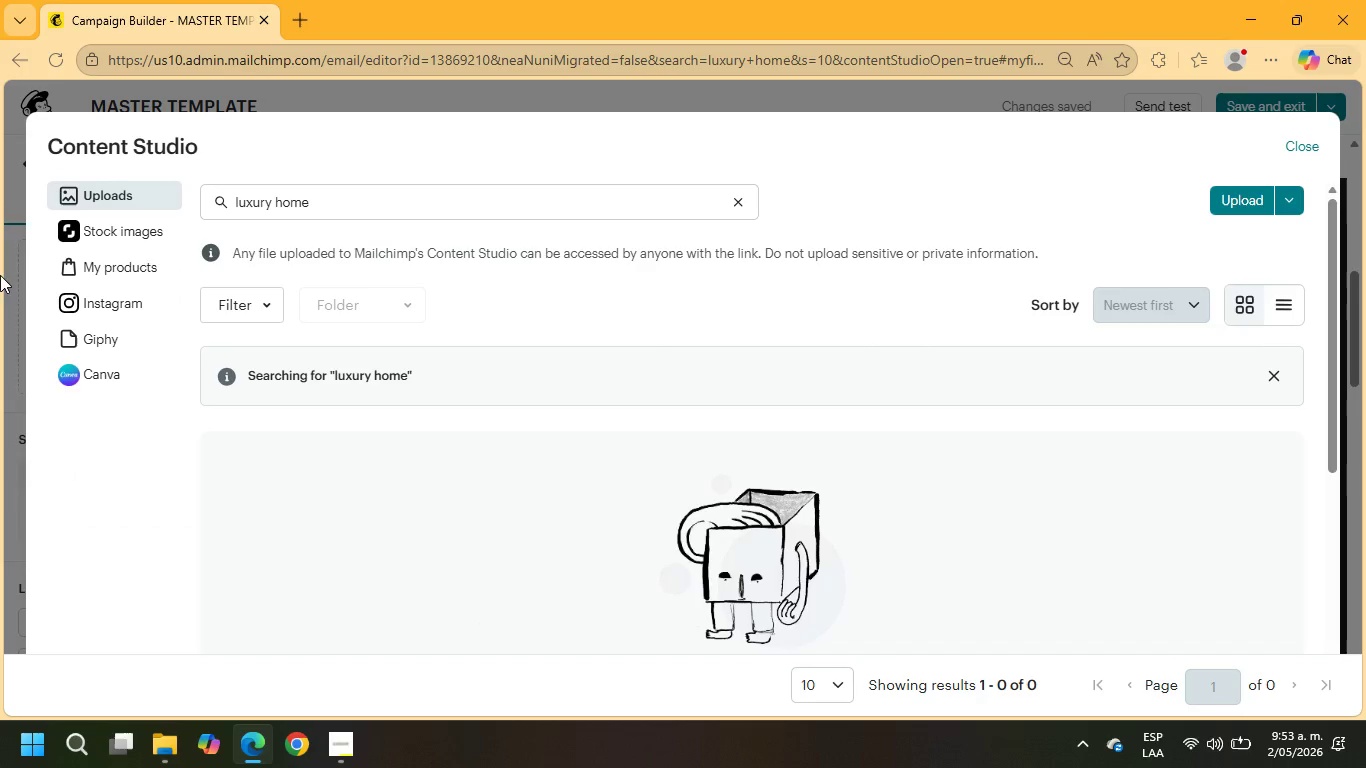 
left_click([66, 230])
 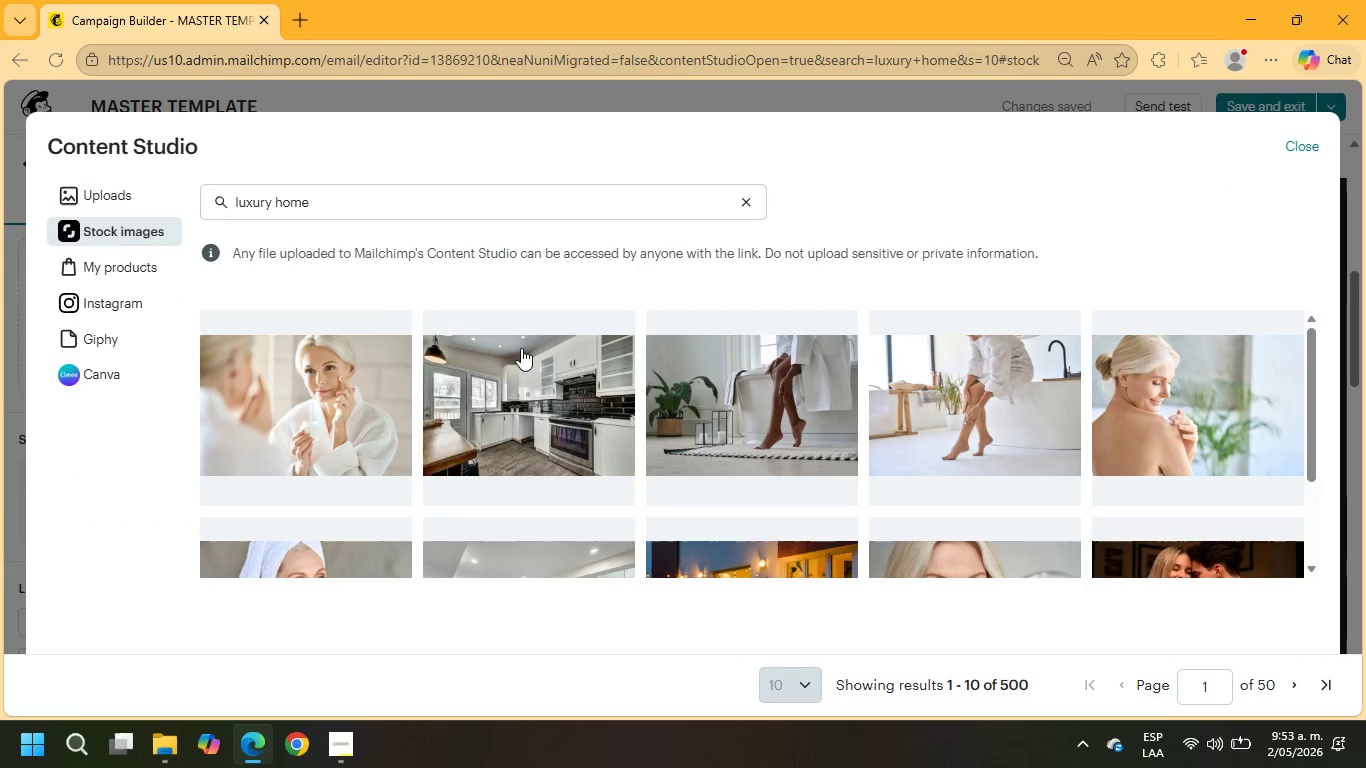 
scroll: coordinate [870, 437], scroll_direction: down, amount: 7.0
 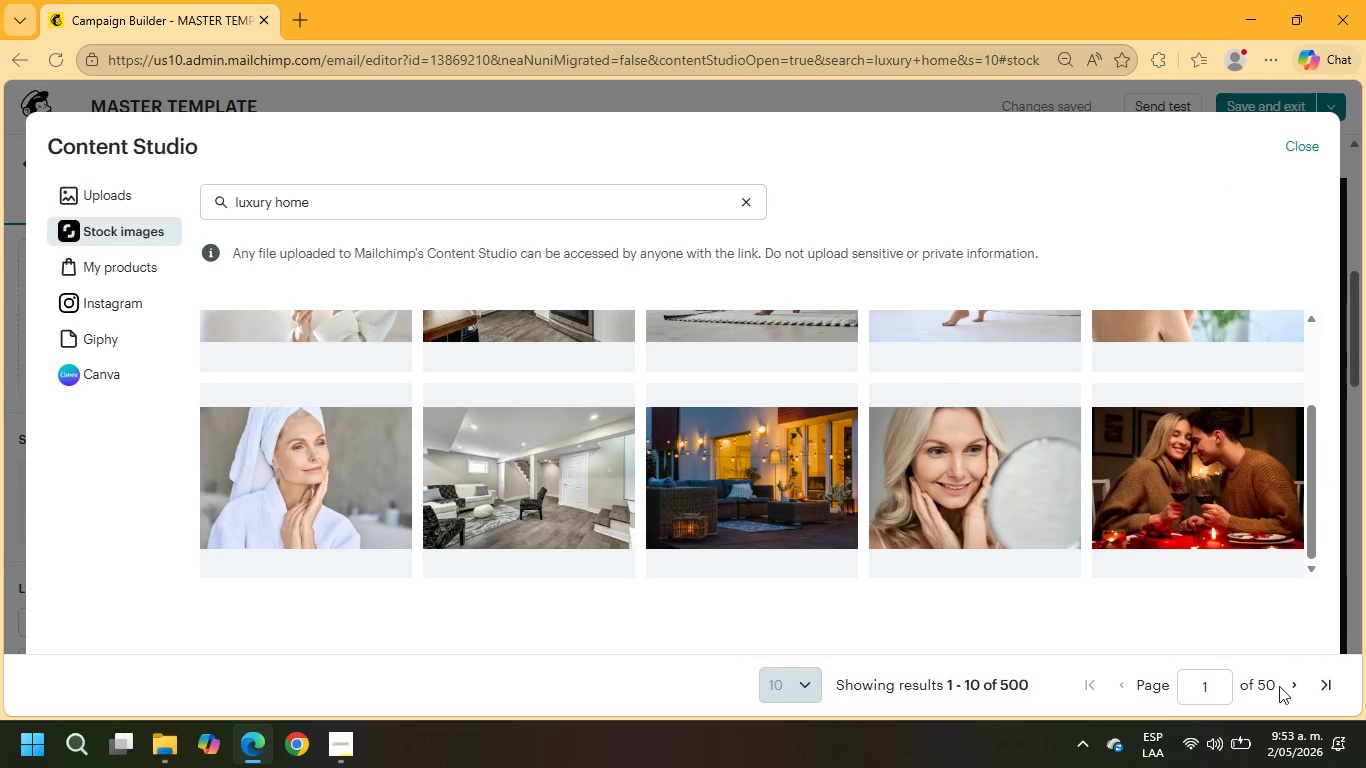 
left_click([1300, 686])
 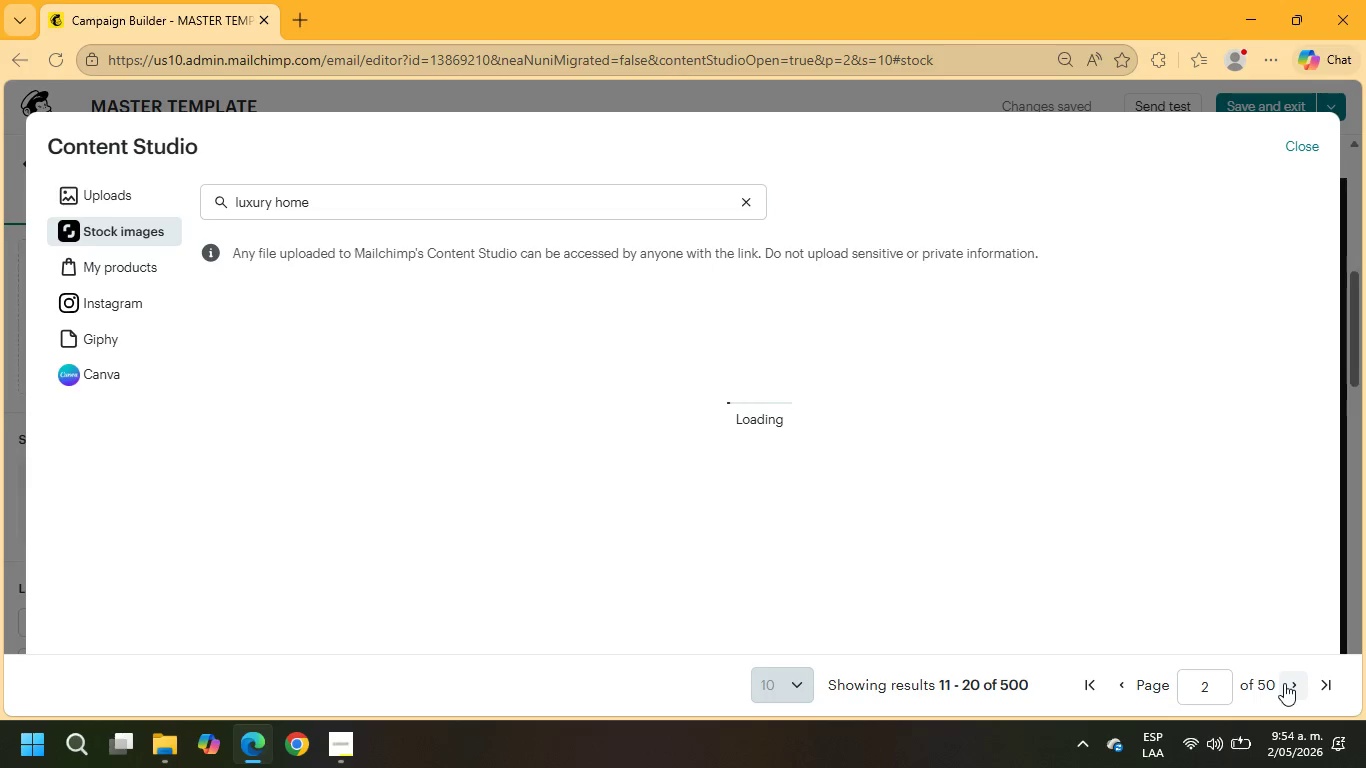 
scroll: coordinate [1015, 482], scroll_direction: down, amount: 9.0
 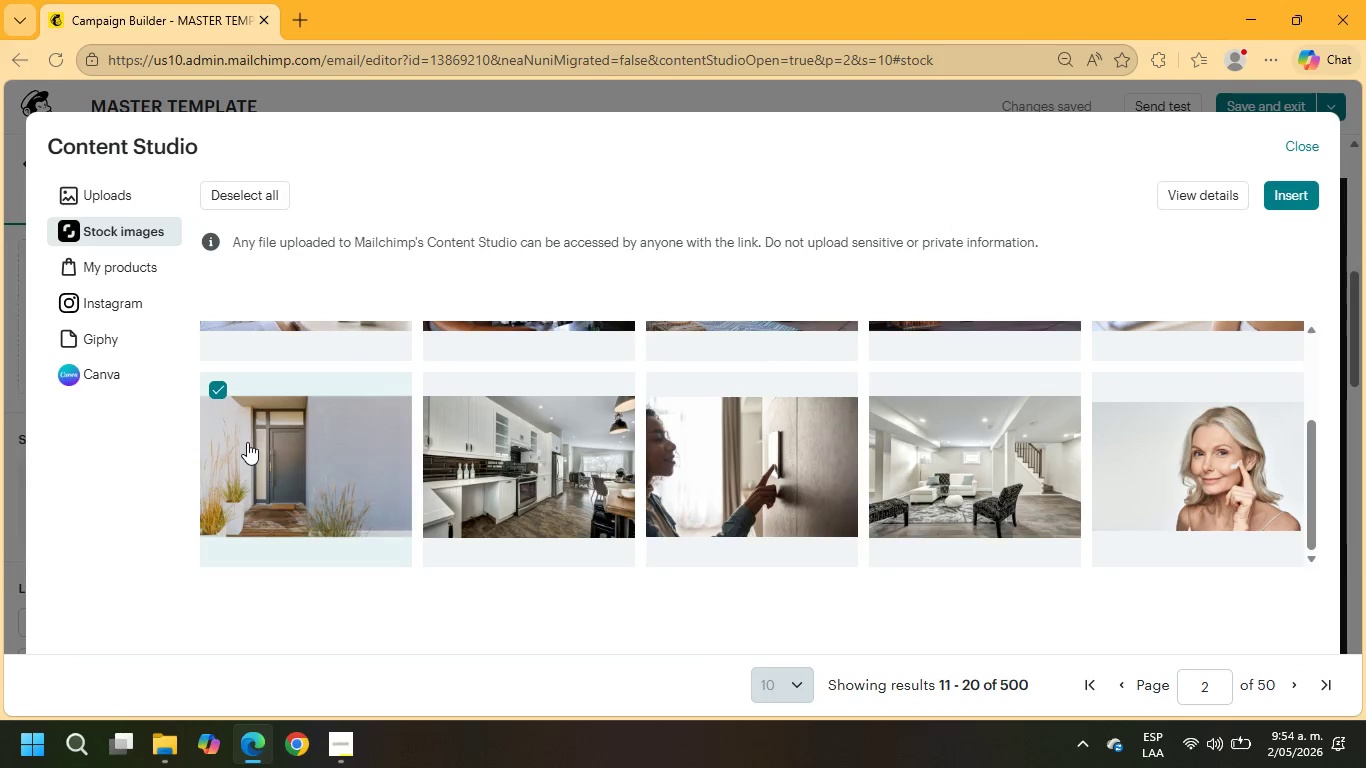 
left_click([1303, 199])
 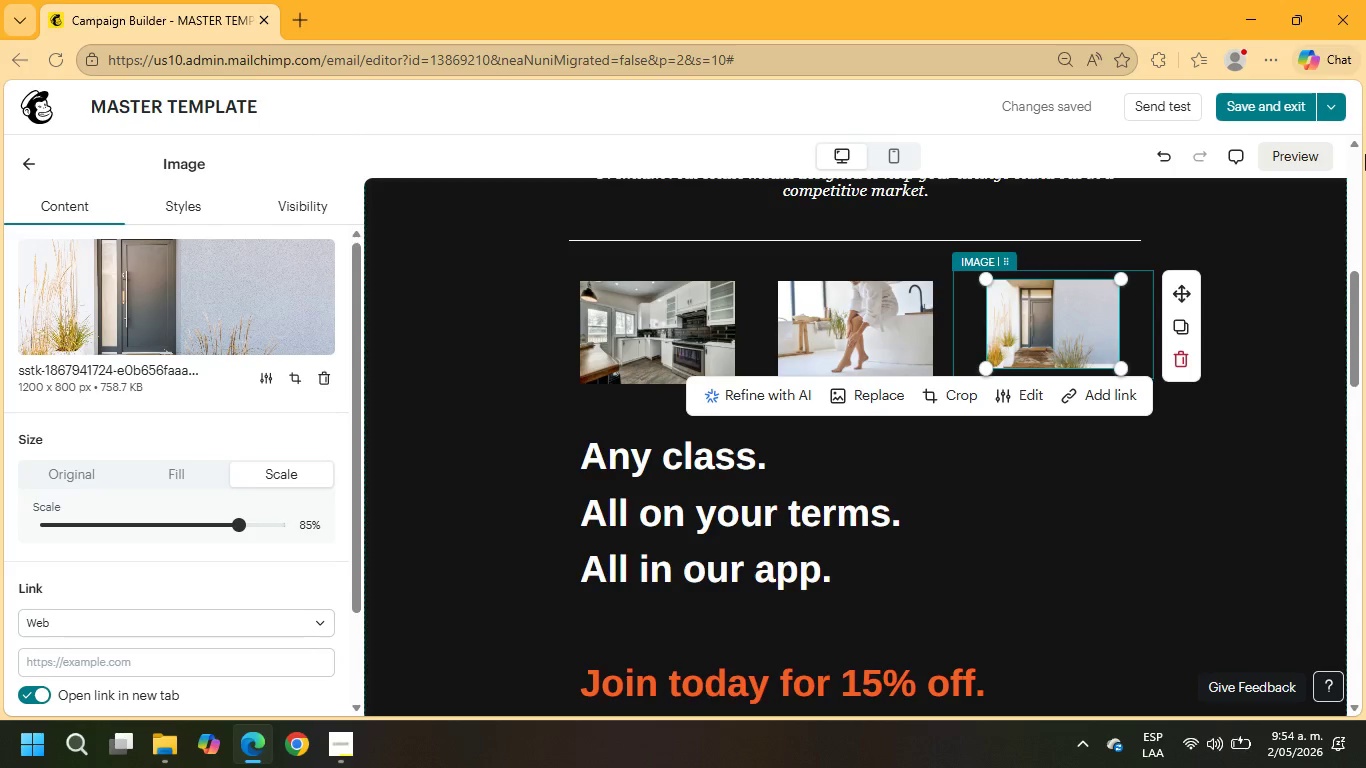 
wait(33.16)
 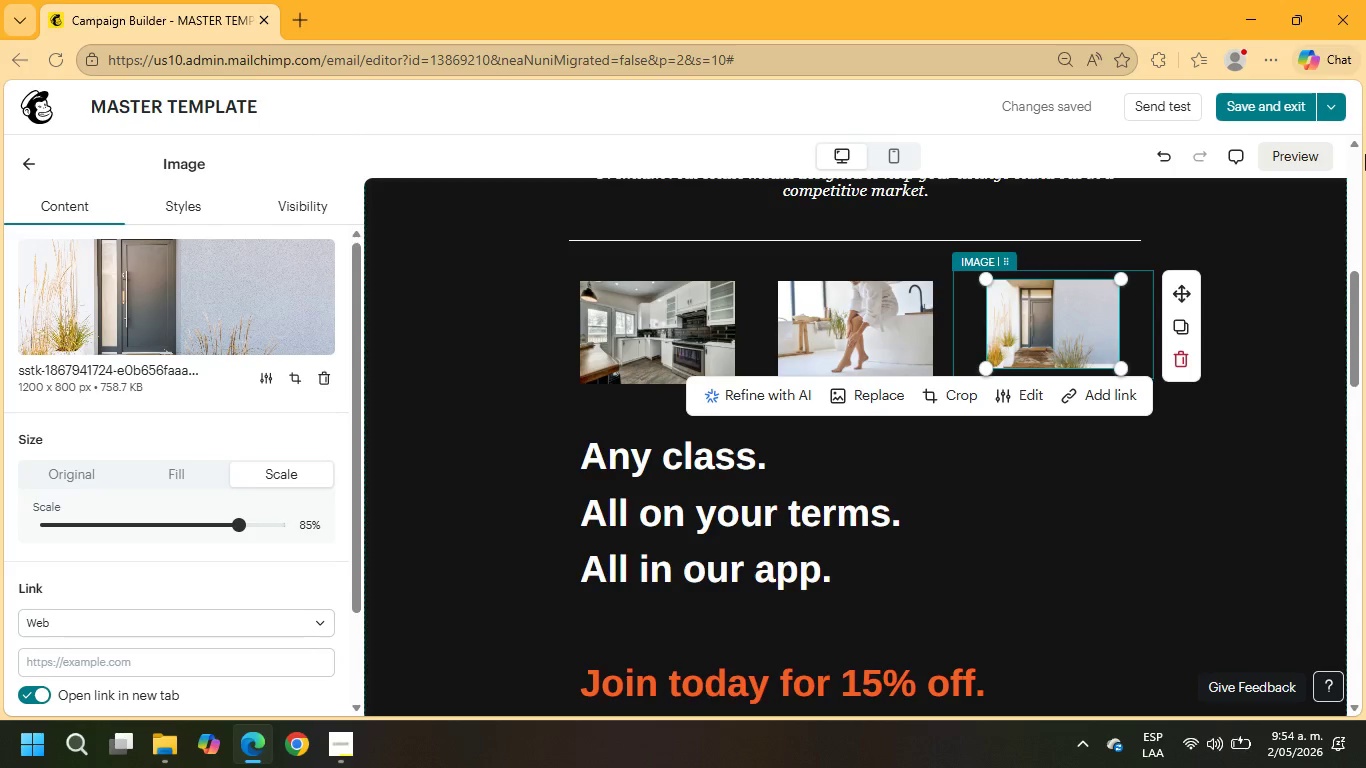 
mouse_move([44, 769])
 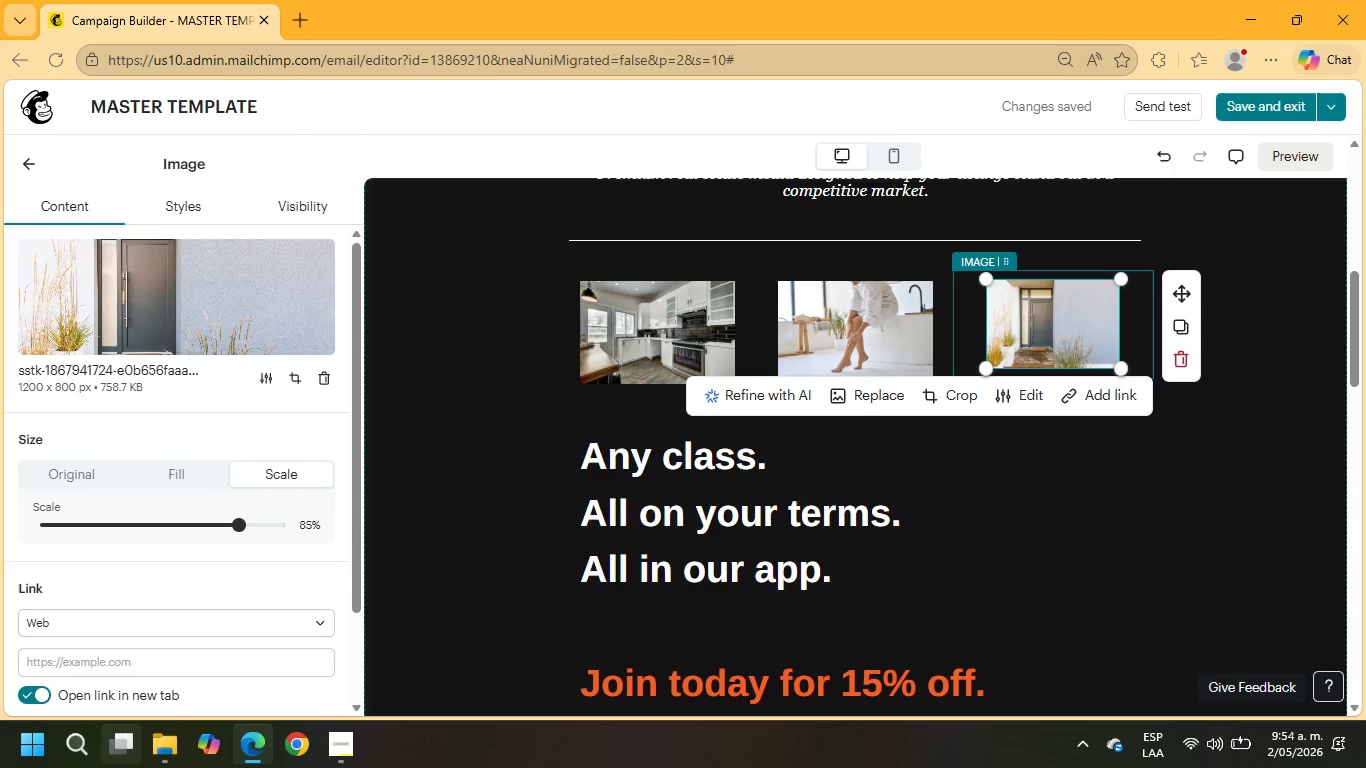 
mouse_move([146, 750])
 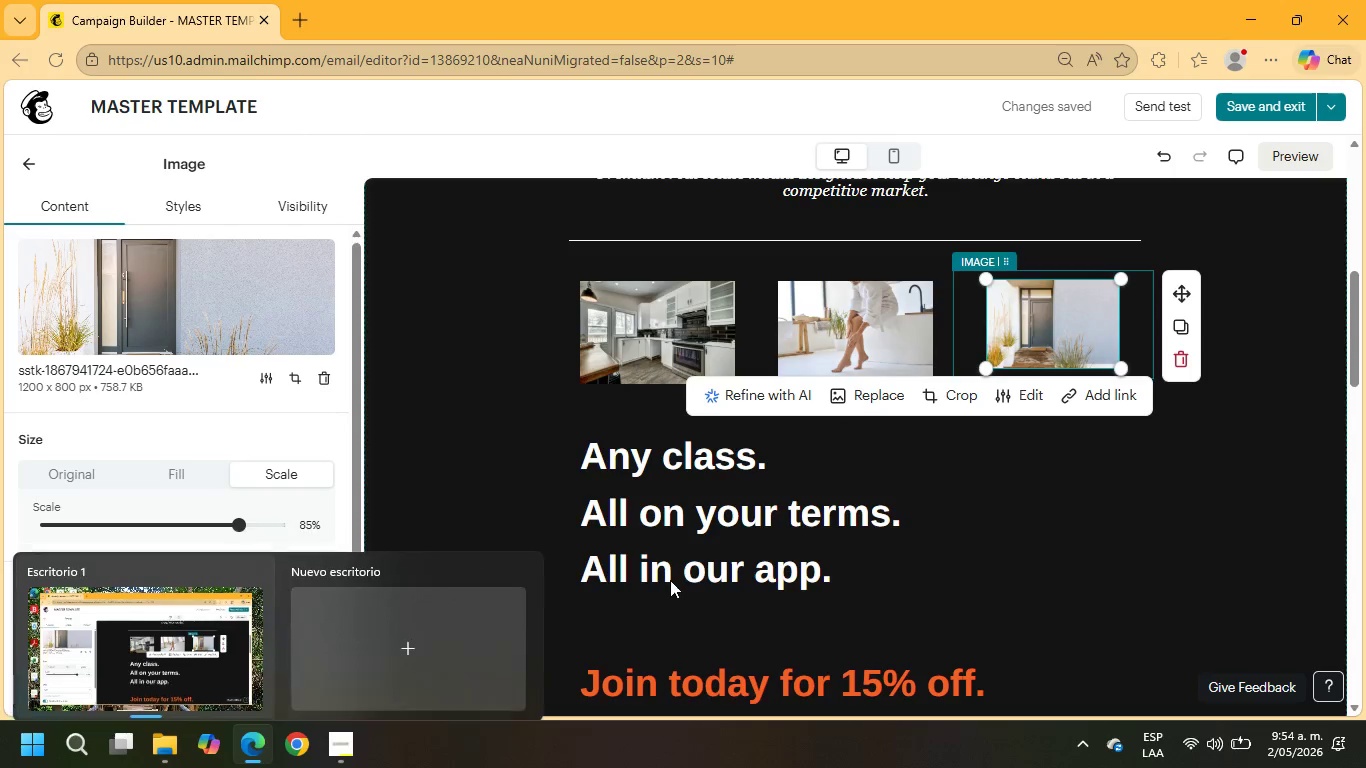 
left_click([666, 552])
 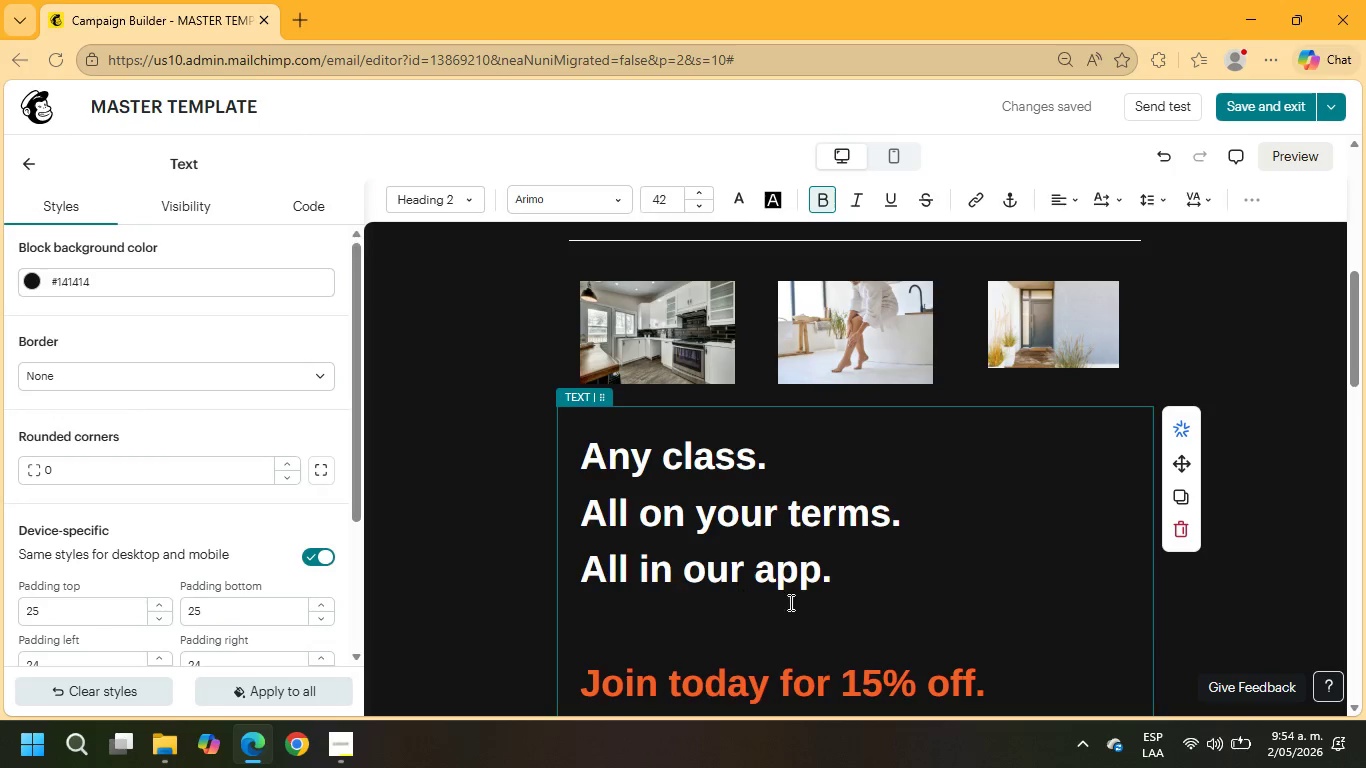 
left_click_drag(start_coordinate=[845, 587], to_coordinate=[537, 457])
 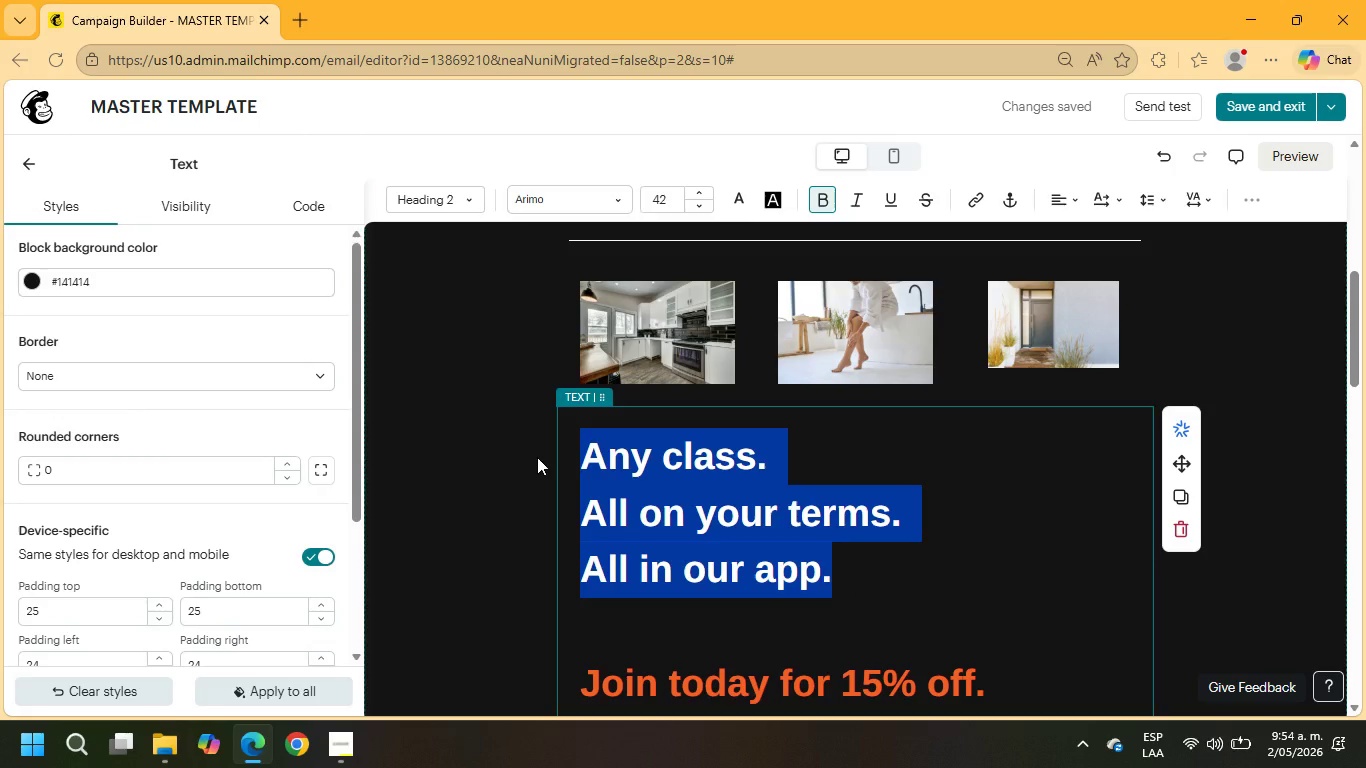 
type(SErvice)
key(Backspace)
key(Backspace)
key(Backspace)
key(Backspace)
key(Backspace)
key(Backspace)
type(ervice Sport)
key(Backspace)
key(Backspace)
type(tlight)
 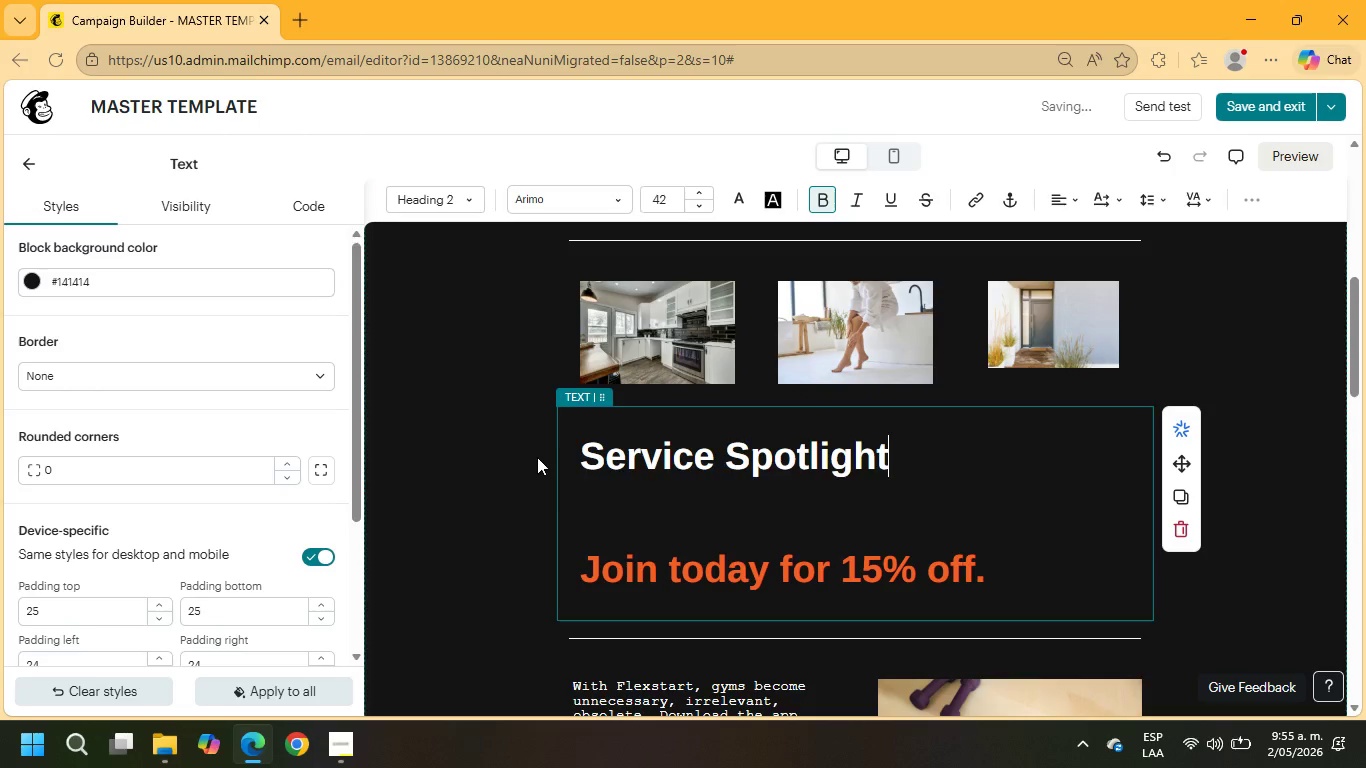 
type(> 3D Virtual Tours)
 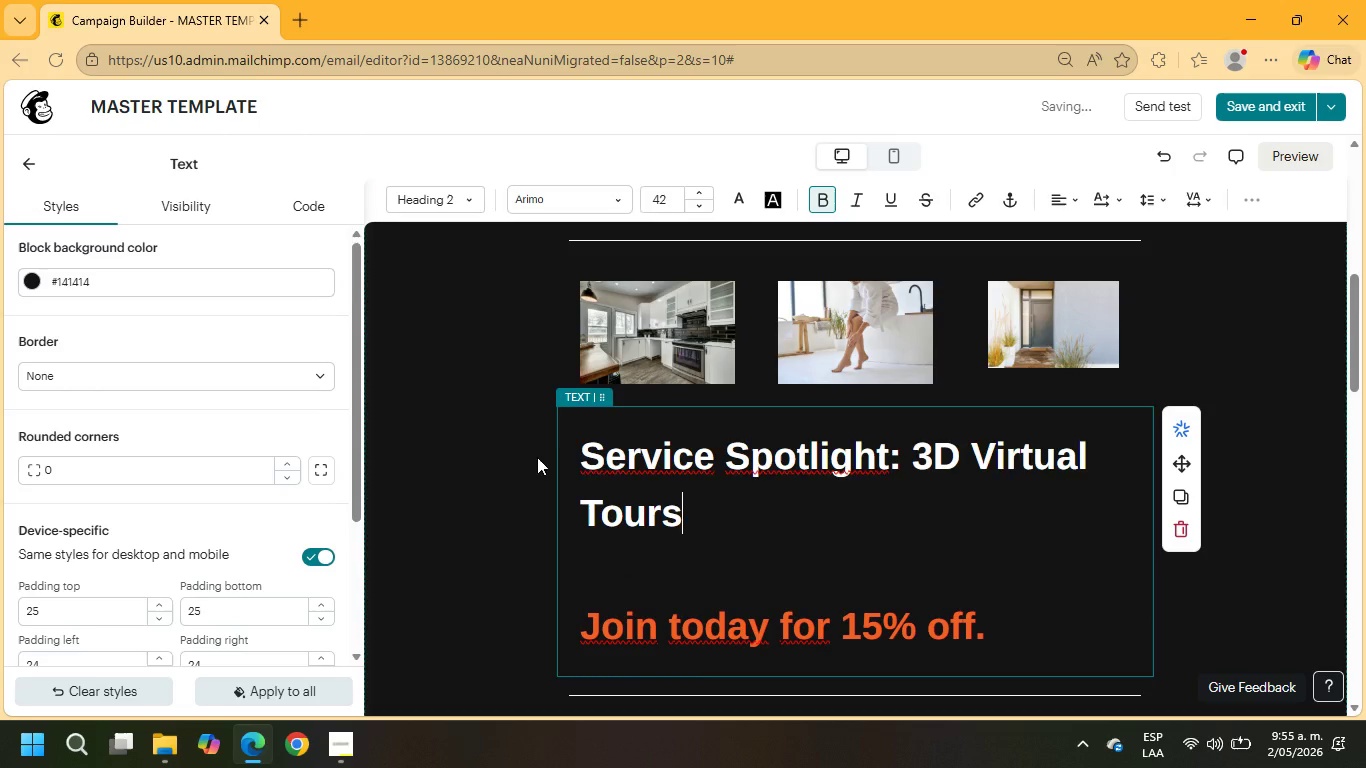 
left_click_drag(start_coordinate=[707, 527], to_coordinate=[574, 456])
 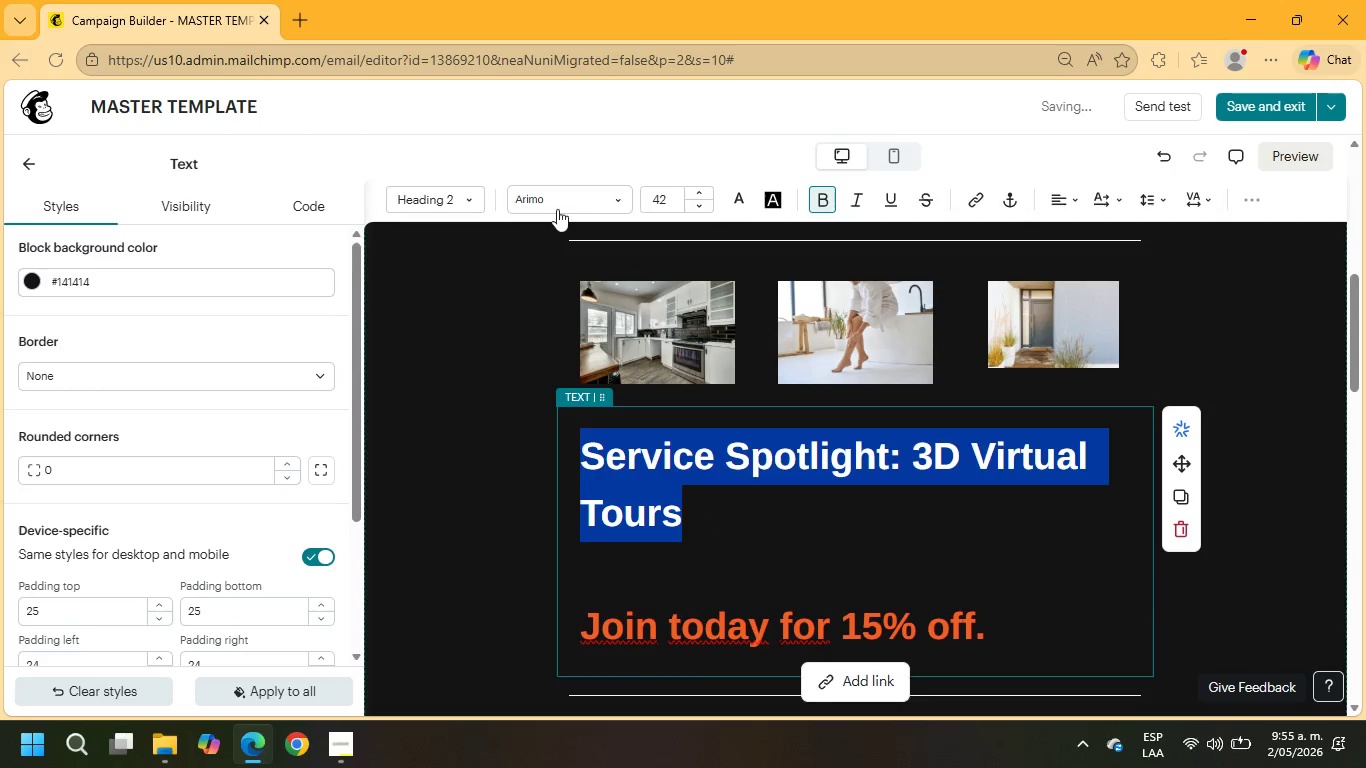 
left_click([556, 200])
 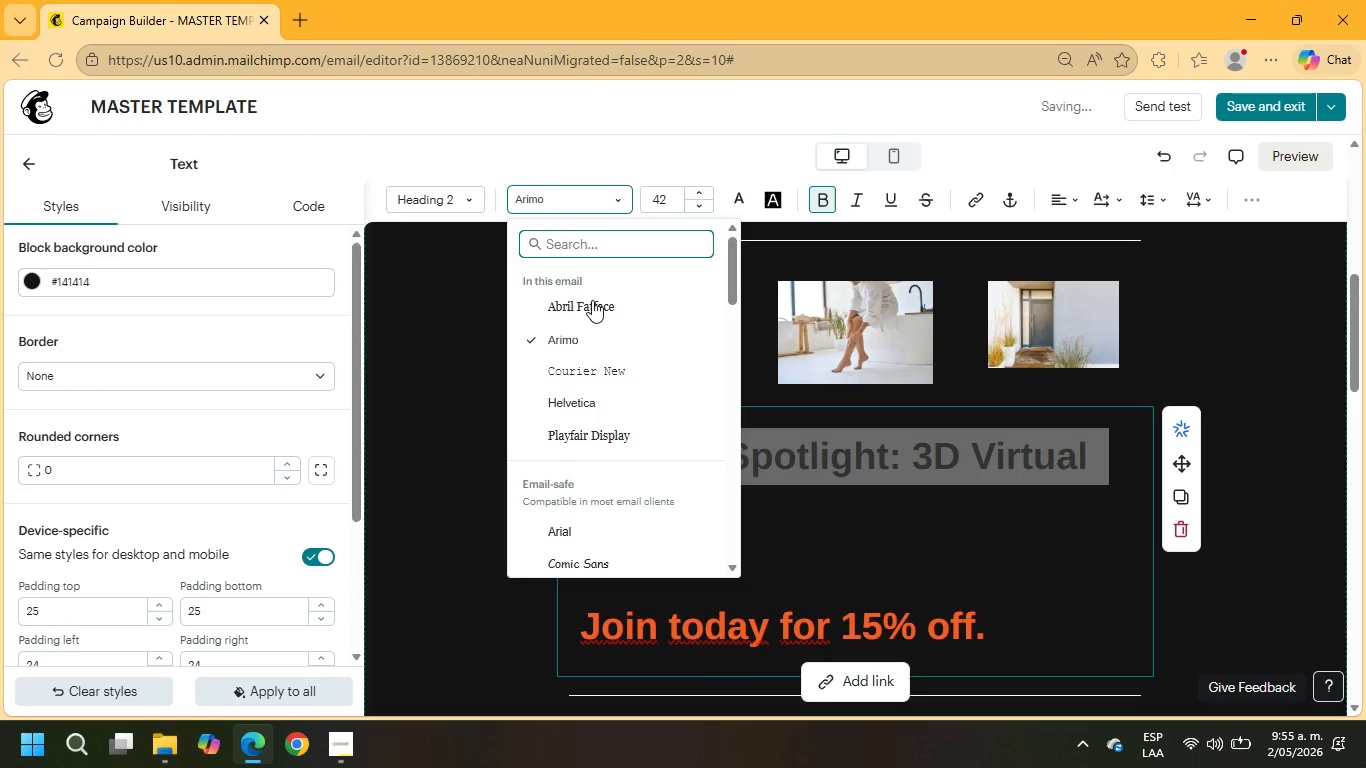 
left_click([592, 303])
 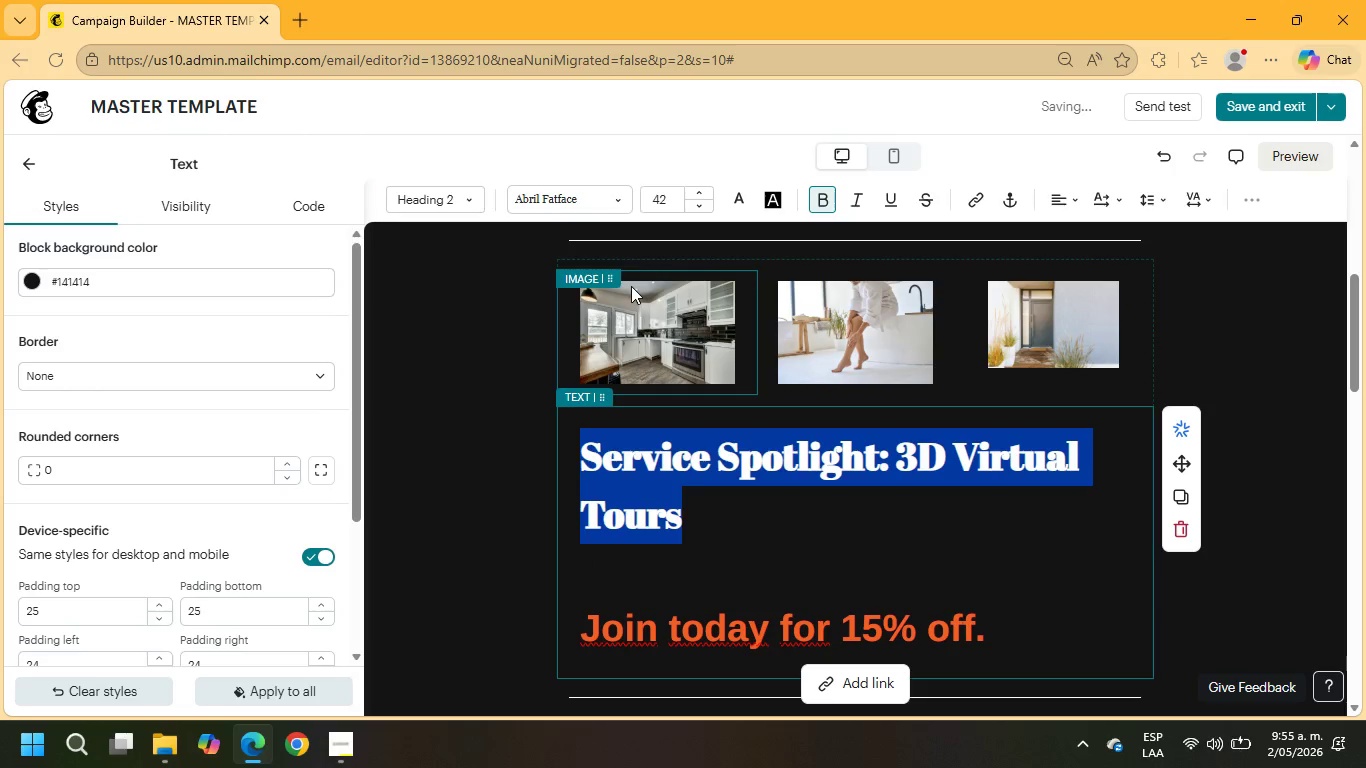 
left_click([611, 185])
 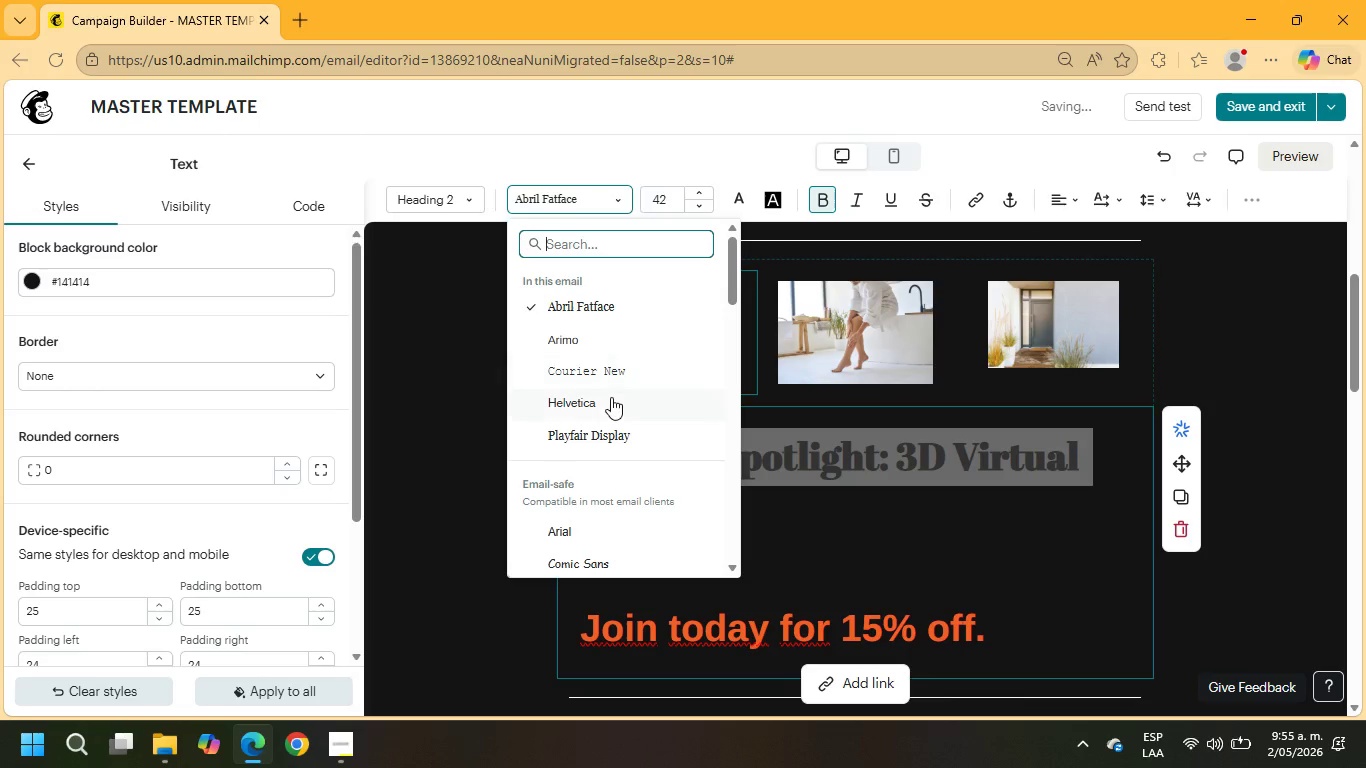 
left_click([608, 431])
 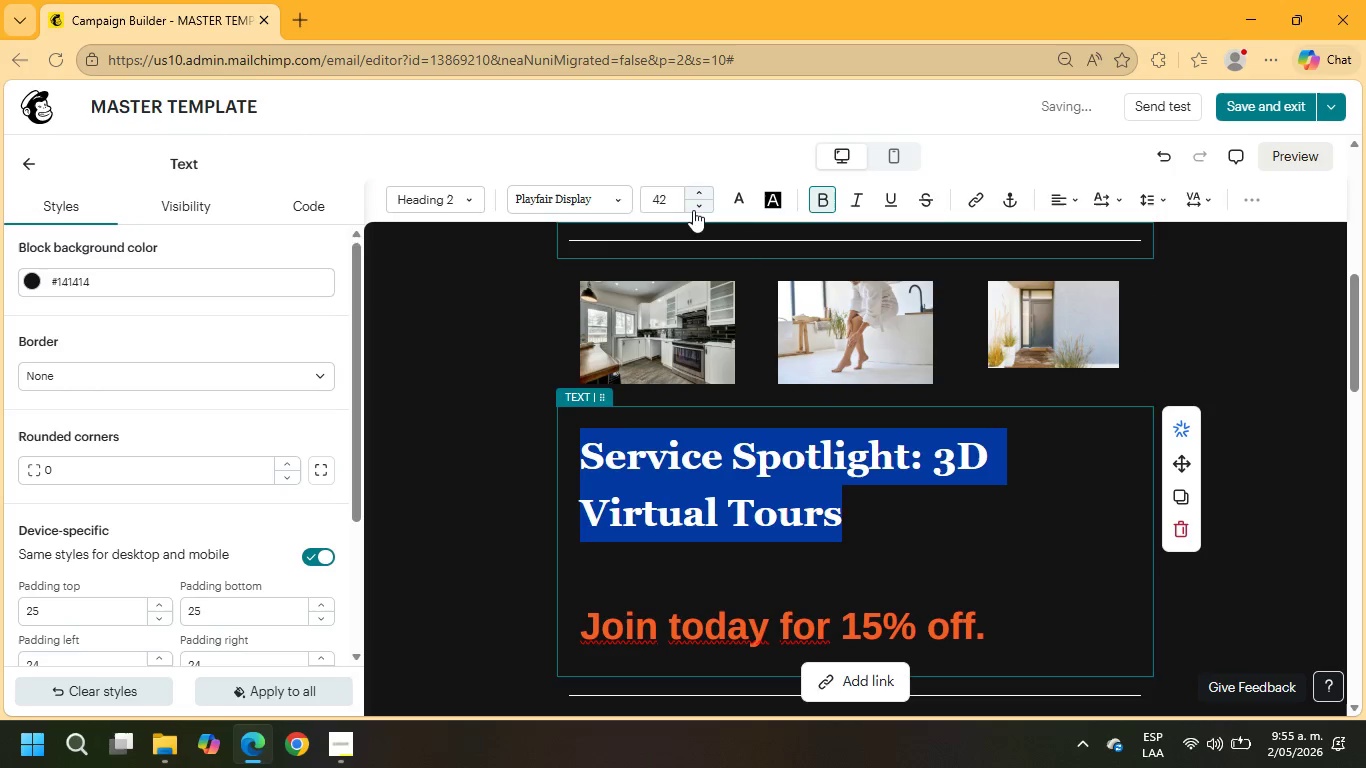 
double_click([698, 208])
 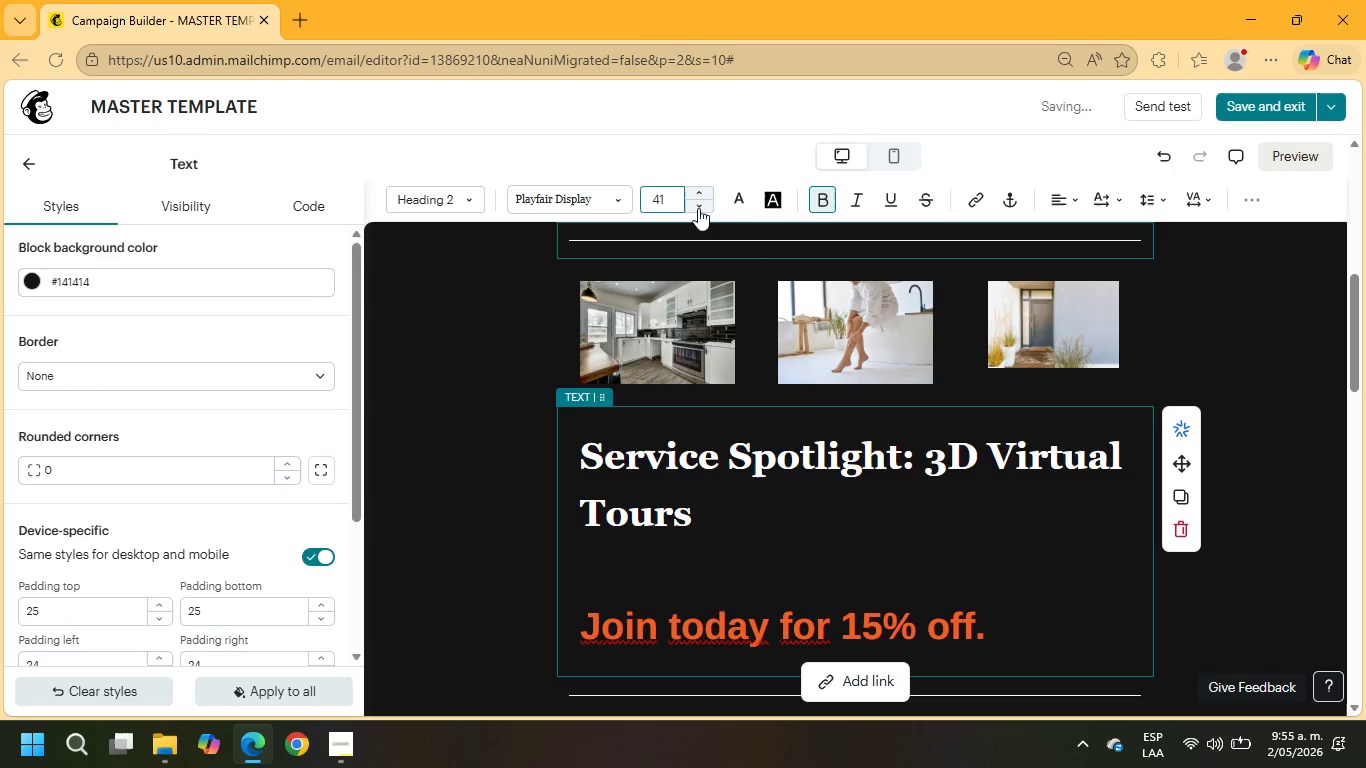 
triple_click([698, 208])
 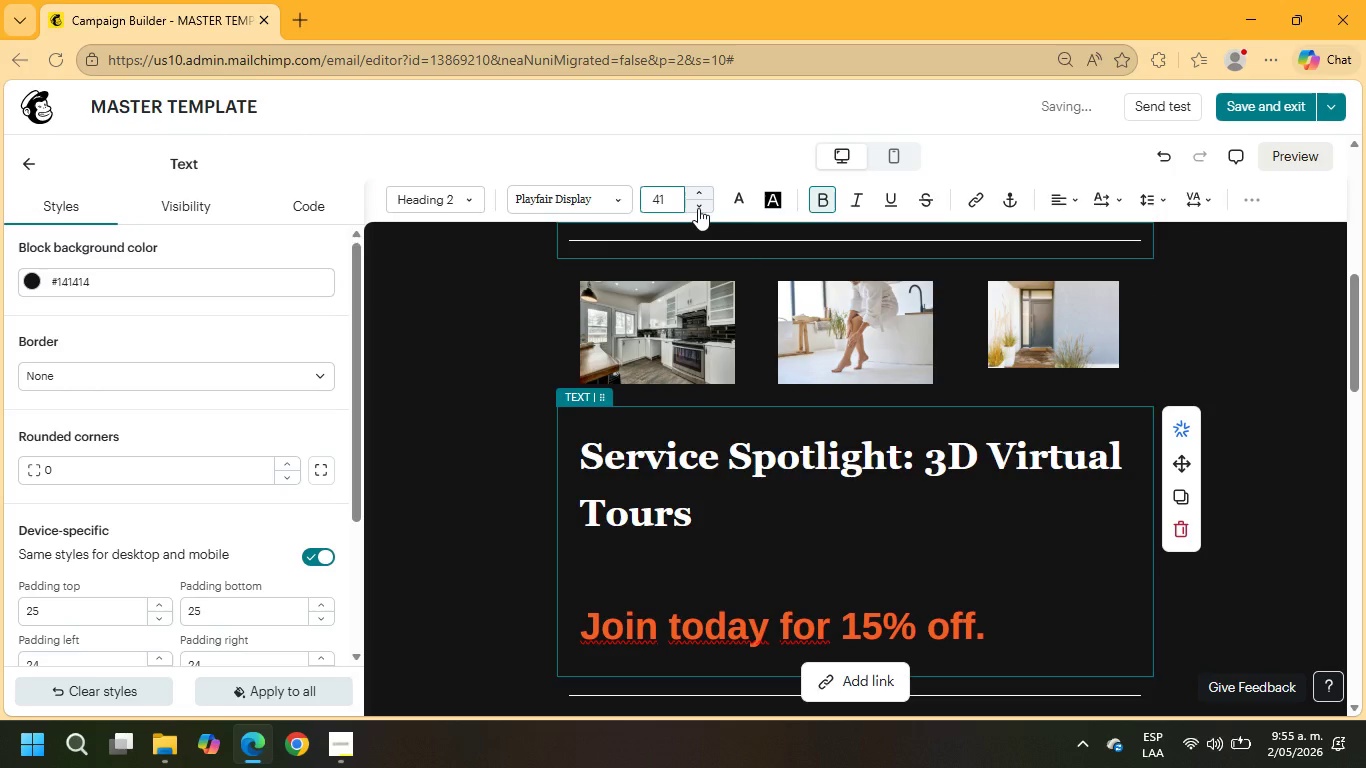 
triple_click([698, 208])
 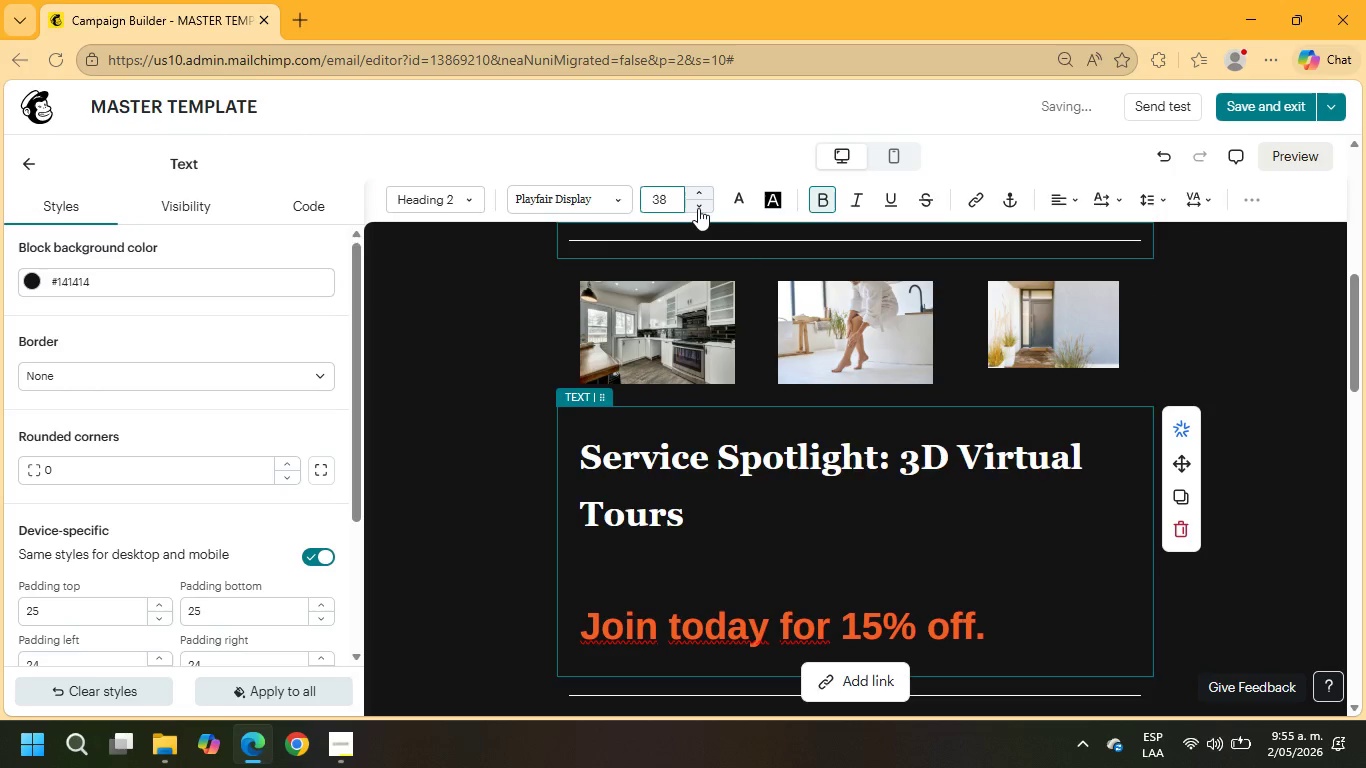 
left_click([698, 208])
 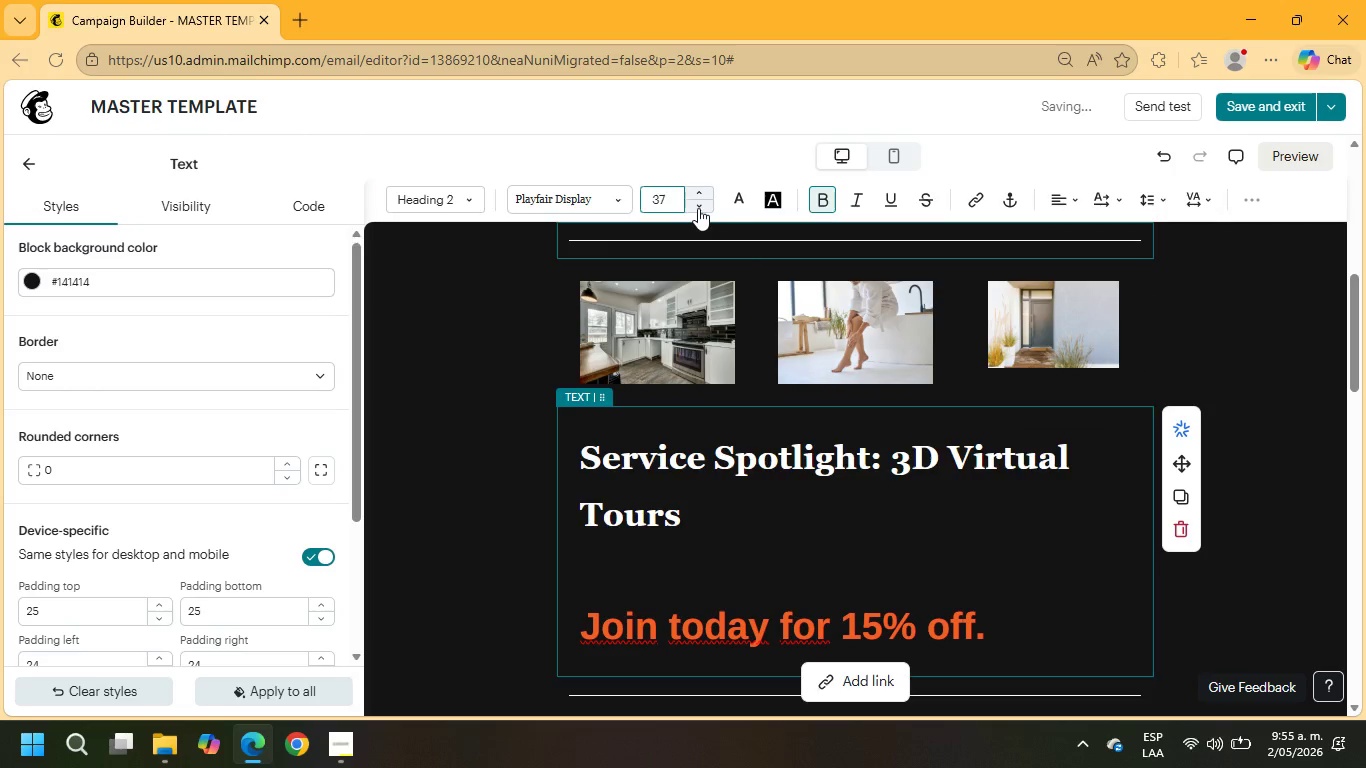 
left_click([698, 208])
 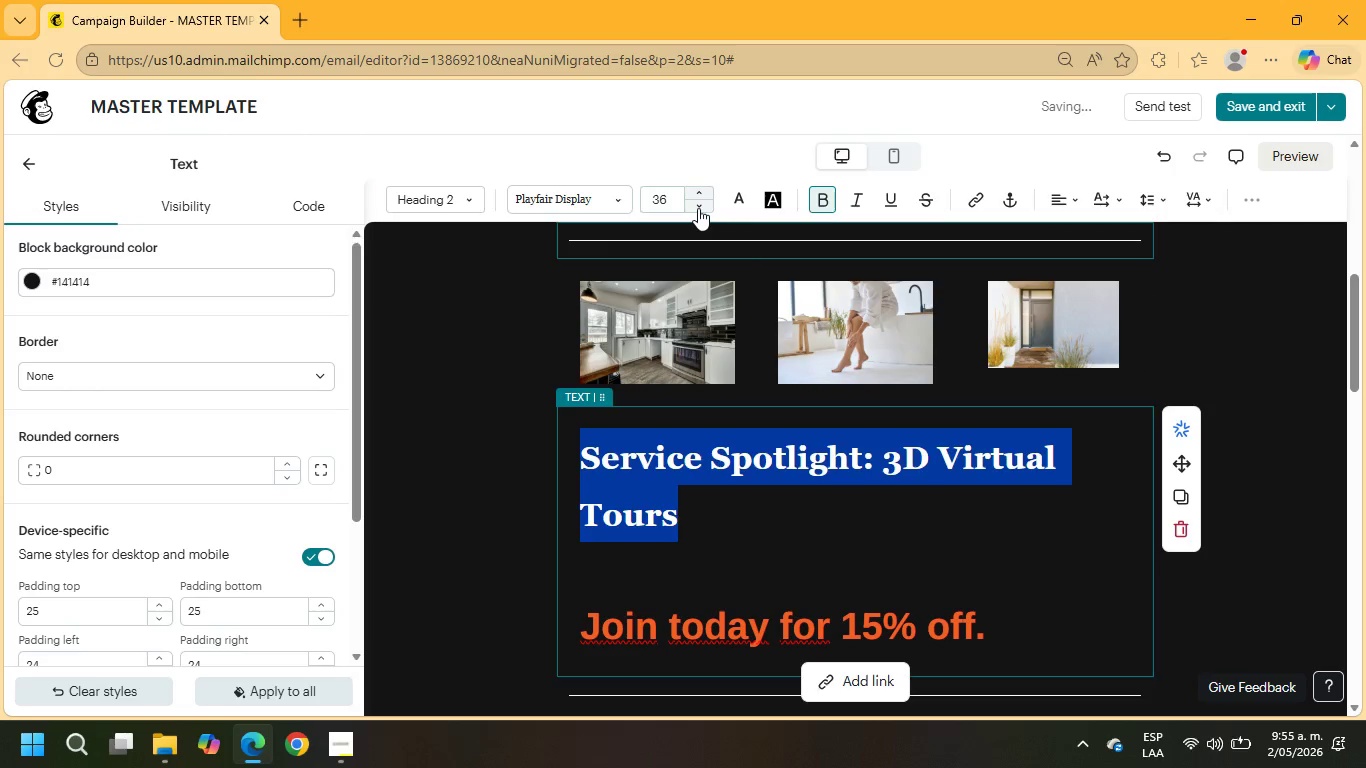 
double_click([698, 208])
 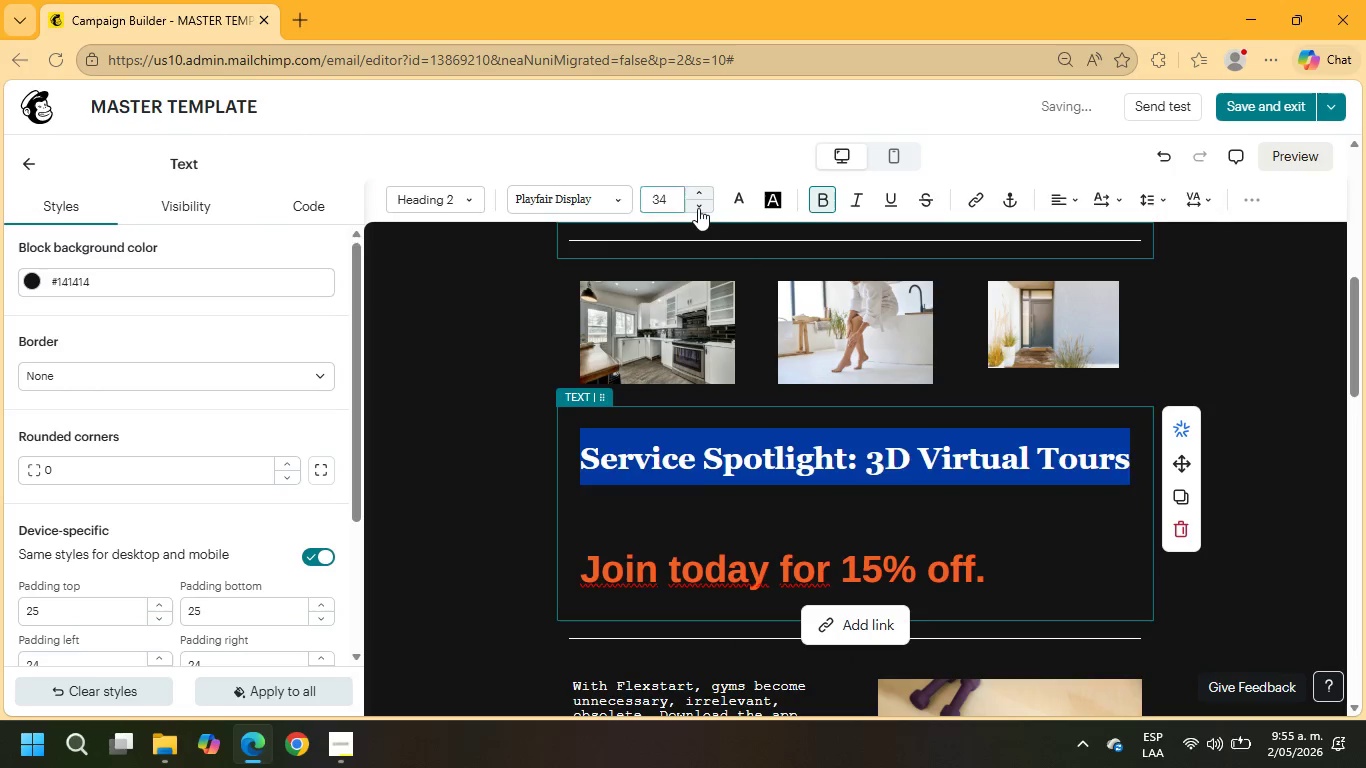 
left_click([698, 208])
 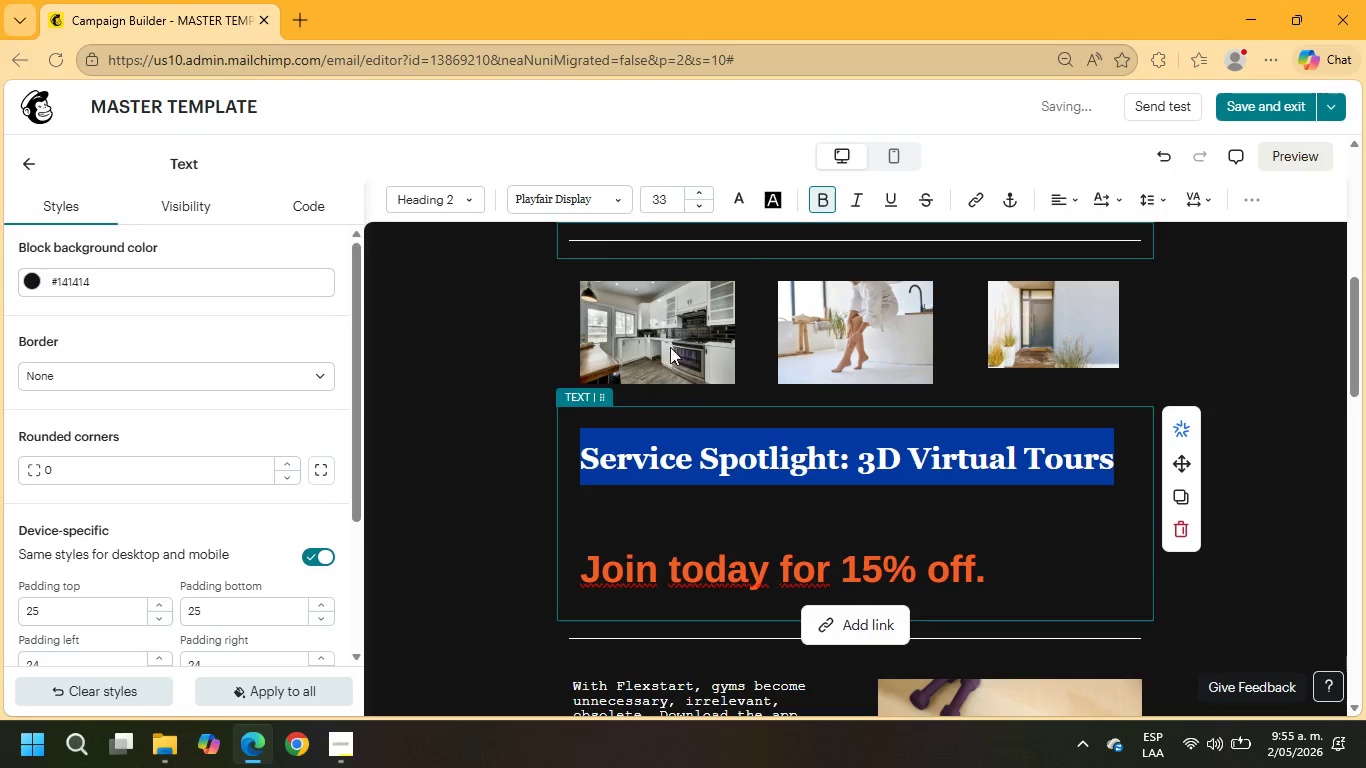 
scroll: coordinate [888, 500], scroll_direction: up, amount: 8.0
 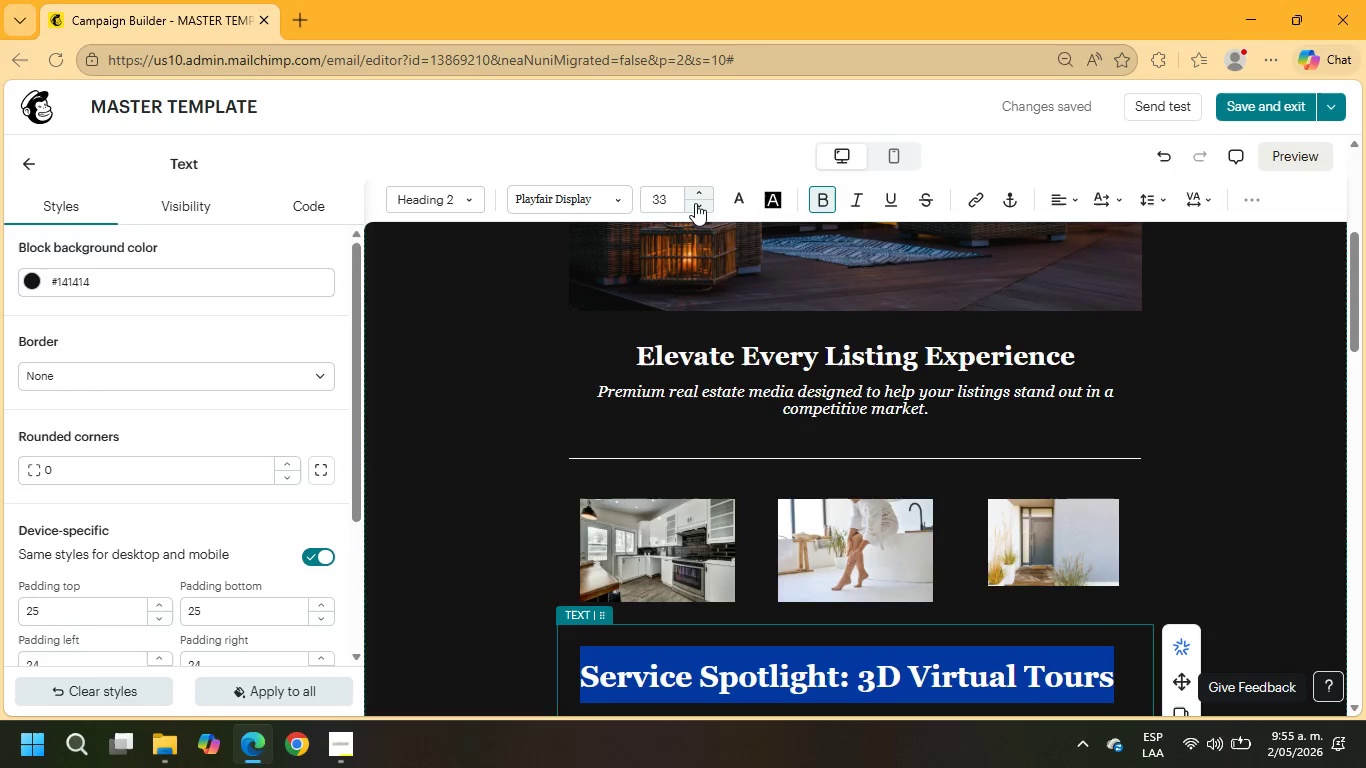 
left_click([702, 207])
 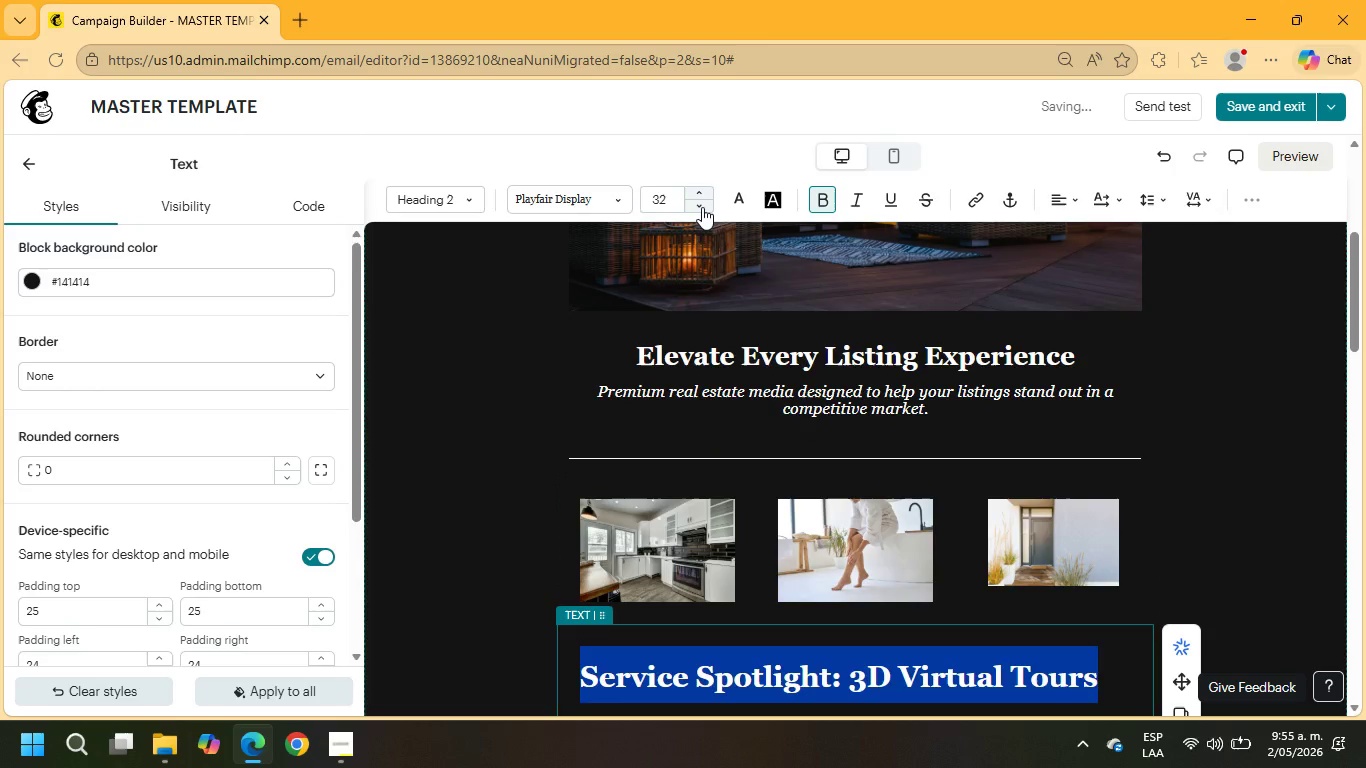 
left_click([702, 207])
 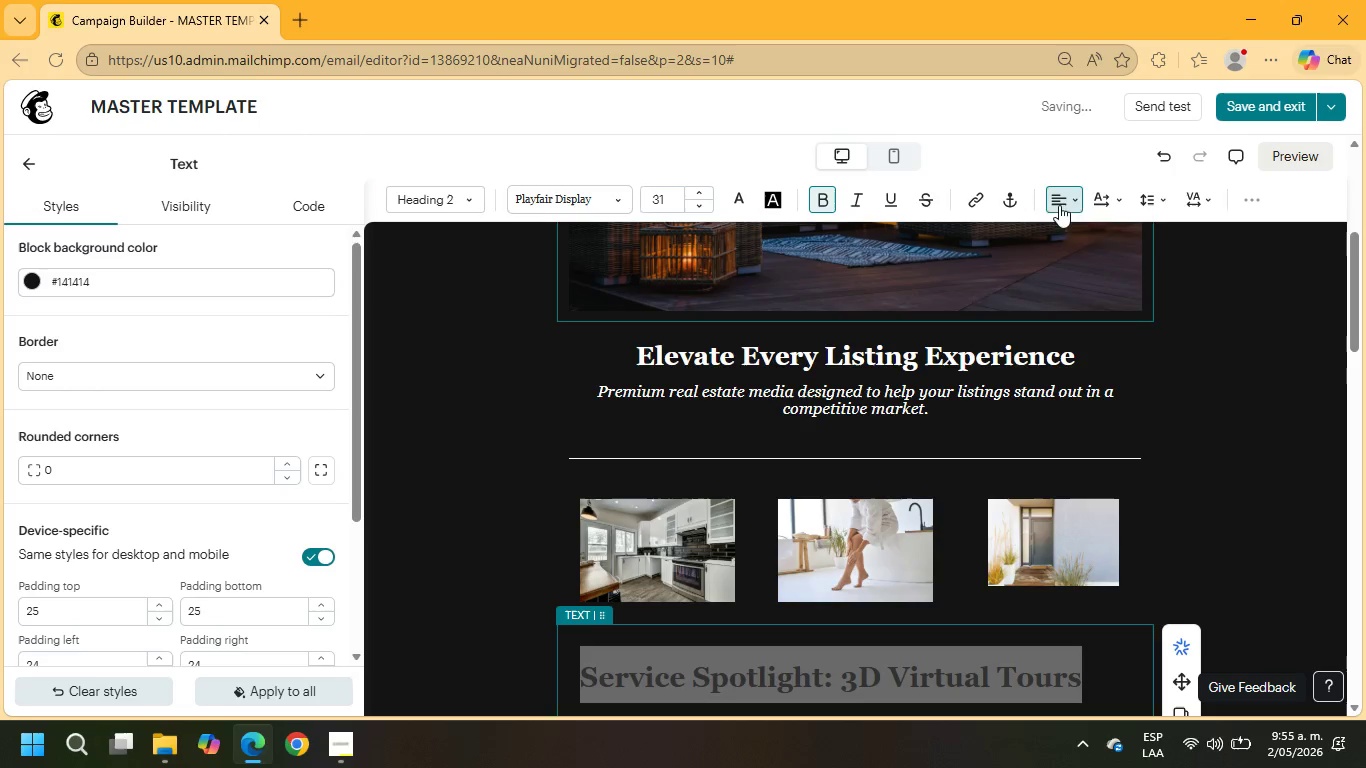 
left_click([1086, 228])
 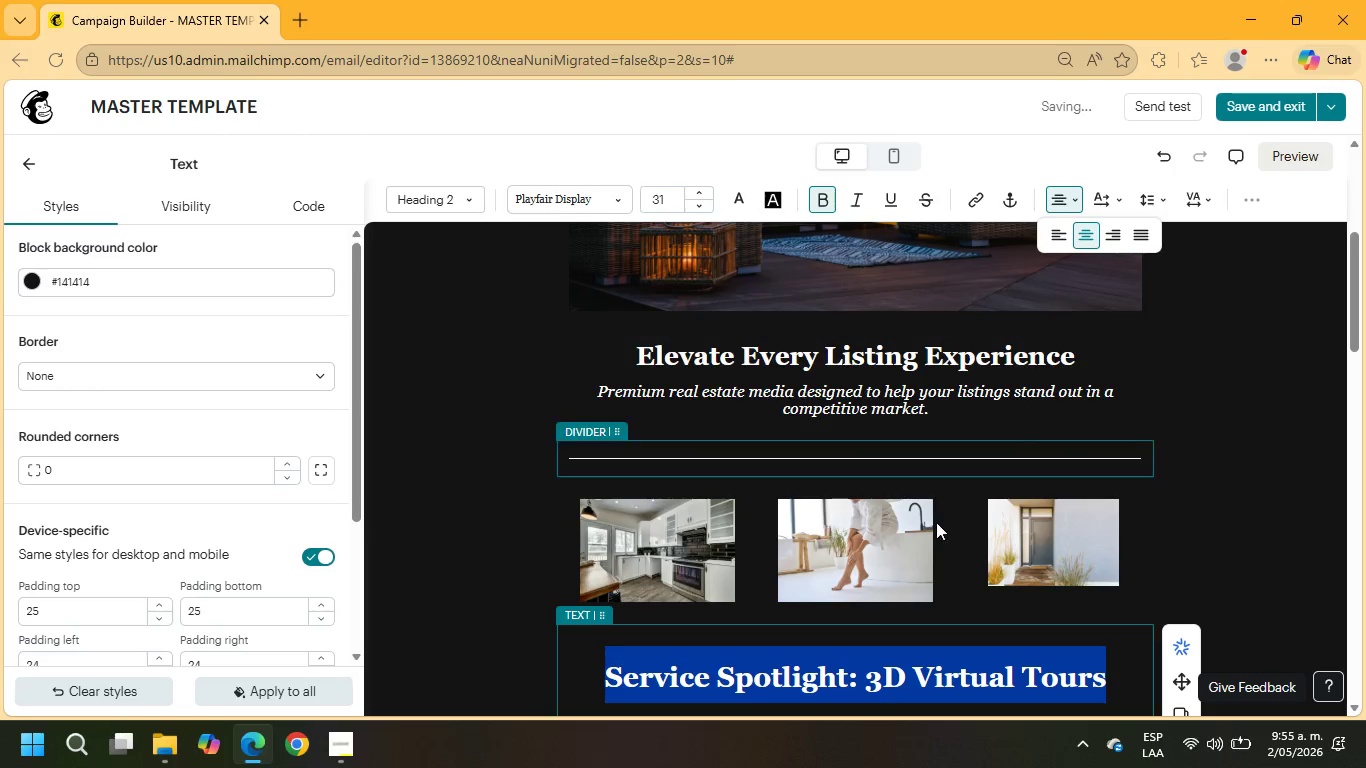 
left_click([959, 358])
 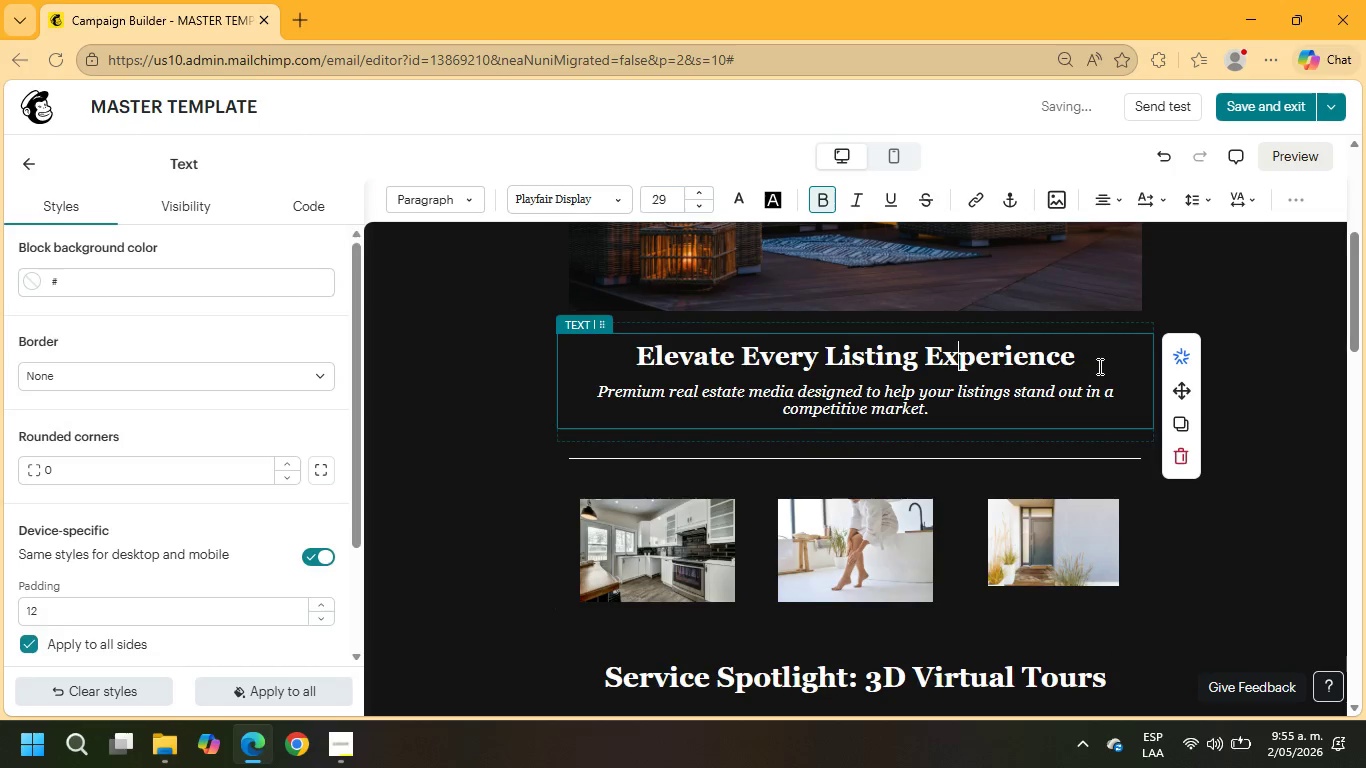 
left_click_drag(start_coordinate=[1091, 352], to_coordinate=[636, 362])
 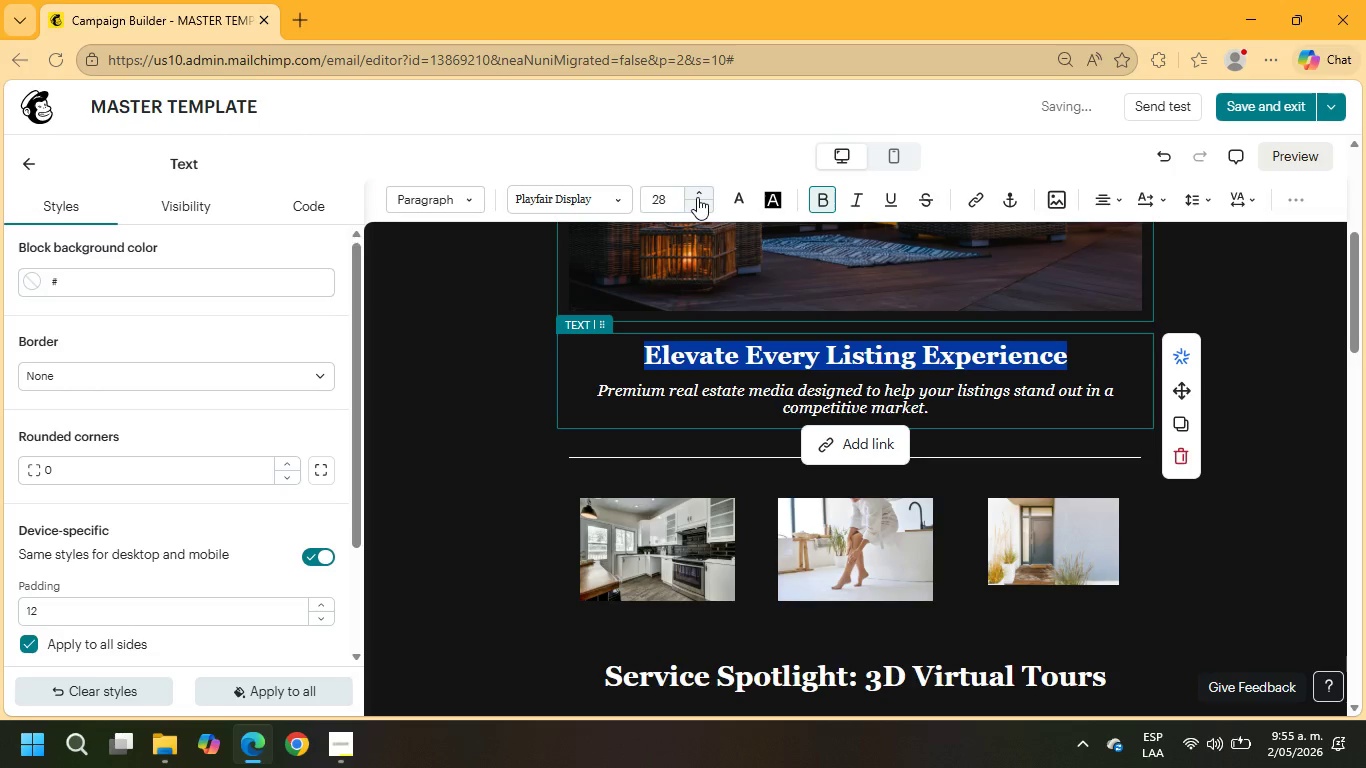 
left_click([706, 213])
 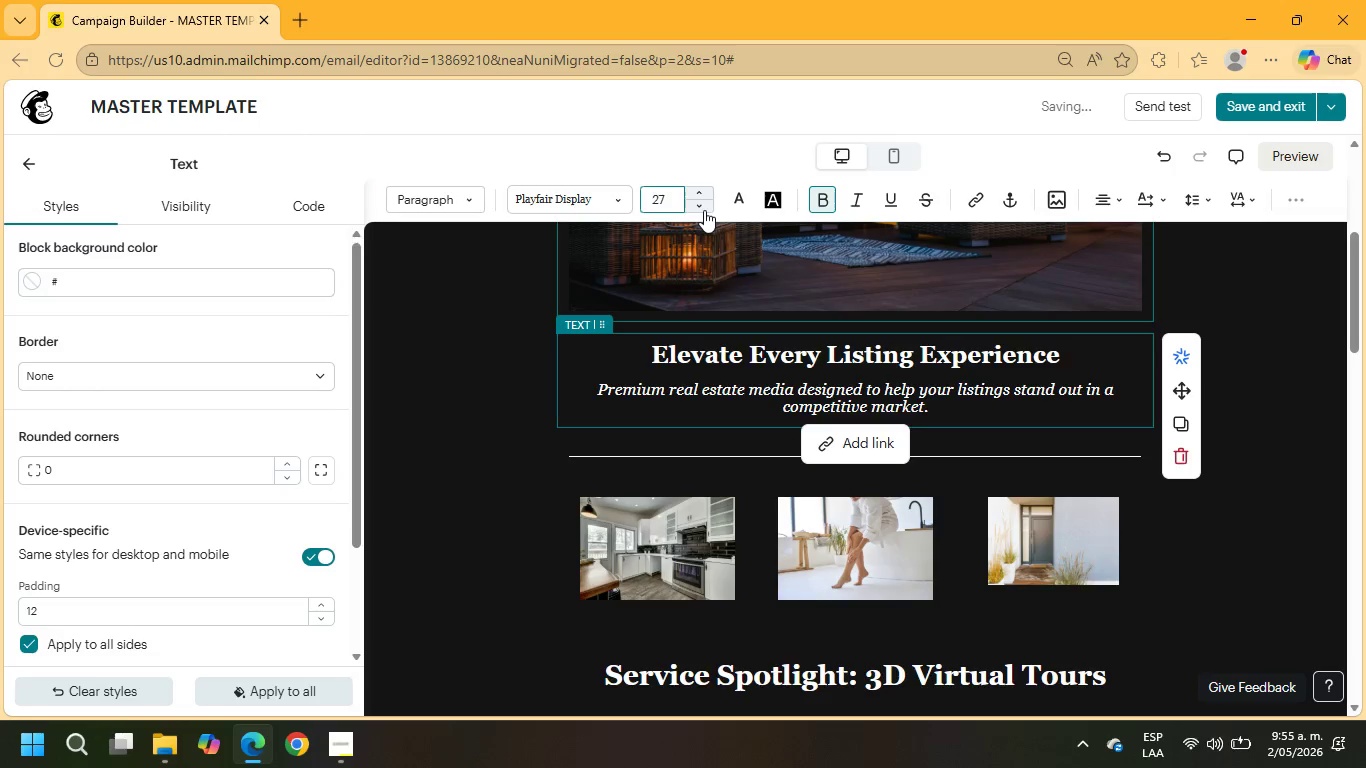 
left_click([704, 210])
 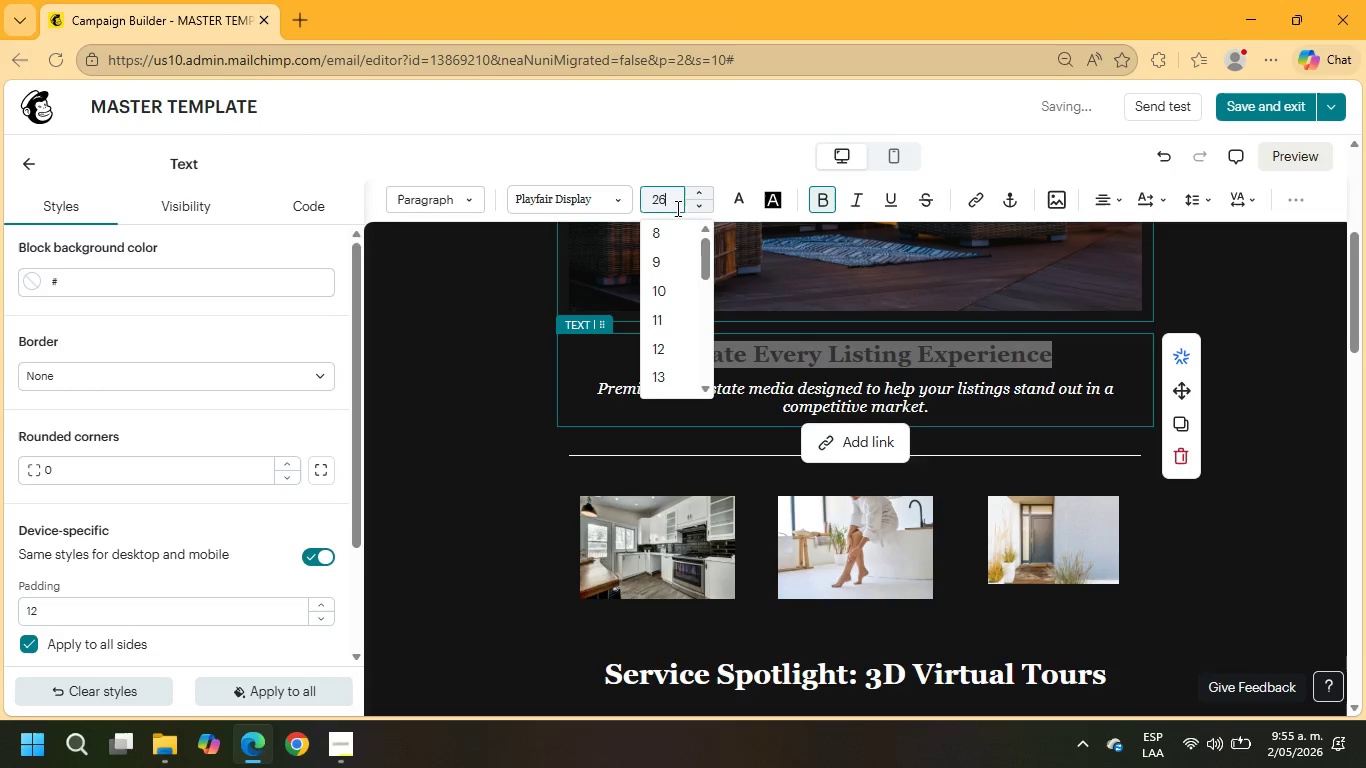 
scroll: coordinate [700, 328], scroll_direction: down, amount: 3.0
 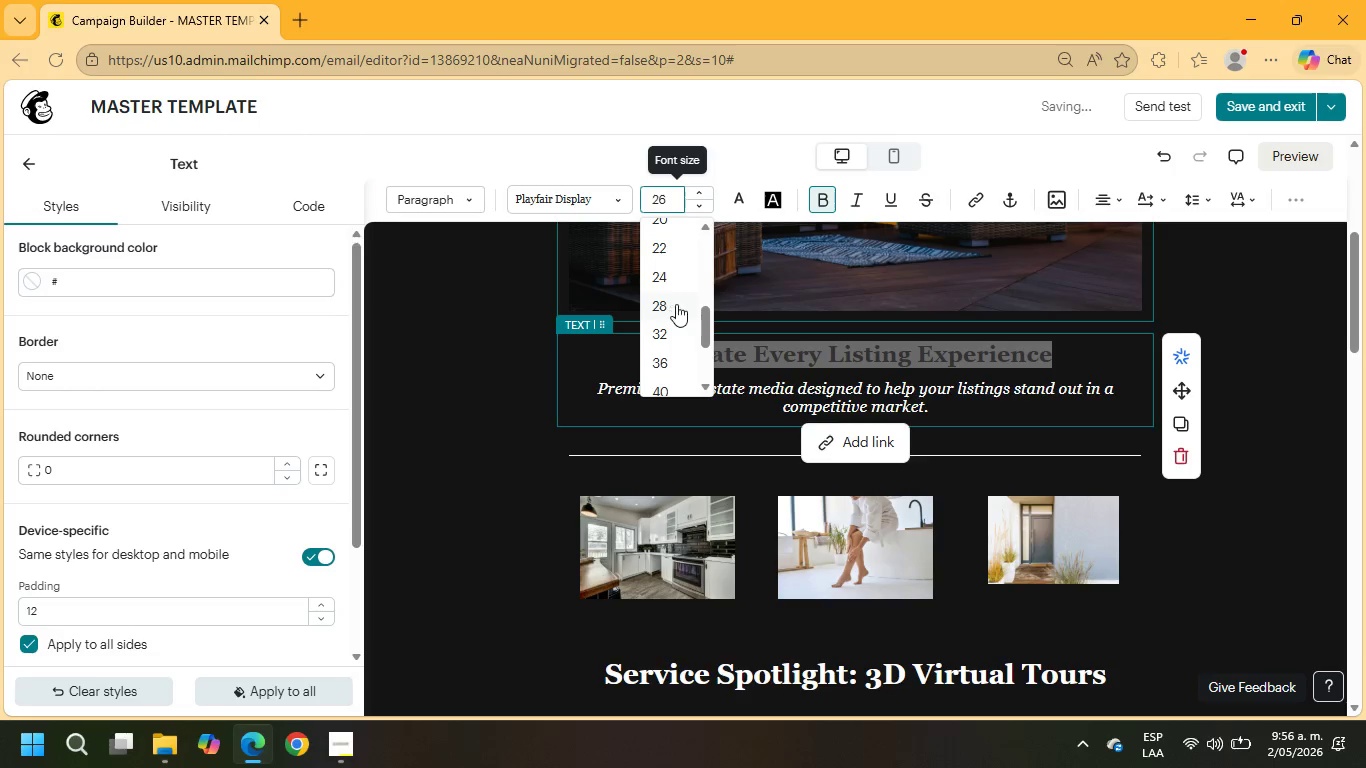 
left_click([662, 339])
 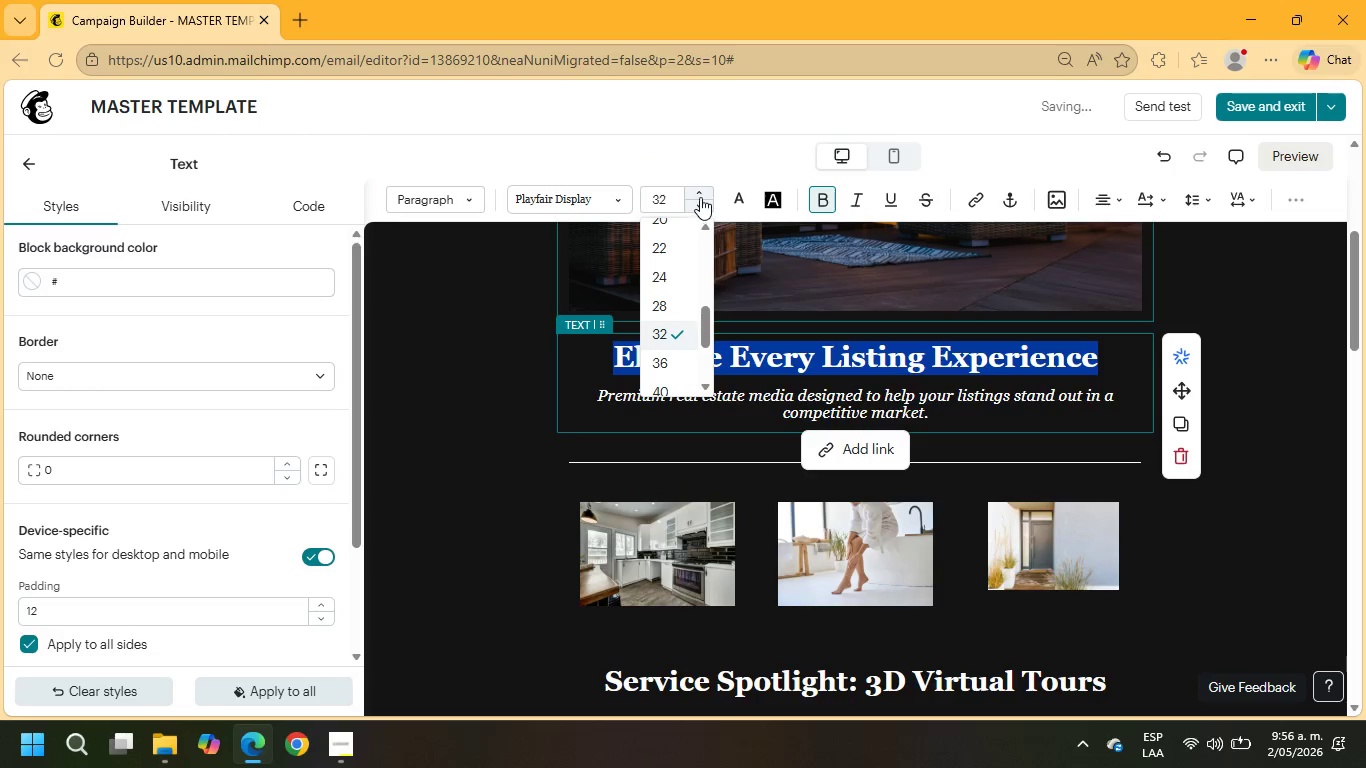 
left_click([700, 193])
 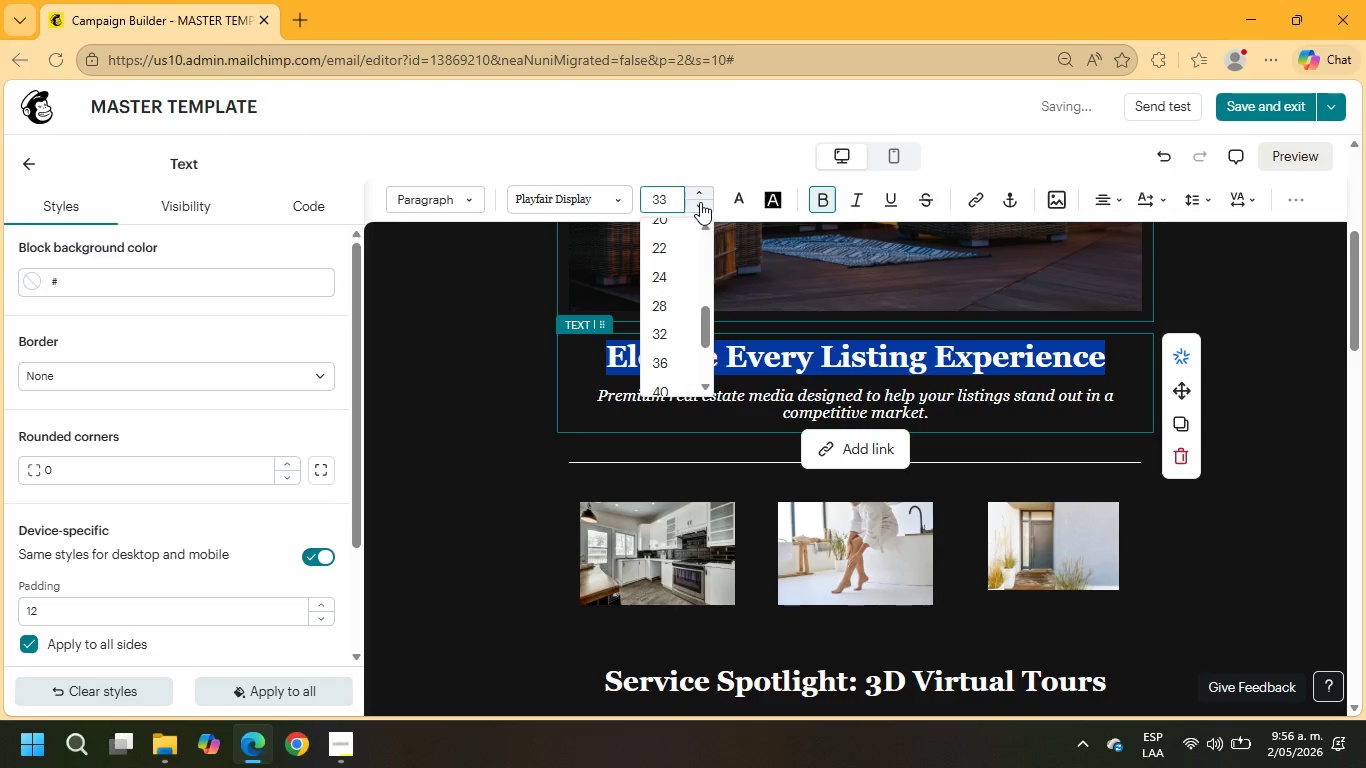 
left_click([700, 210])
 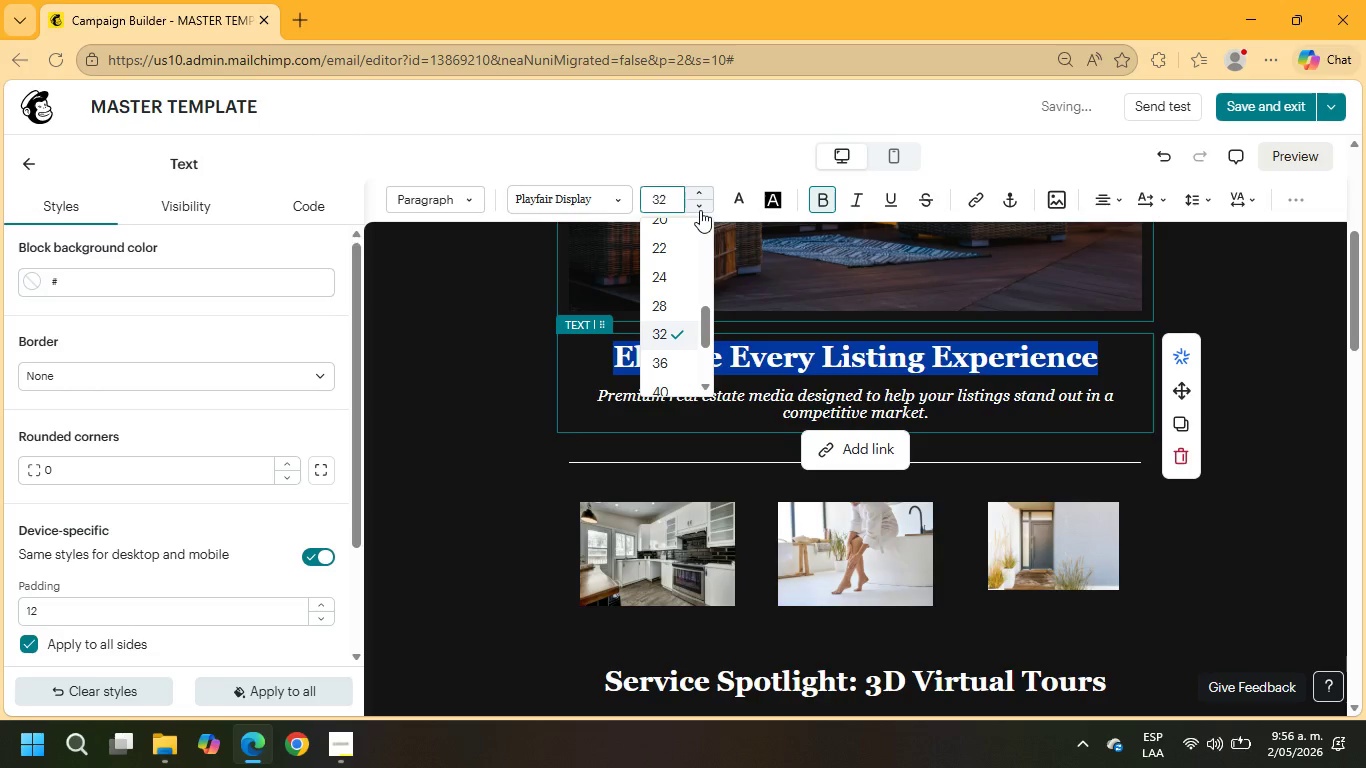 
left_click([700, 210])
 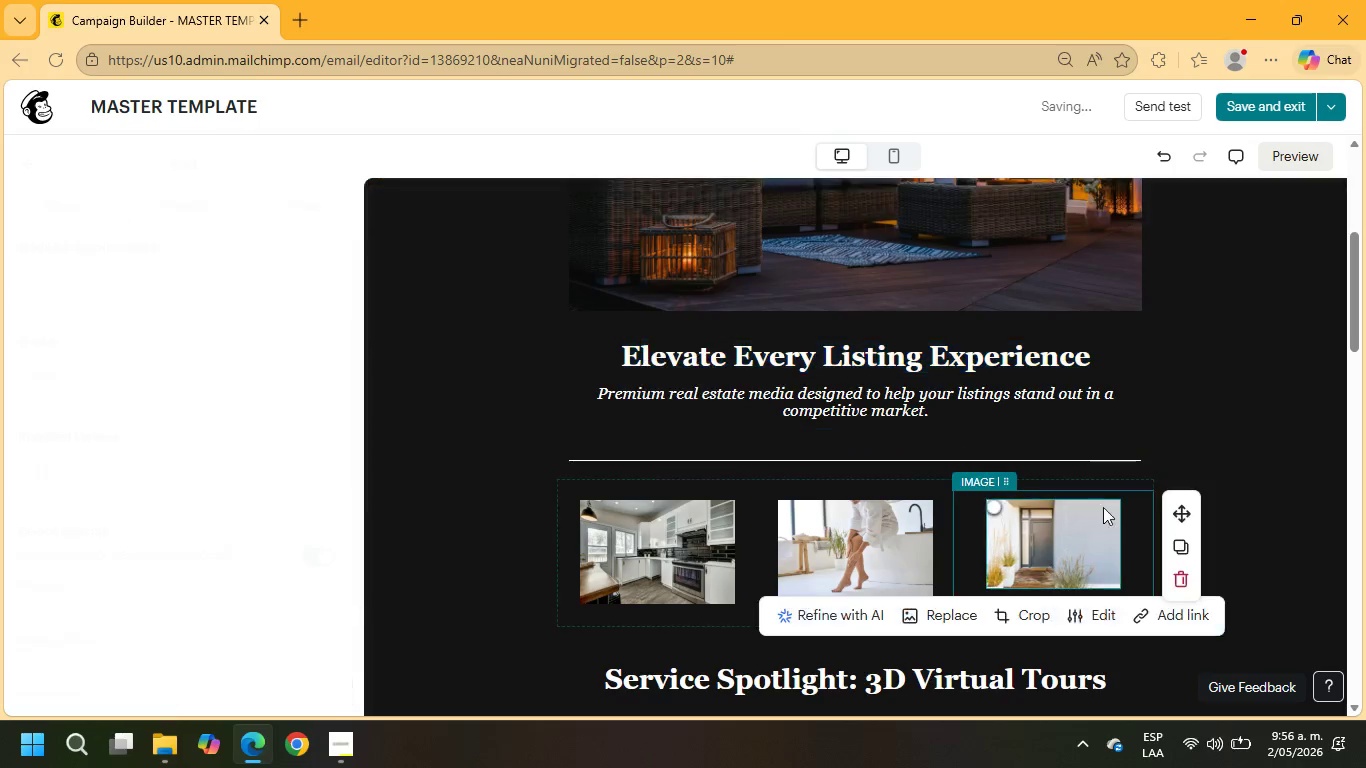 
scroll: coordinate [1079, 442], scroll_direction: down, amount: 2.0
 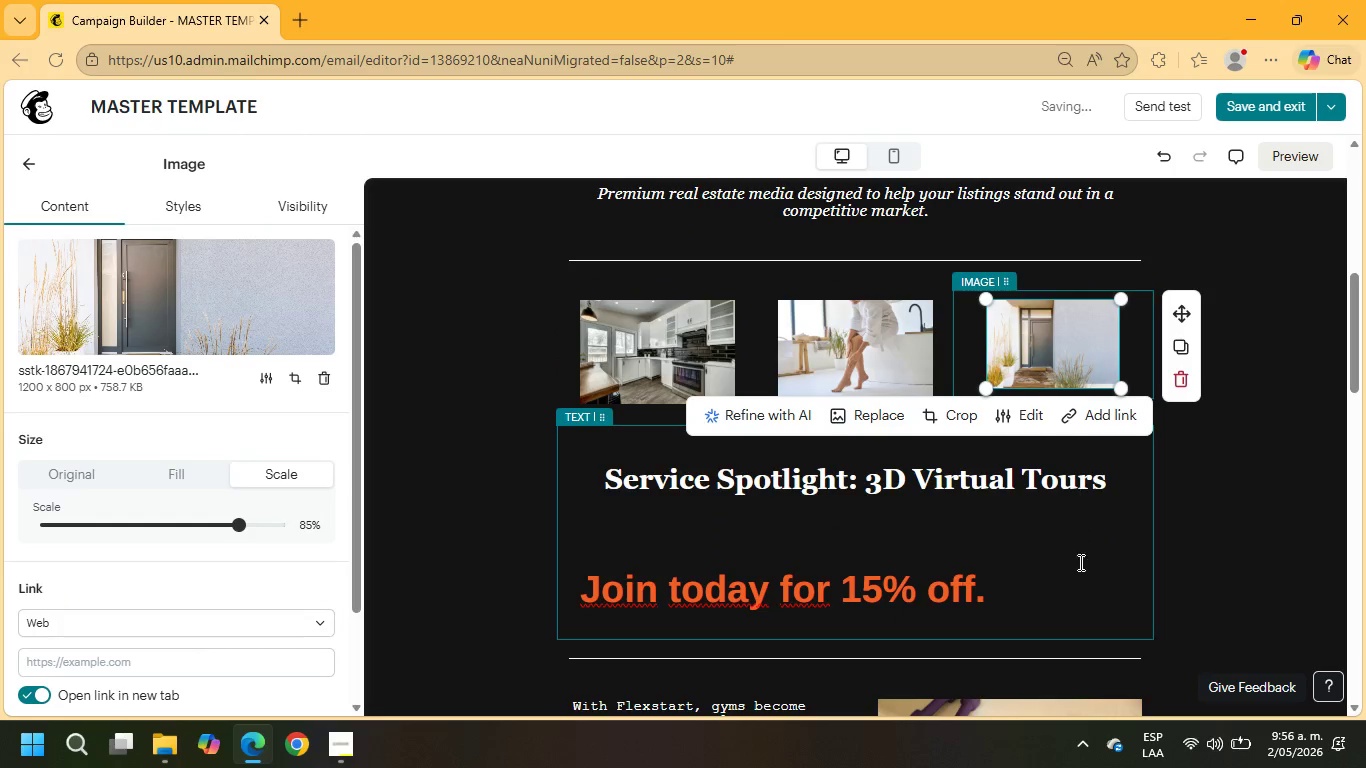 
left_click_drag(start_coordinate=[1006, 604], to_coordinate=[618, 528])
 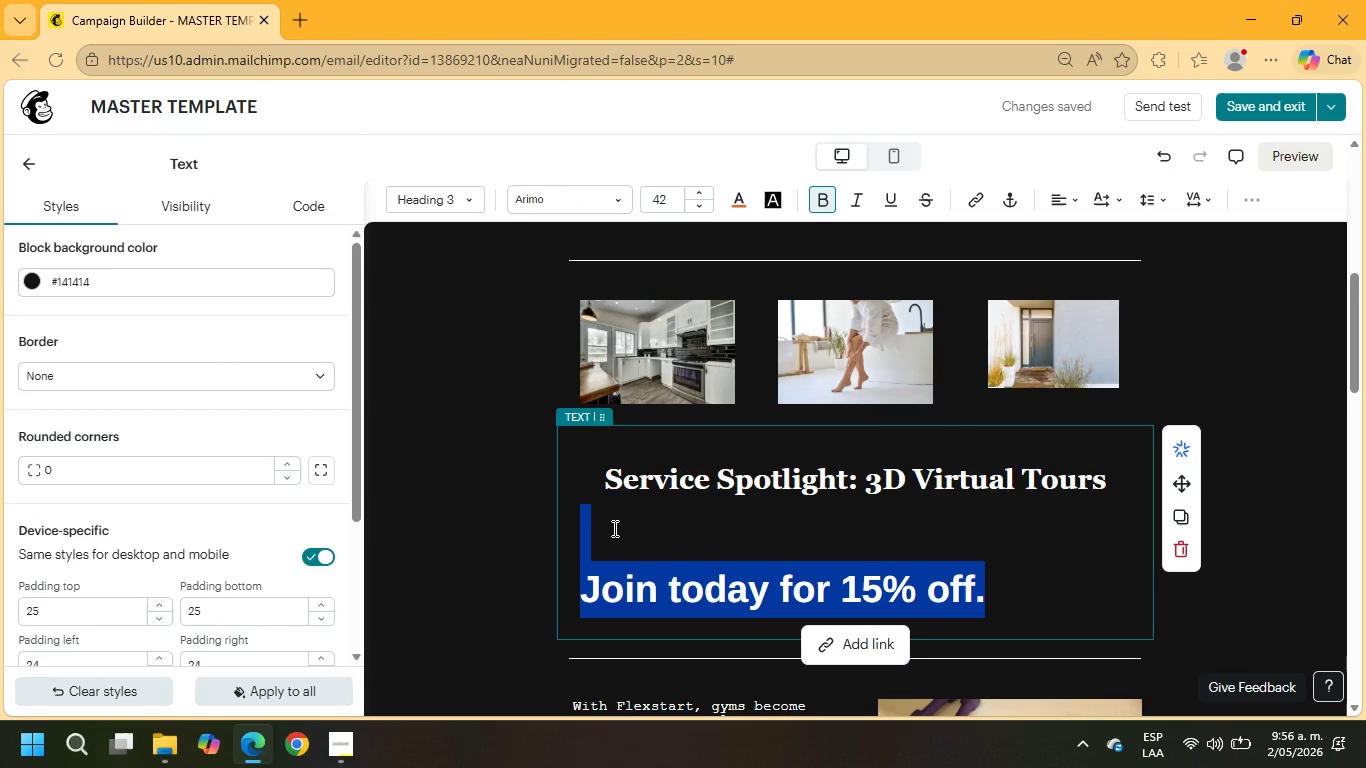 
key(Backspace)
type(TO)
key(Backspace)
key(Backspace)
type(Today;s buyers expect more than stat)
key(Backspace)
key(Backspace)
key(Backspace)
 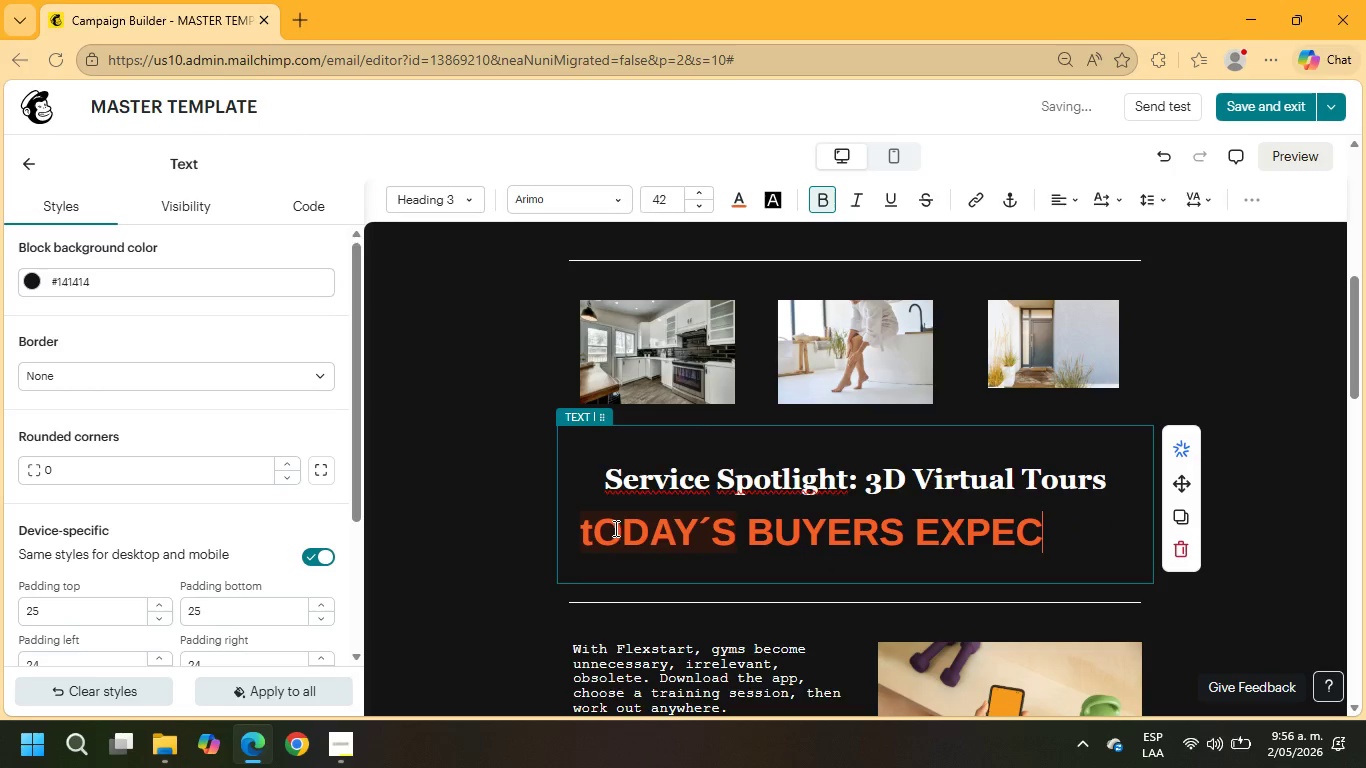 
left_click_drag(start_coordinate=[1047, 543], to_coordinate=[574, 514])
 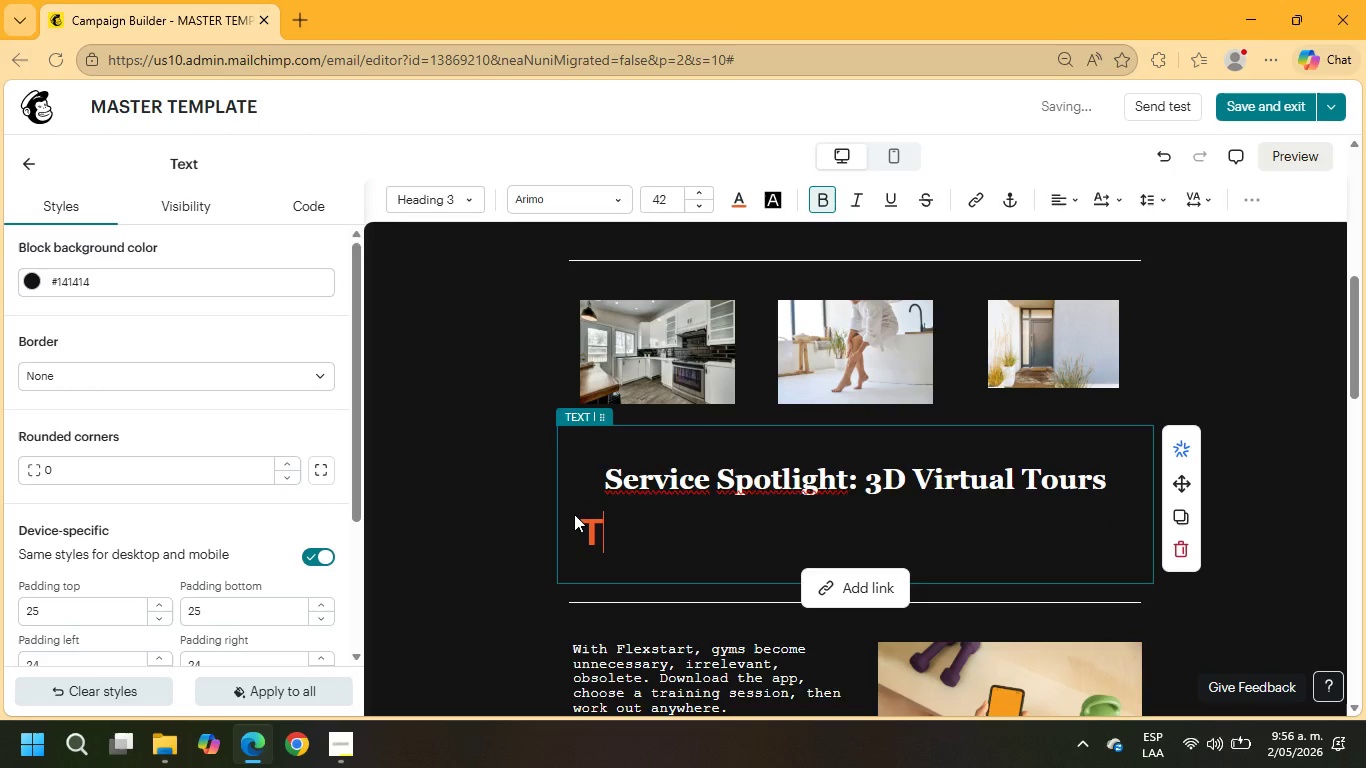 
type(Today;s buyers expect more than static photos.)
 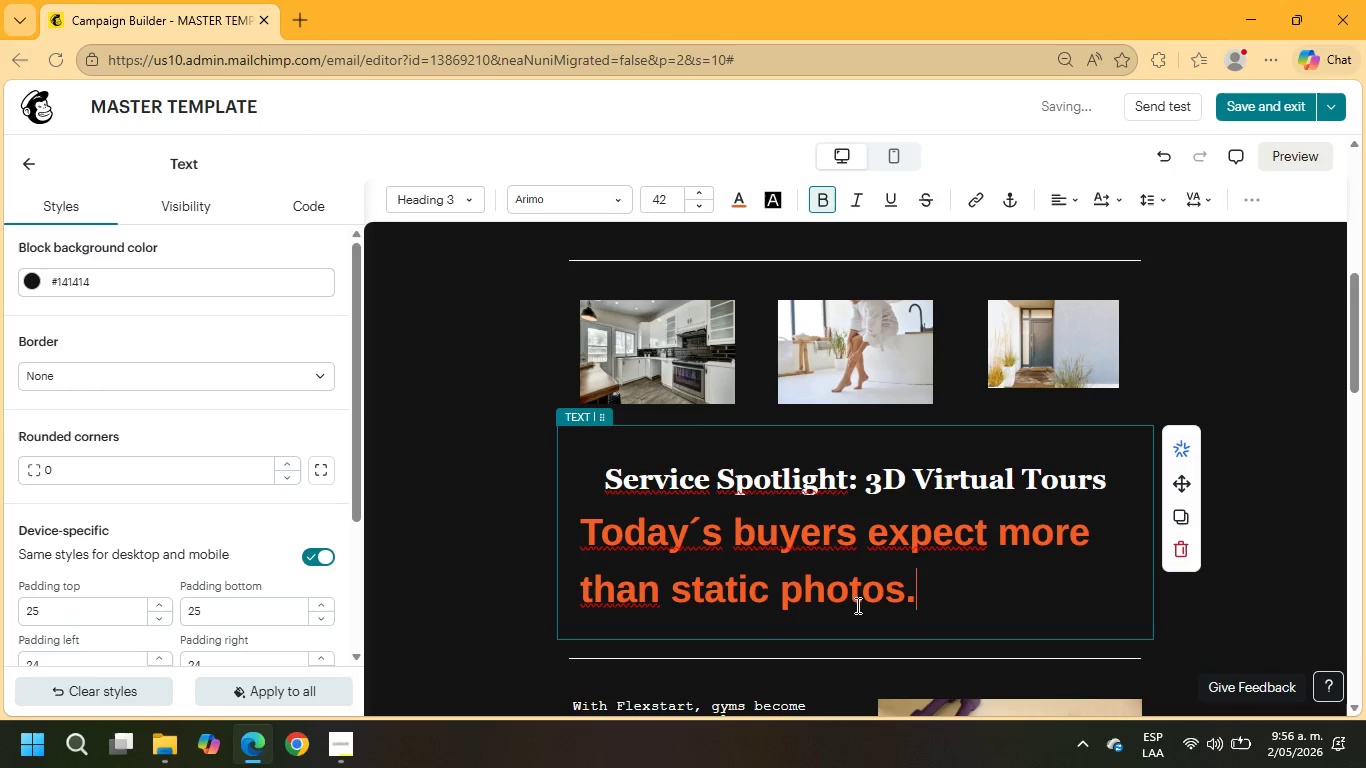 
left_click_drag(start_coordinate=[938, 592], to_coordinate=[565, 549])
 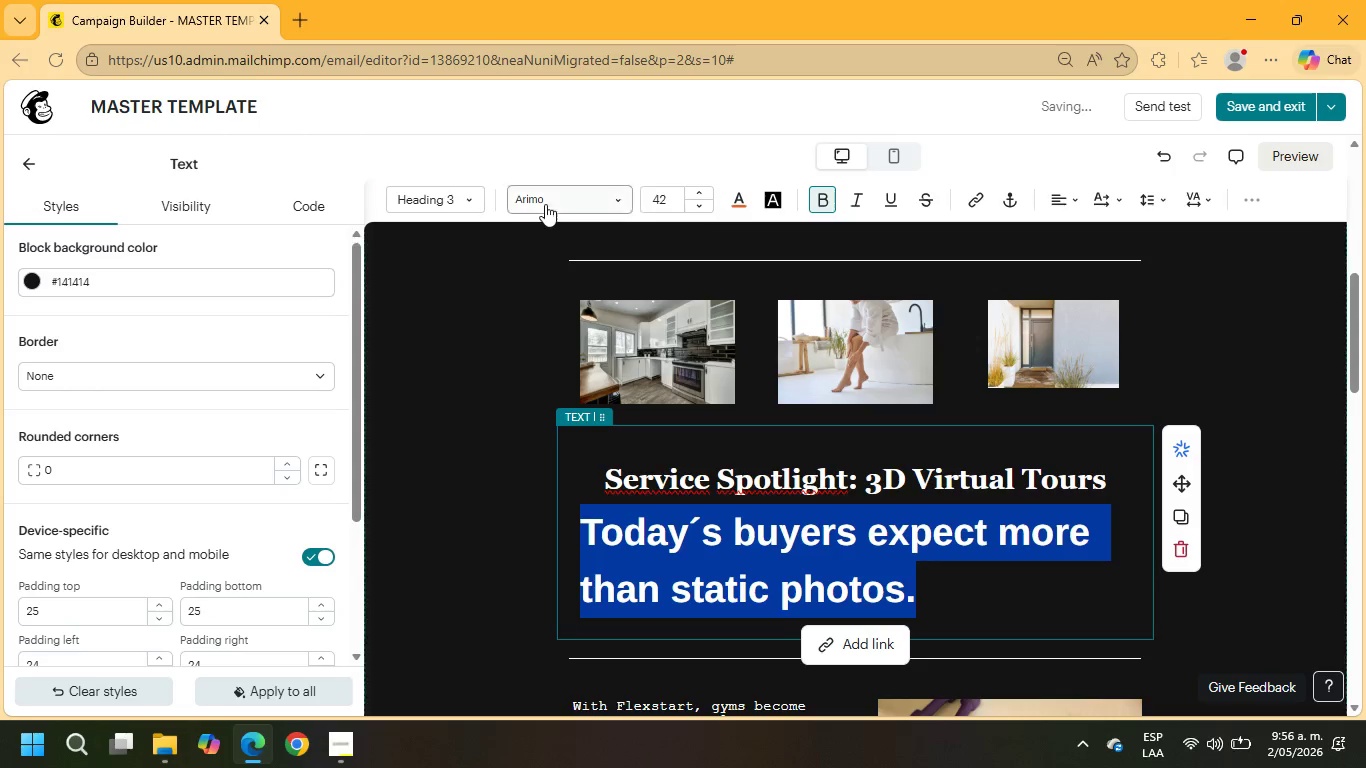 
left_click([545, 204])
 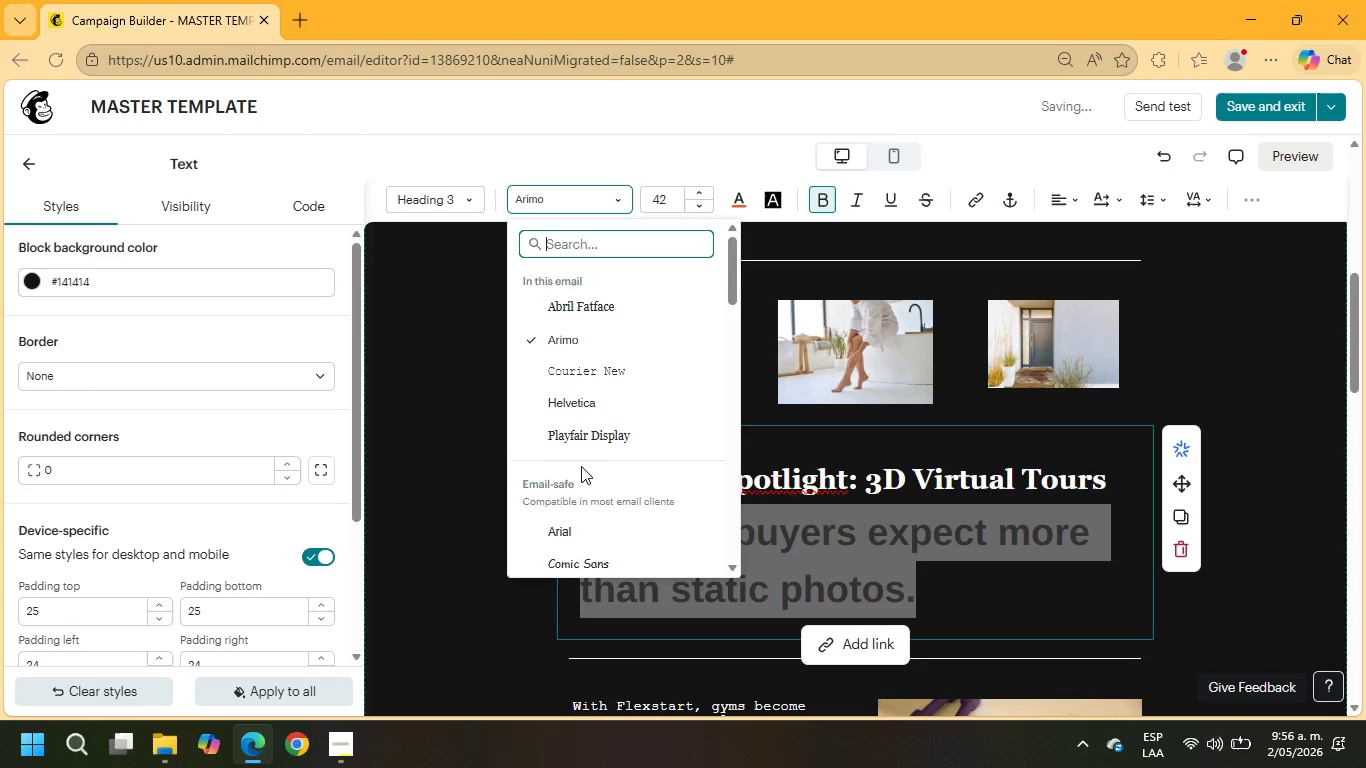 
left_click([586, 436])
 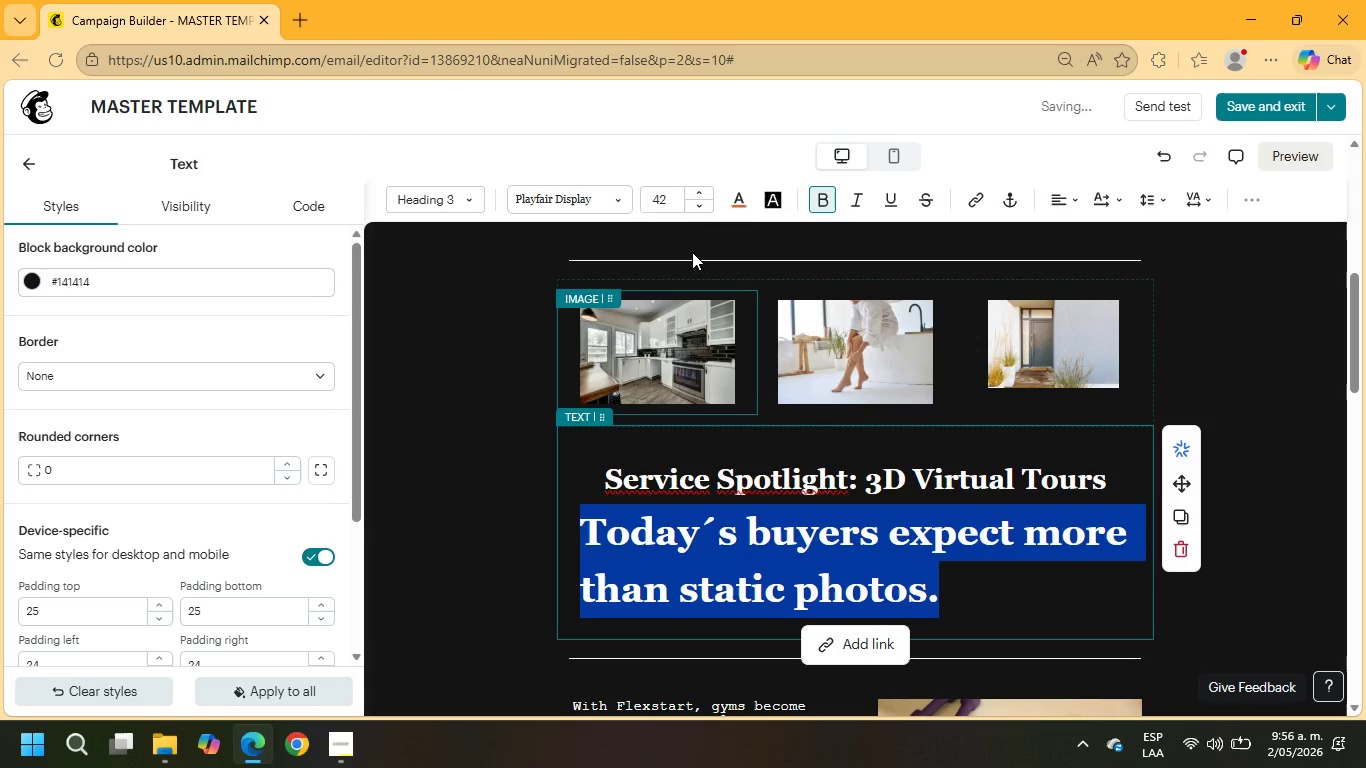 
scroll: coordinate [683, 268], scroll_direction: up, amount: 2.0
 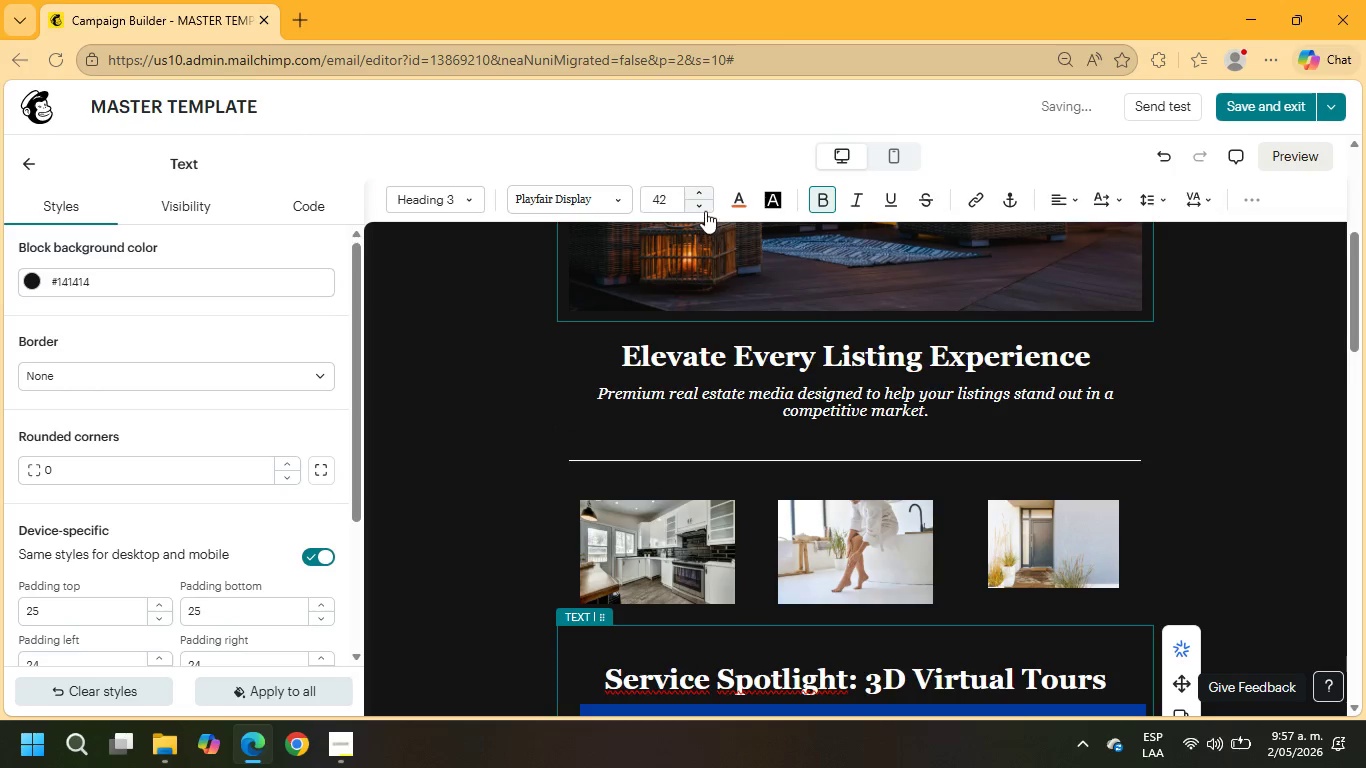 
double_click([704, 208])
 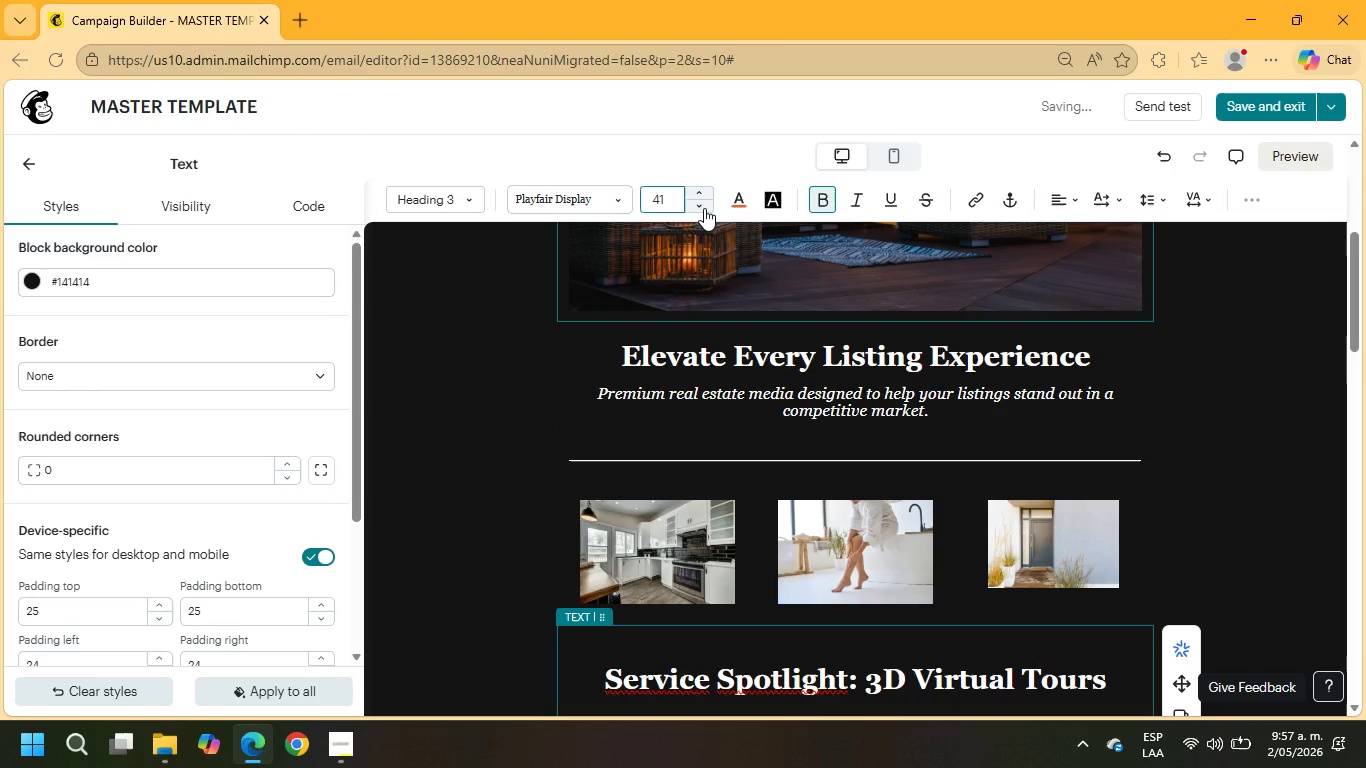 
triple_click([704, 208])
 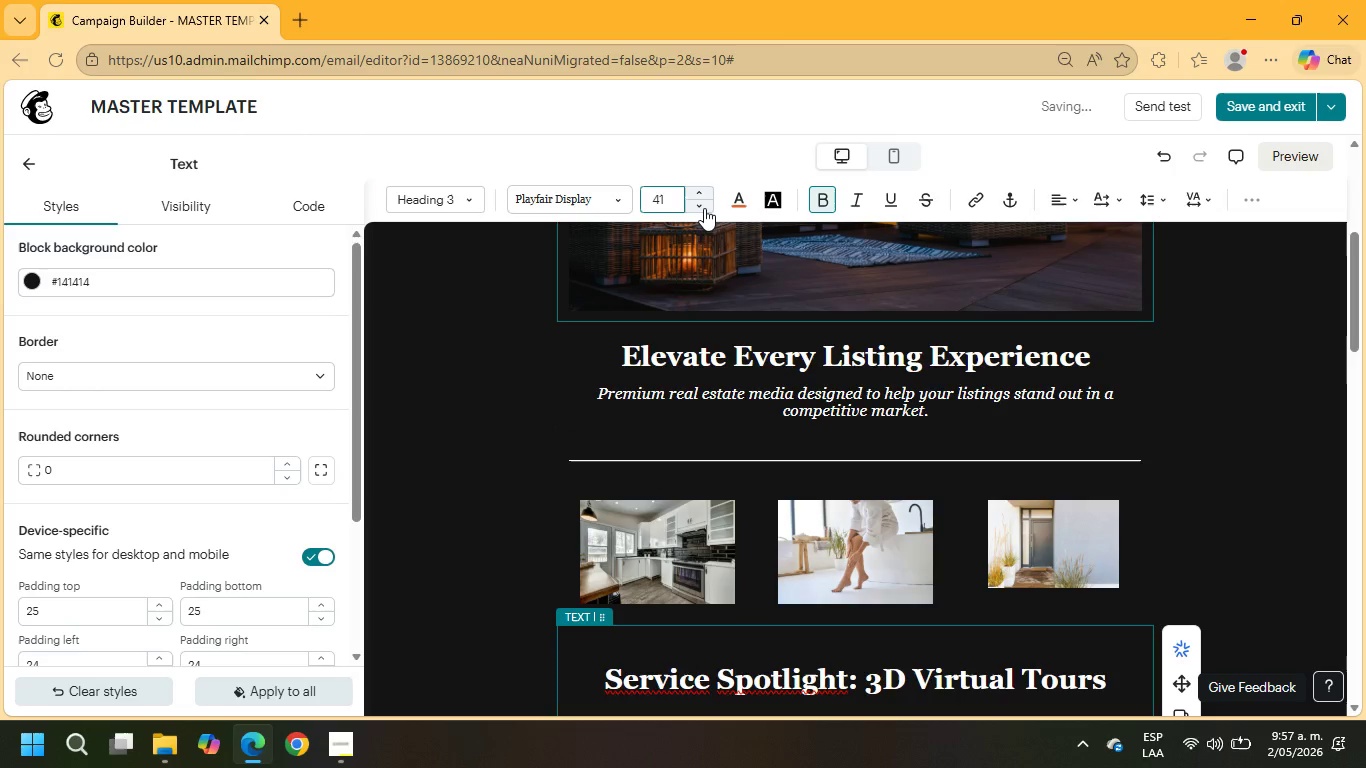 
triple_click([704, 208])
 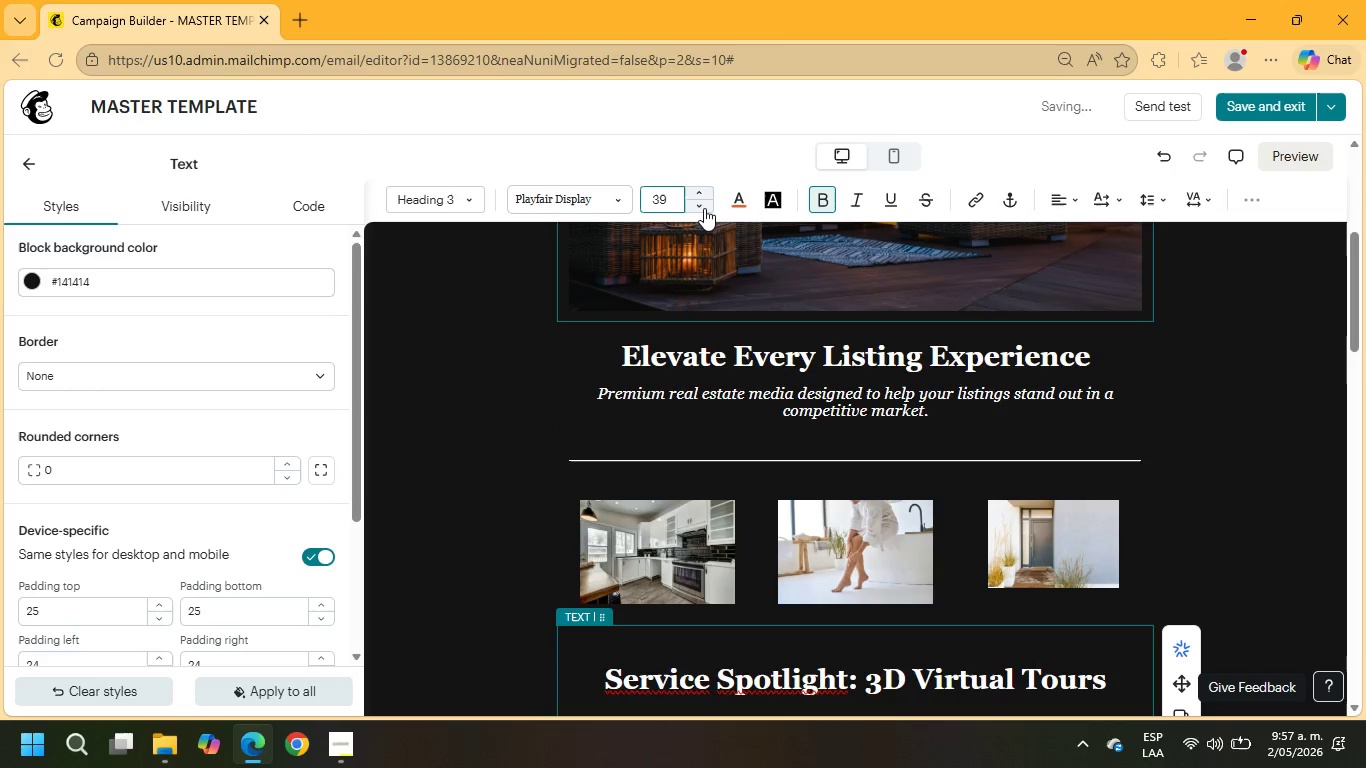 
triple_click([704, 208])
 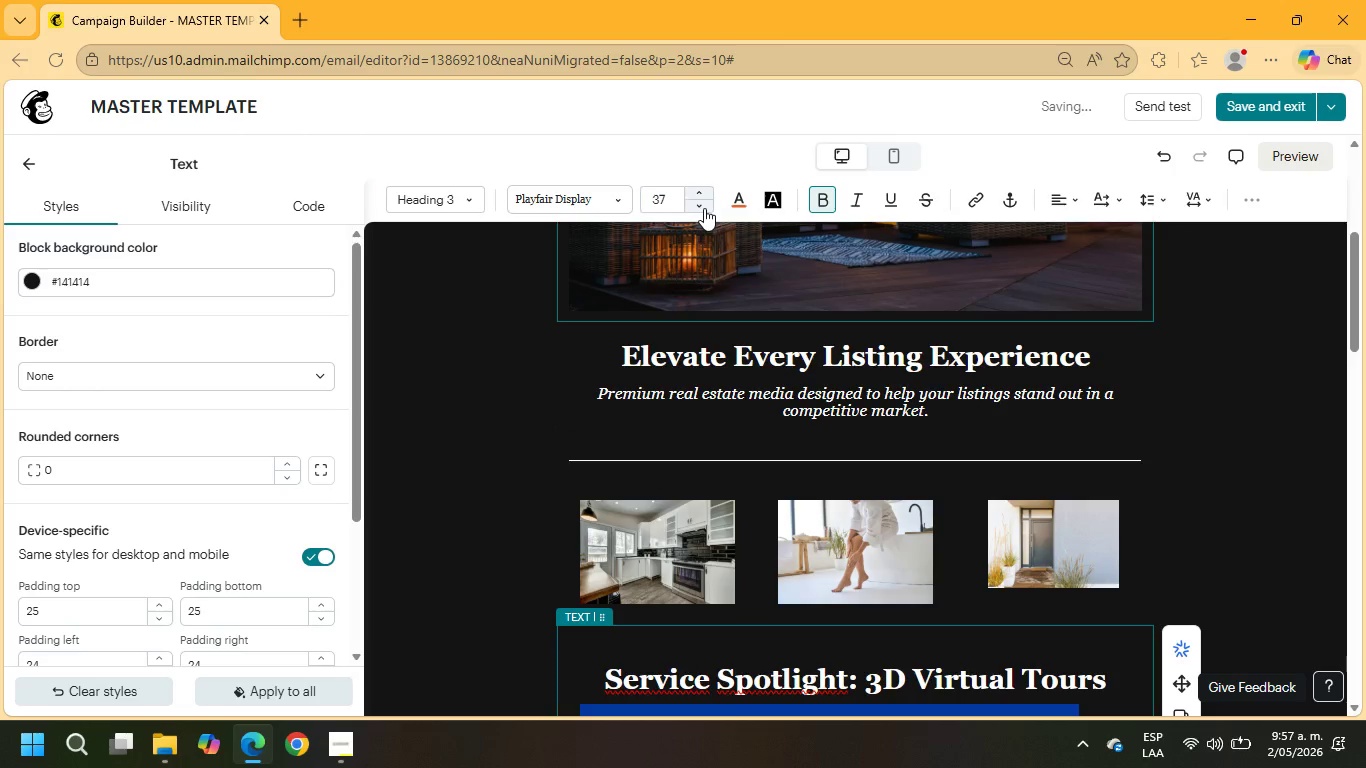 
scroll: coordinate [702, 229], scroll_direction: down, amount: 2.0
 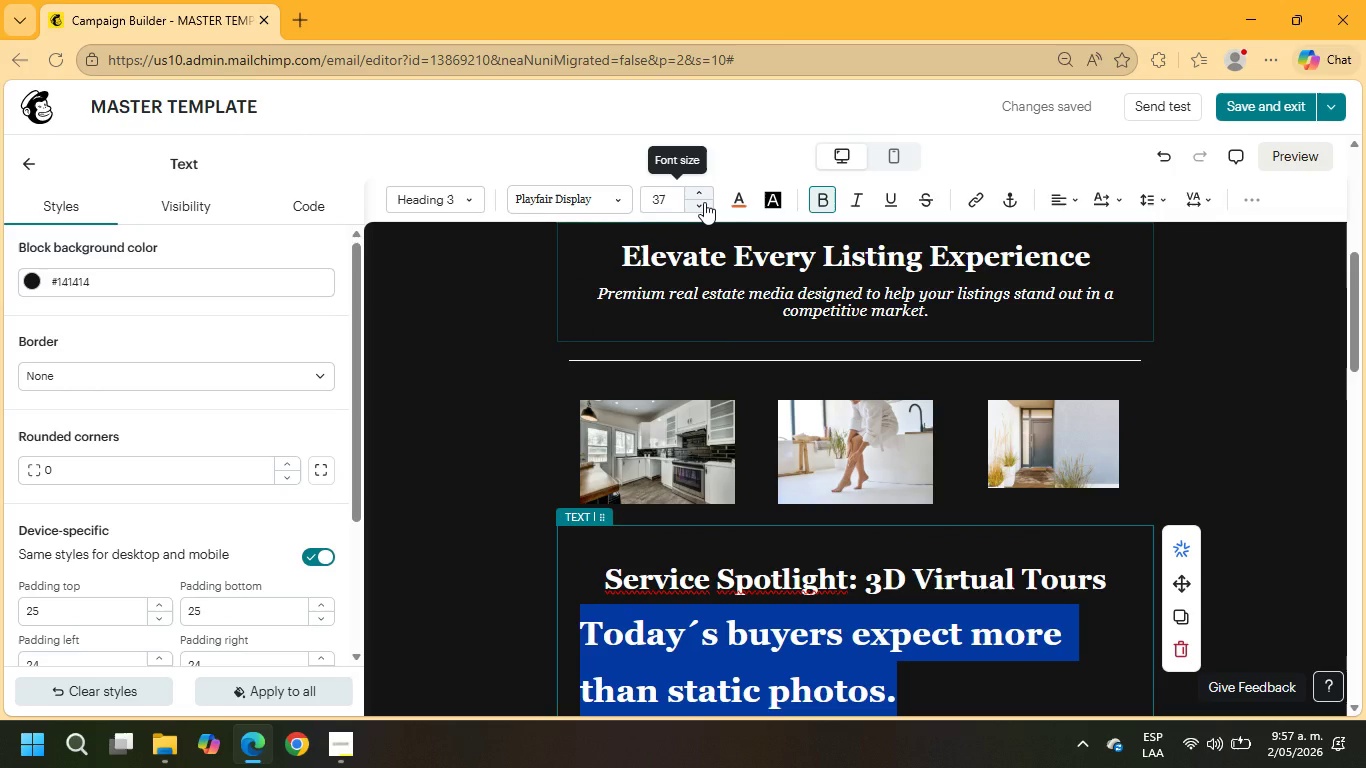 
double_click([704, 202])
 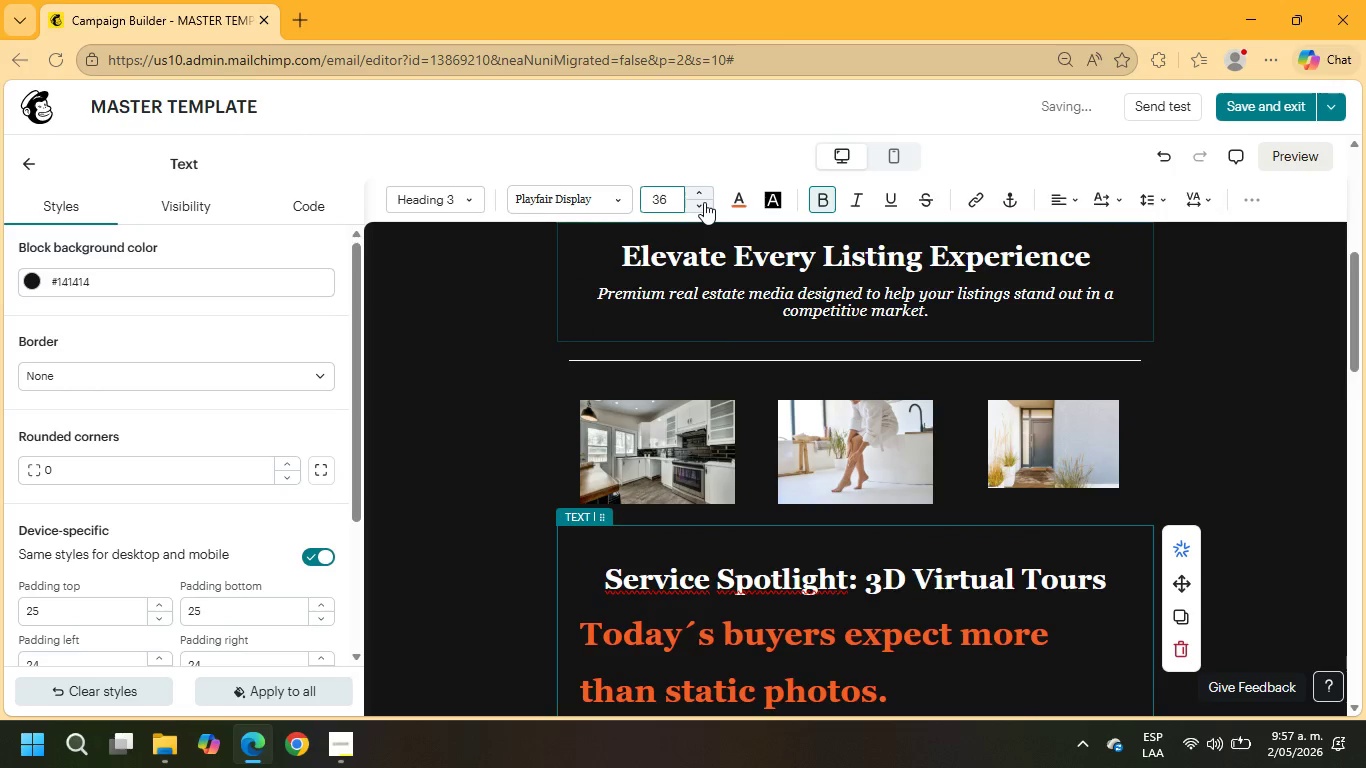 
triple_click([704, 202])
 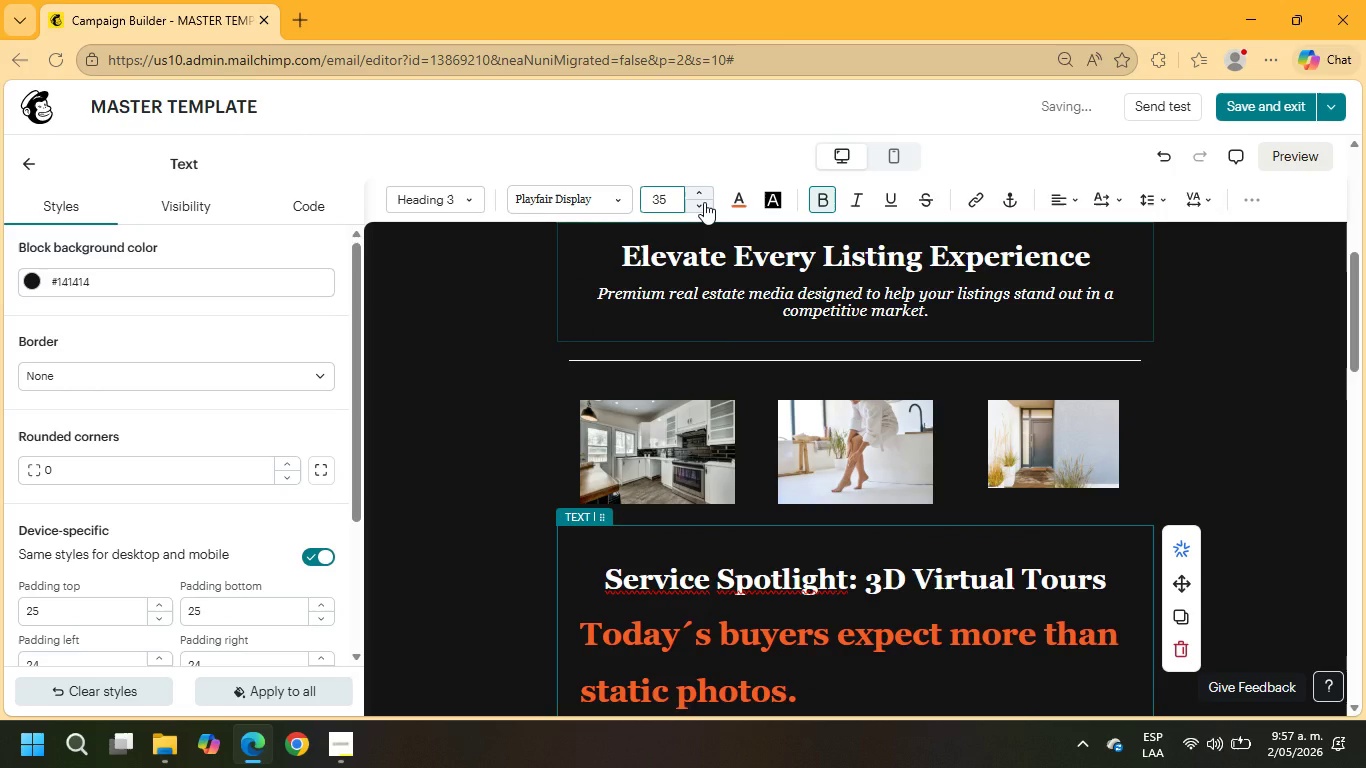 
triple_click([704, 202])
 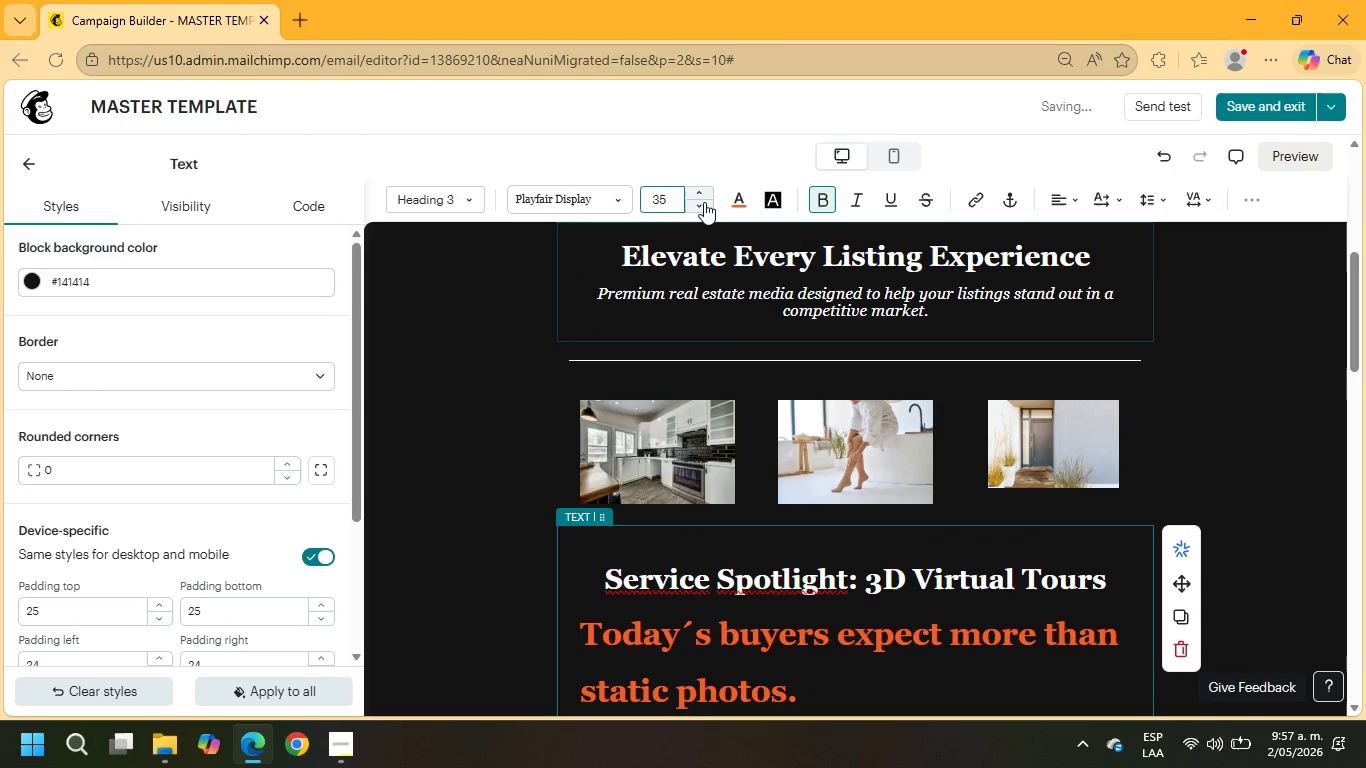 
triple_click([704, 202])
 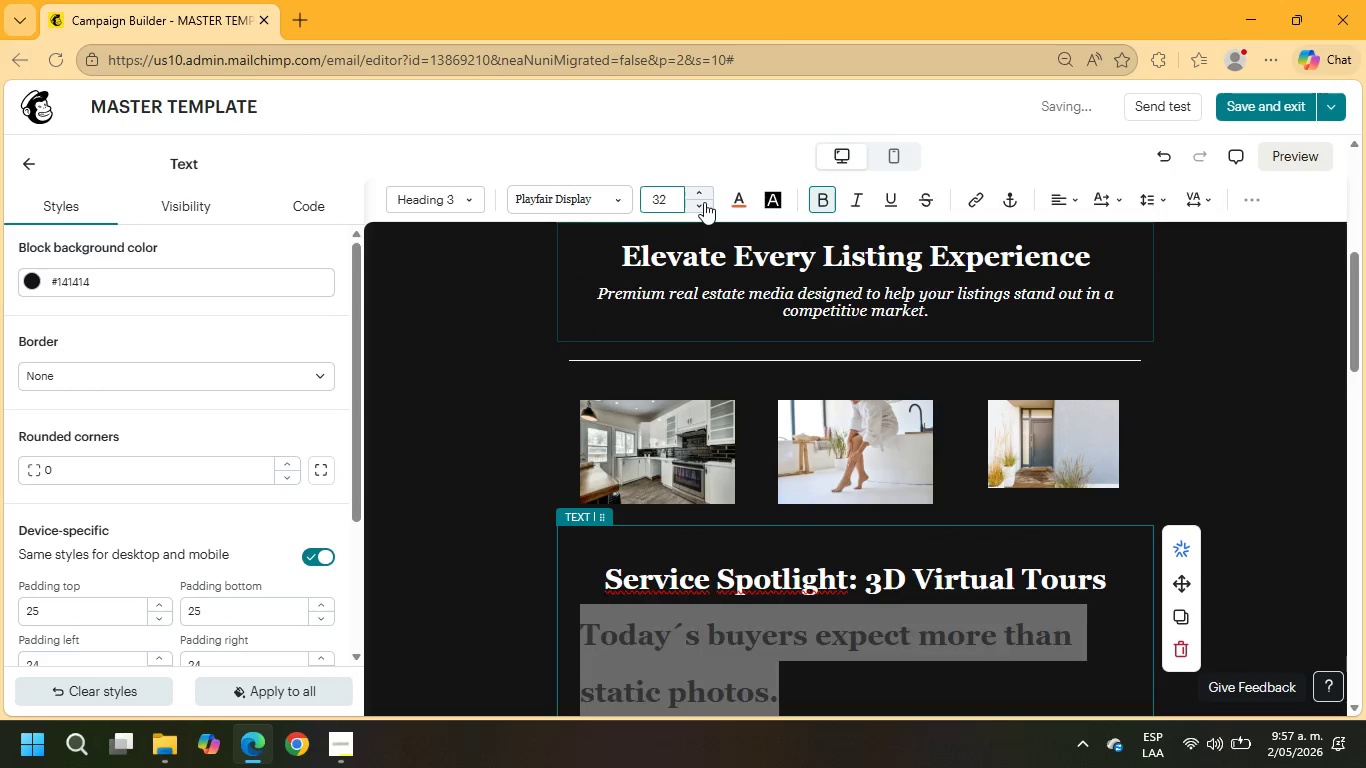 
double_click([704, 202])
 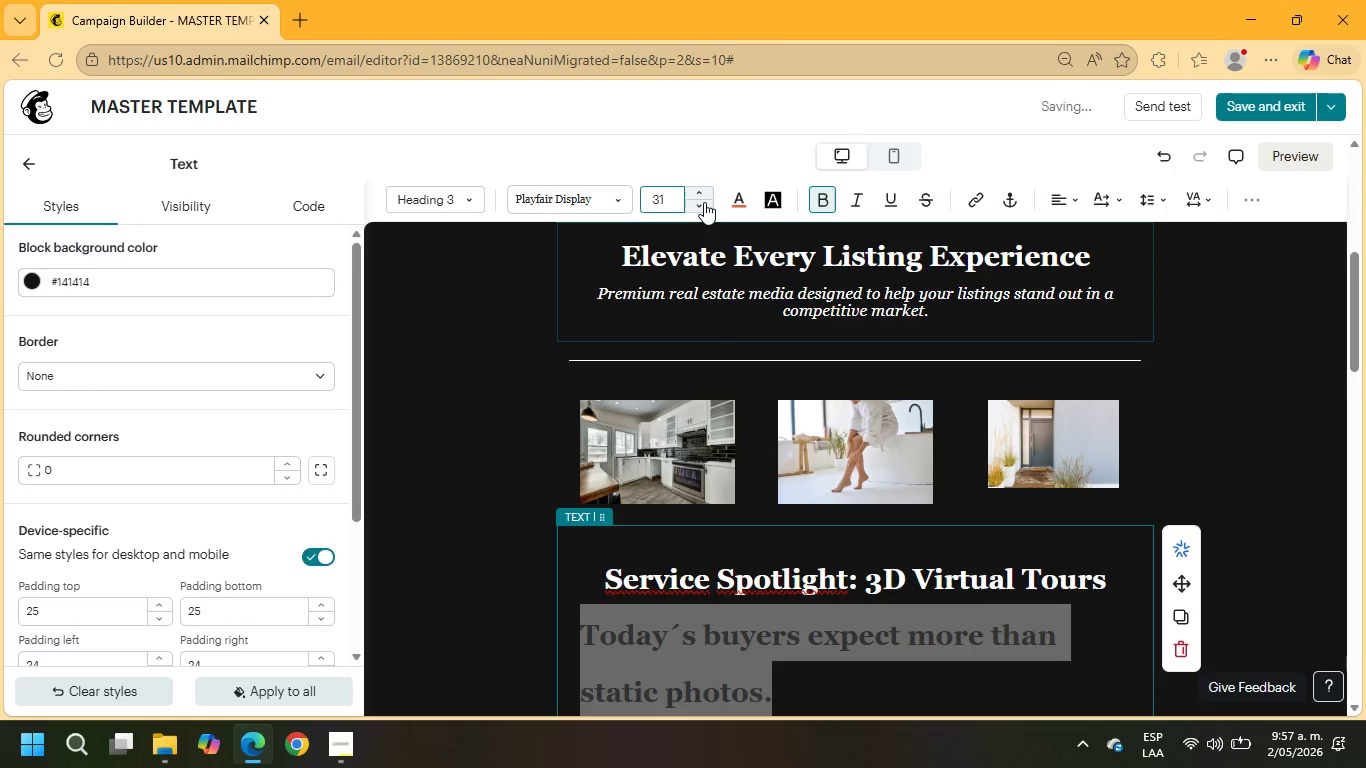 
triple_click([704, 202])
 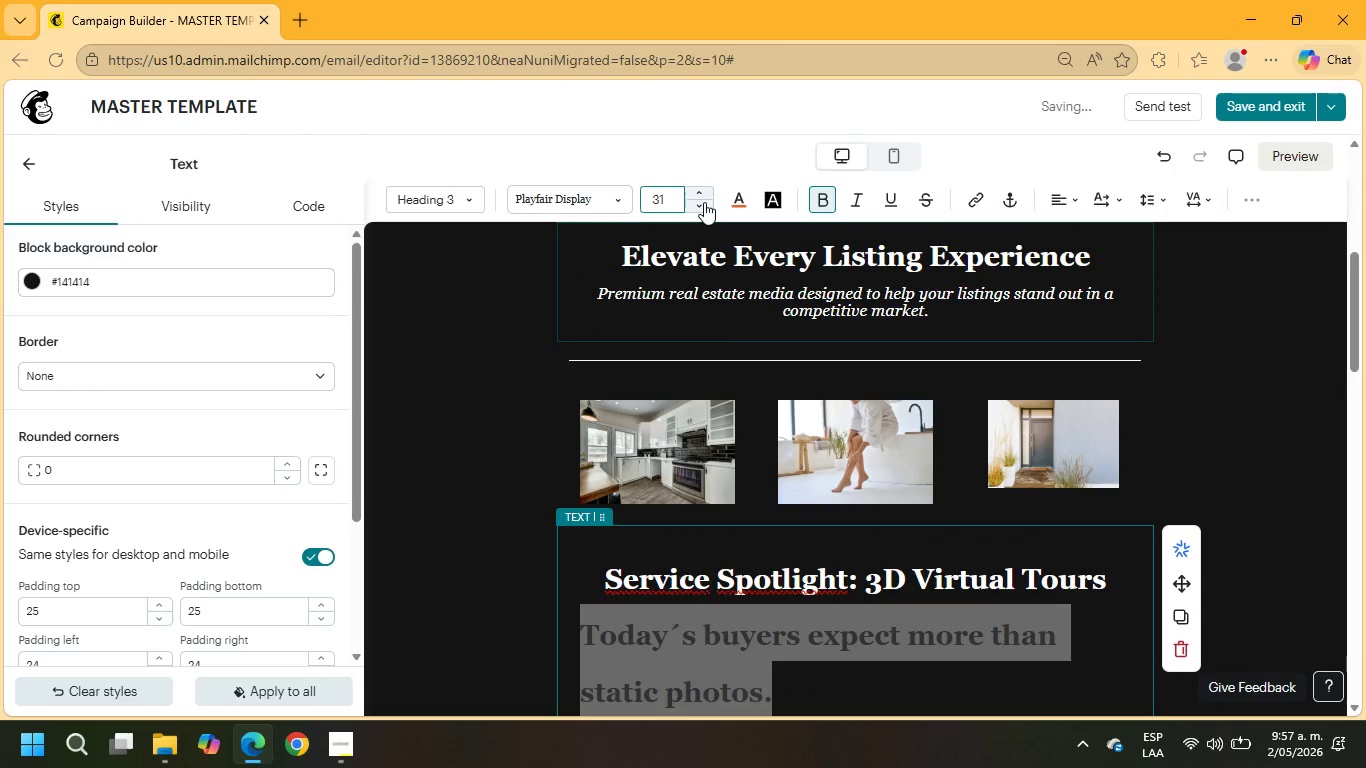 
triple_click([704, 202])
 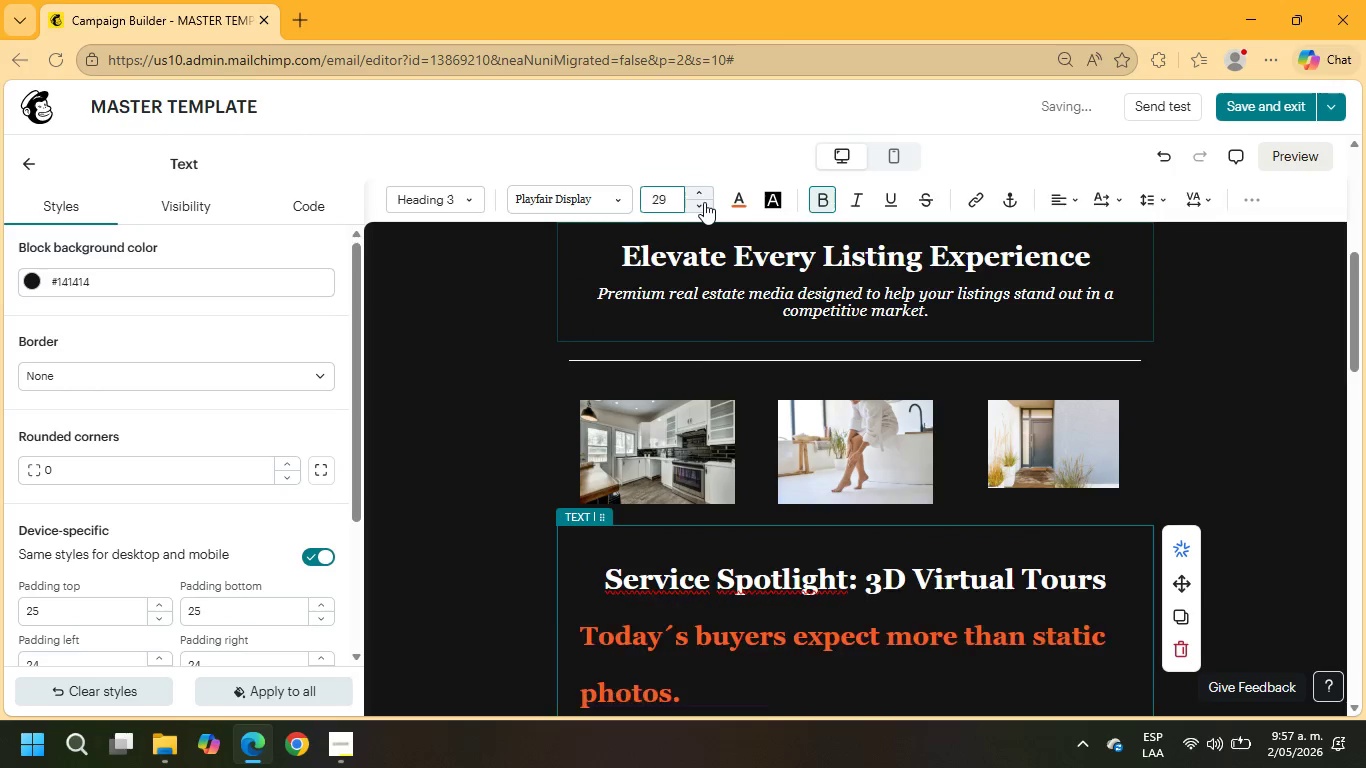 
triple_click([704, 202])
 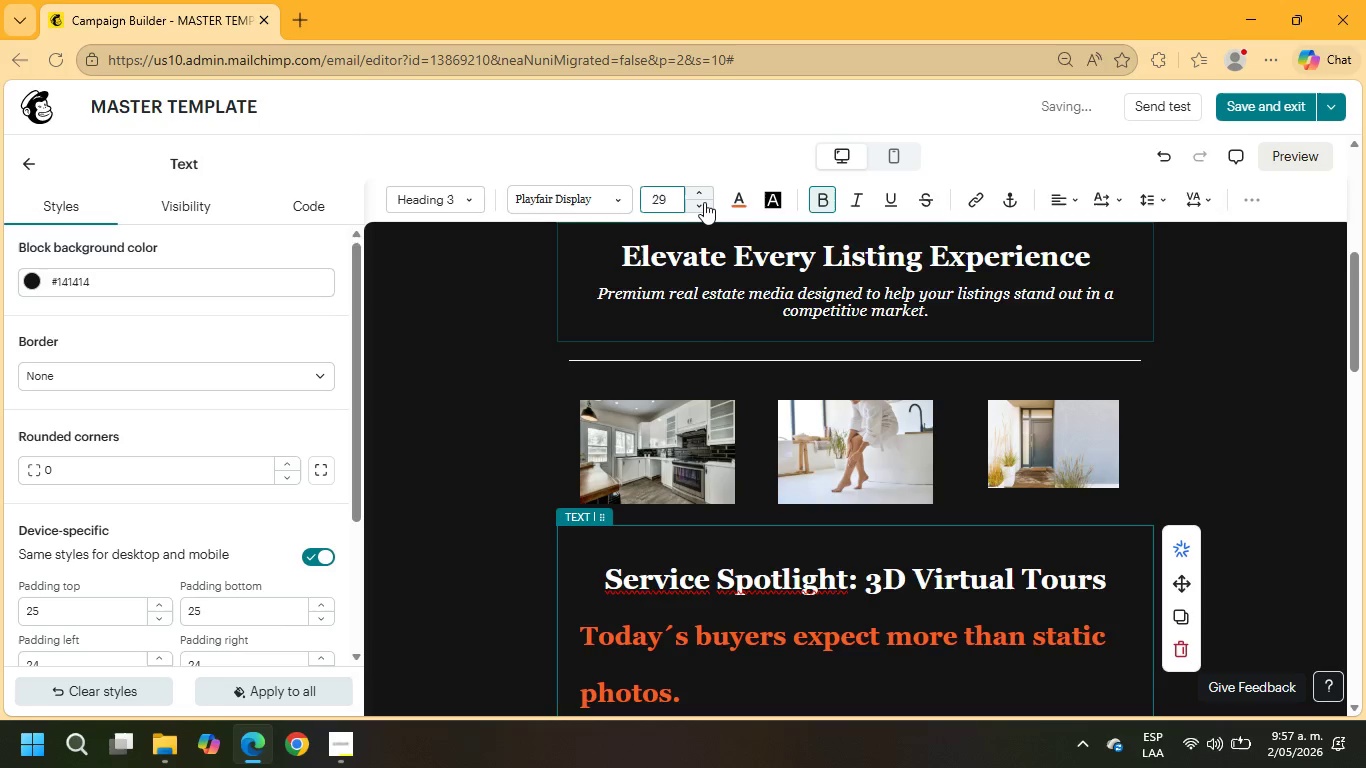 
triple_click([704, 202])
 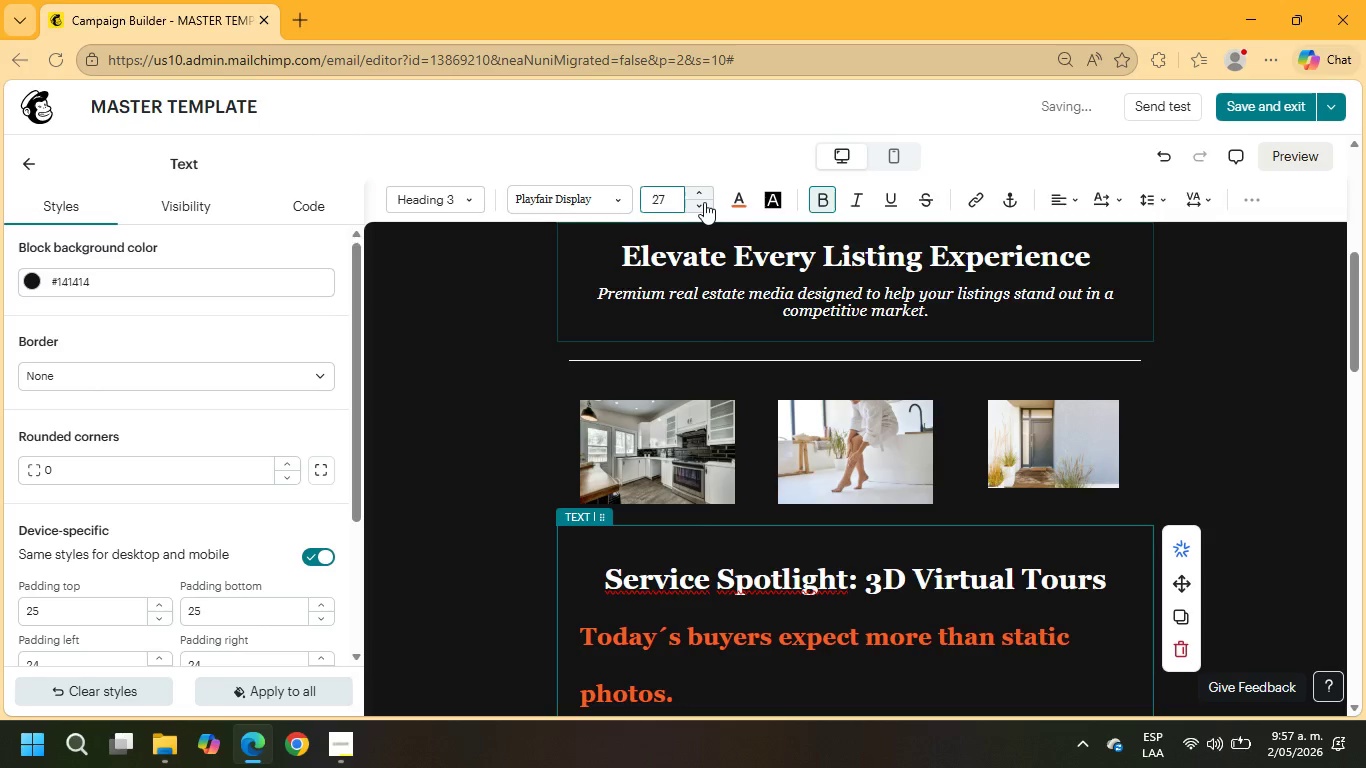 
triple_click([704, 202])
 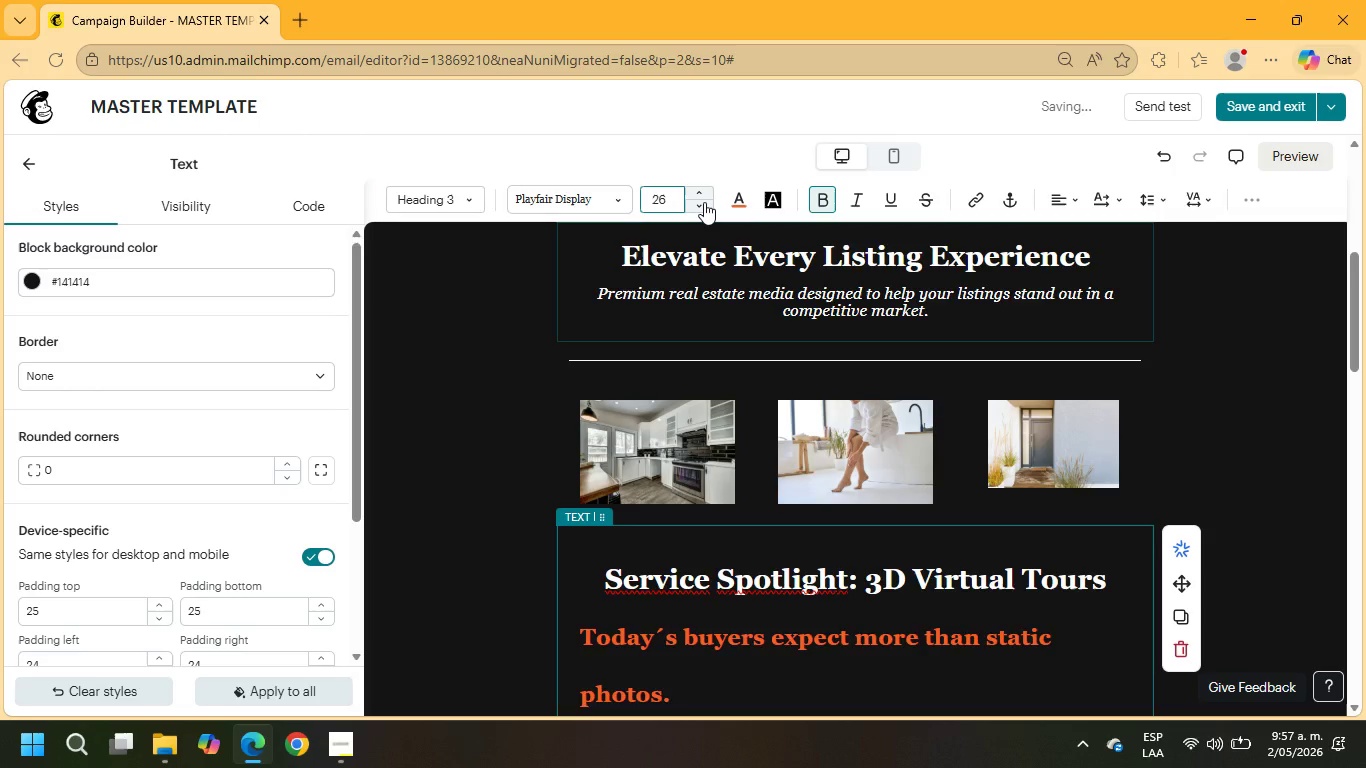 
left_click([704, 202])
 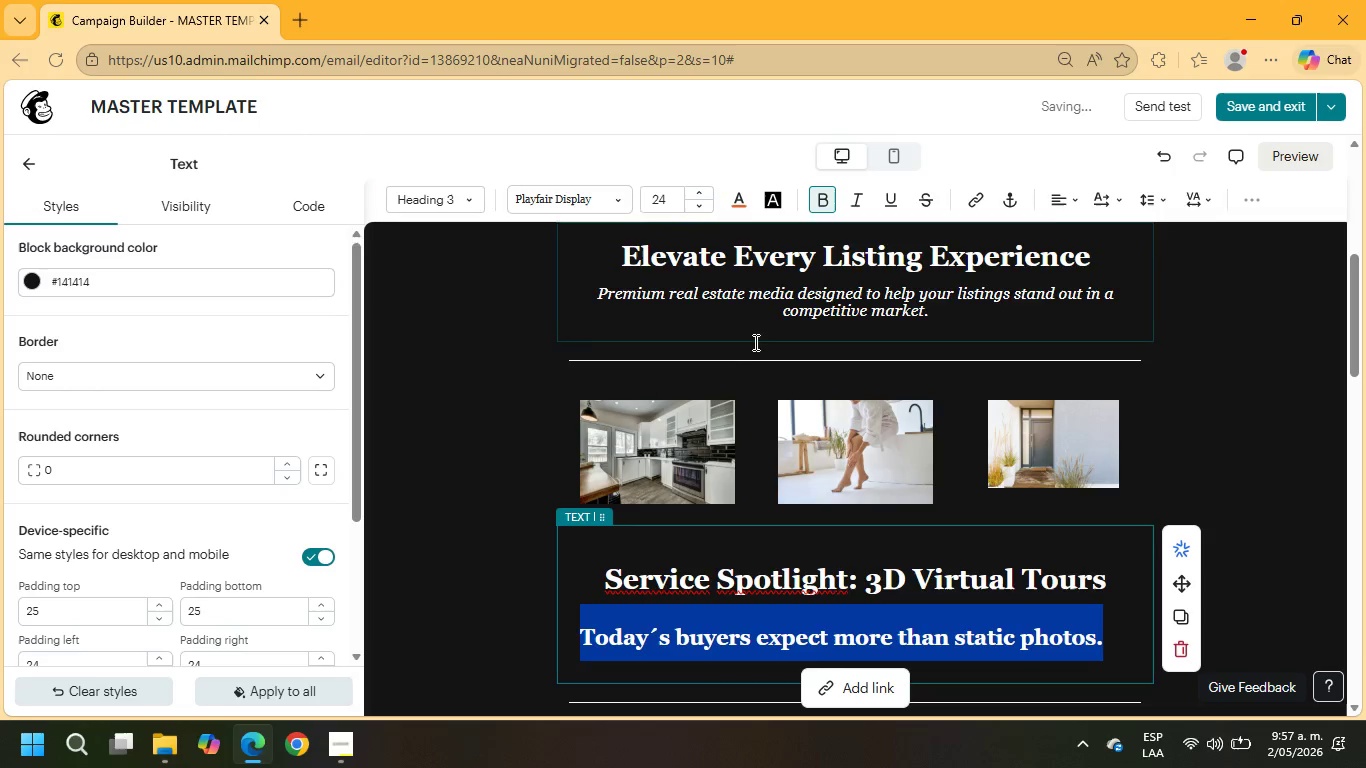 
left_click([774, 298])
 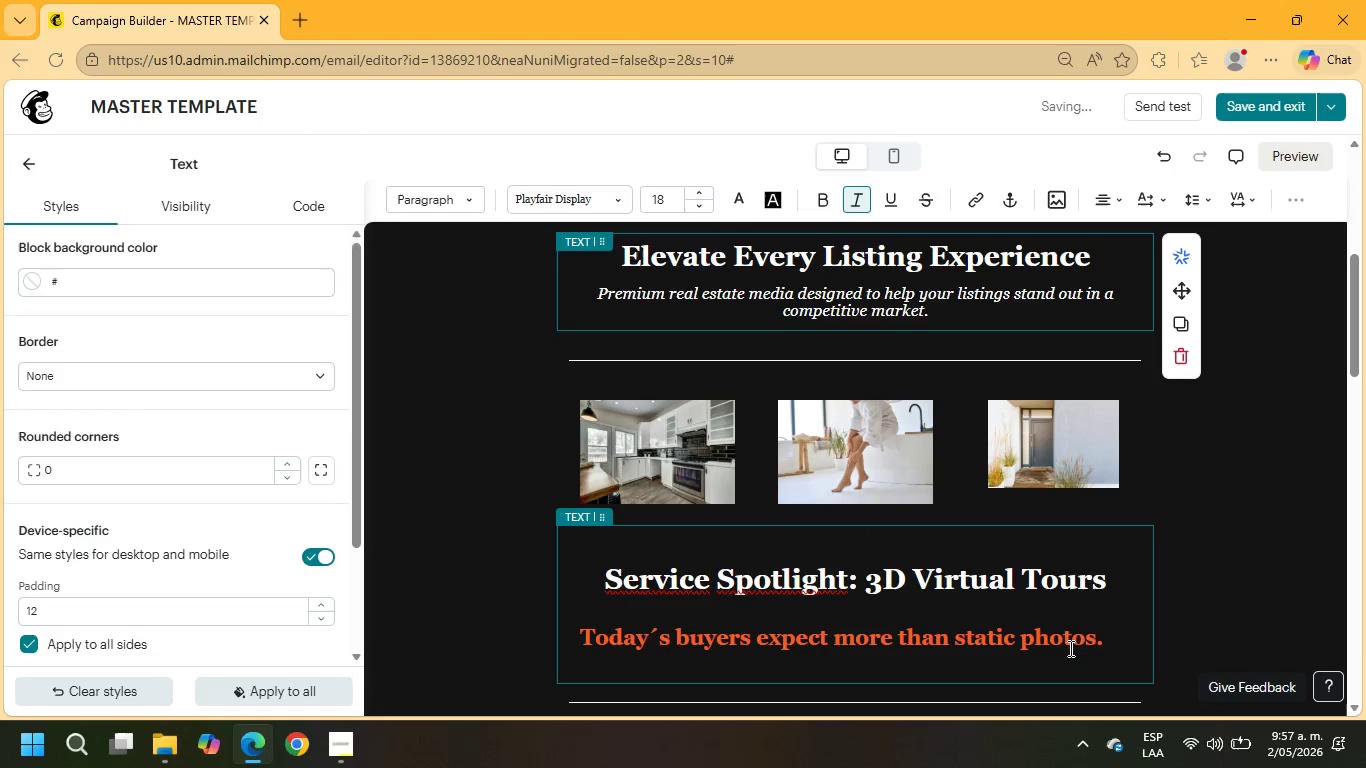 
left_click_drag(start_coordinate=[1113, 645], to_coordinate=[545, 633])
 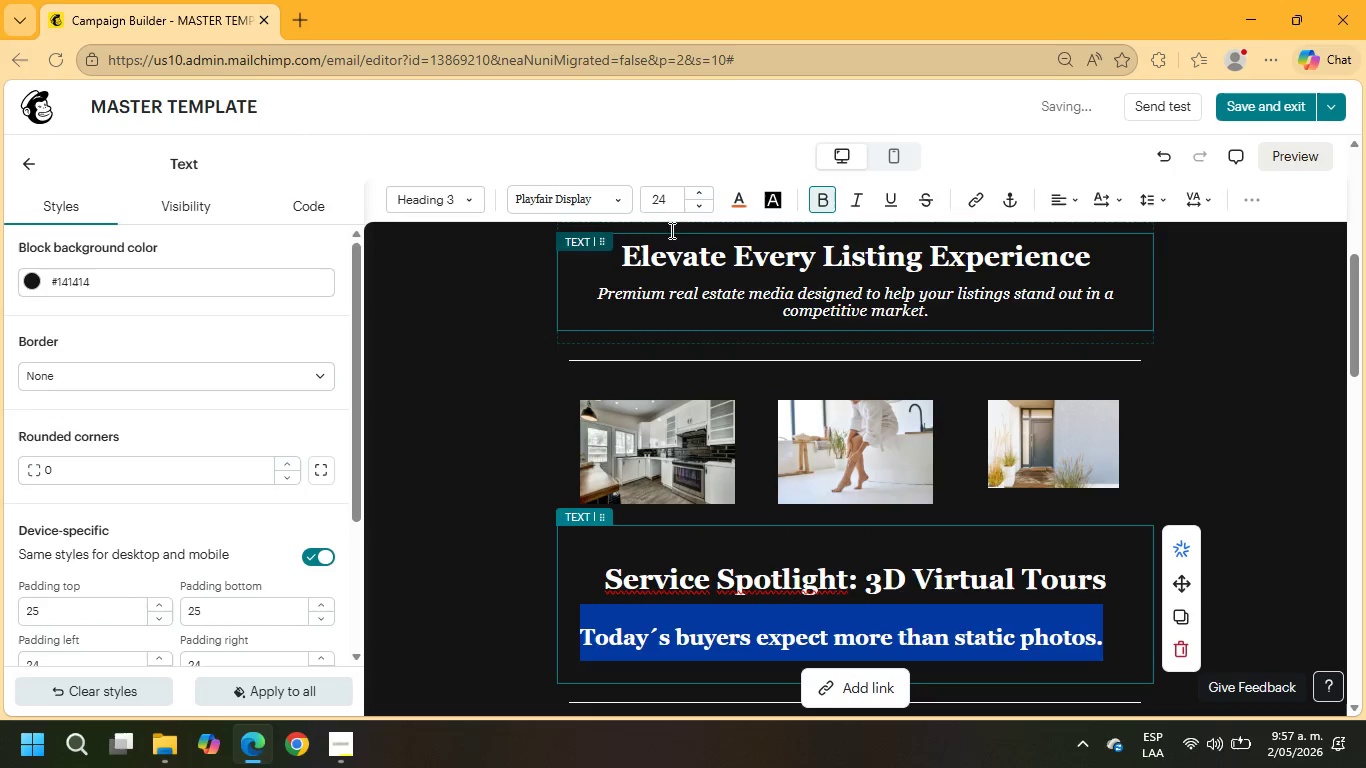 
mouse_move([707, 245])
 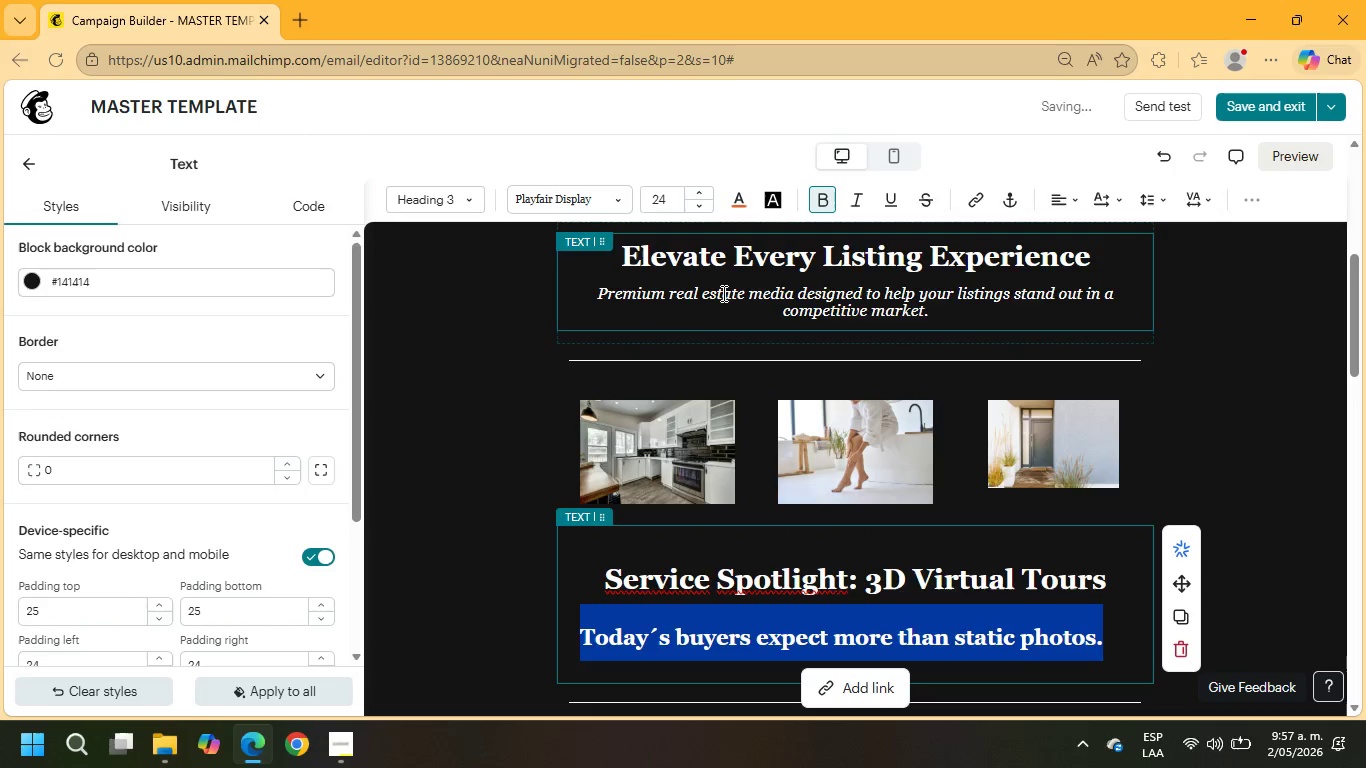 
left_click([722, 293])
 